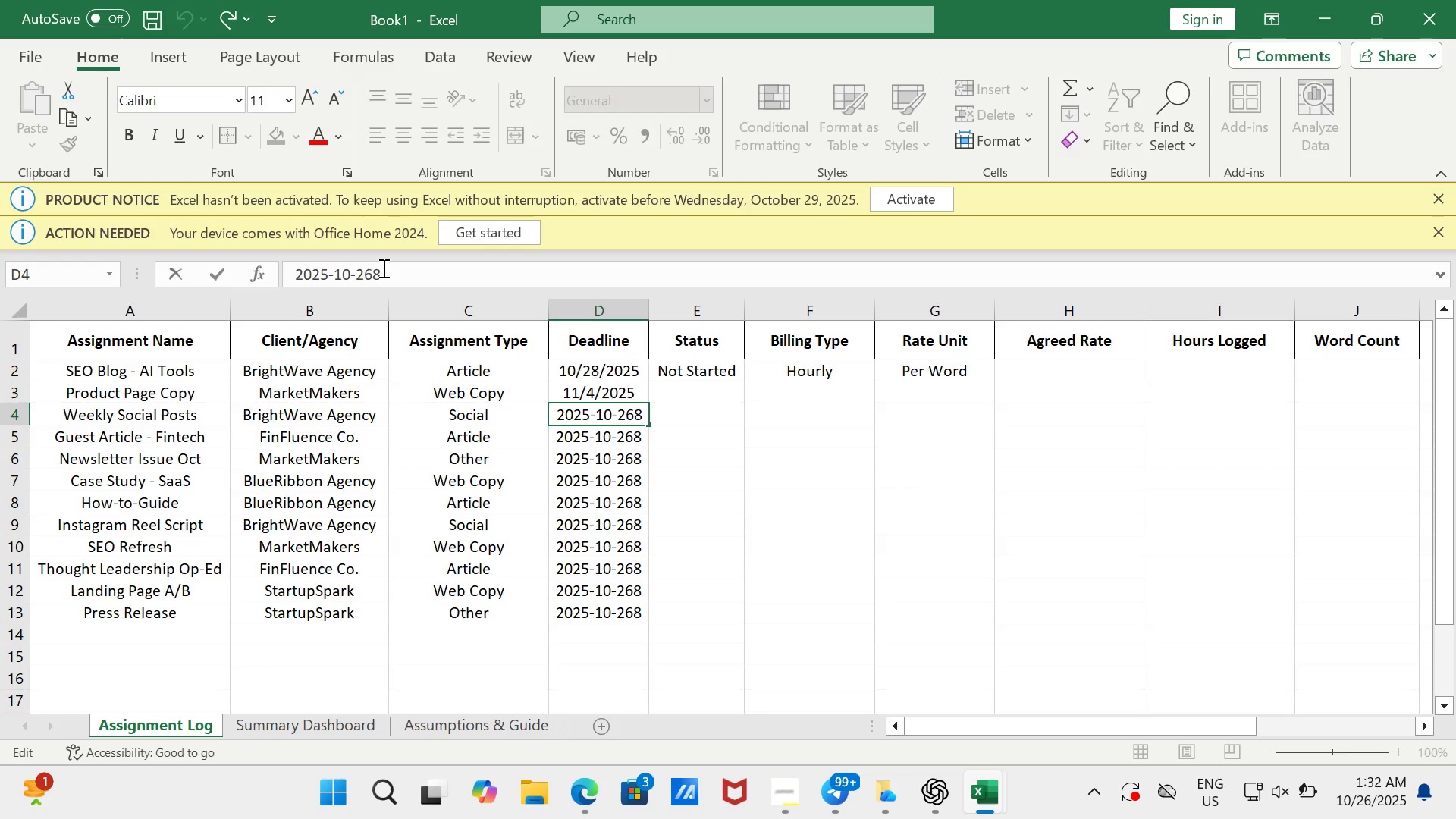 
key(Backspace)
 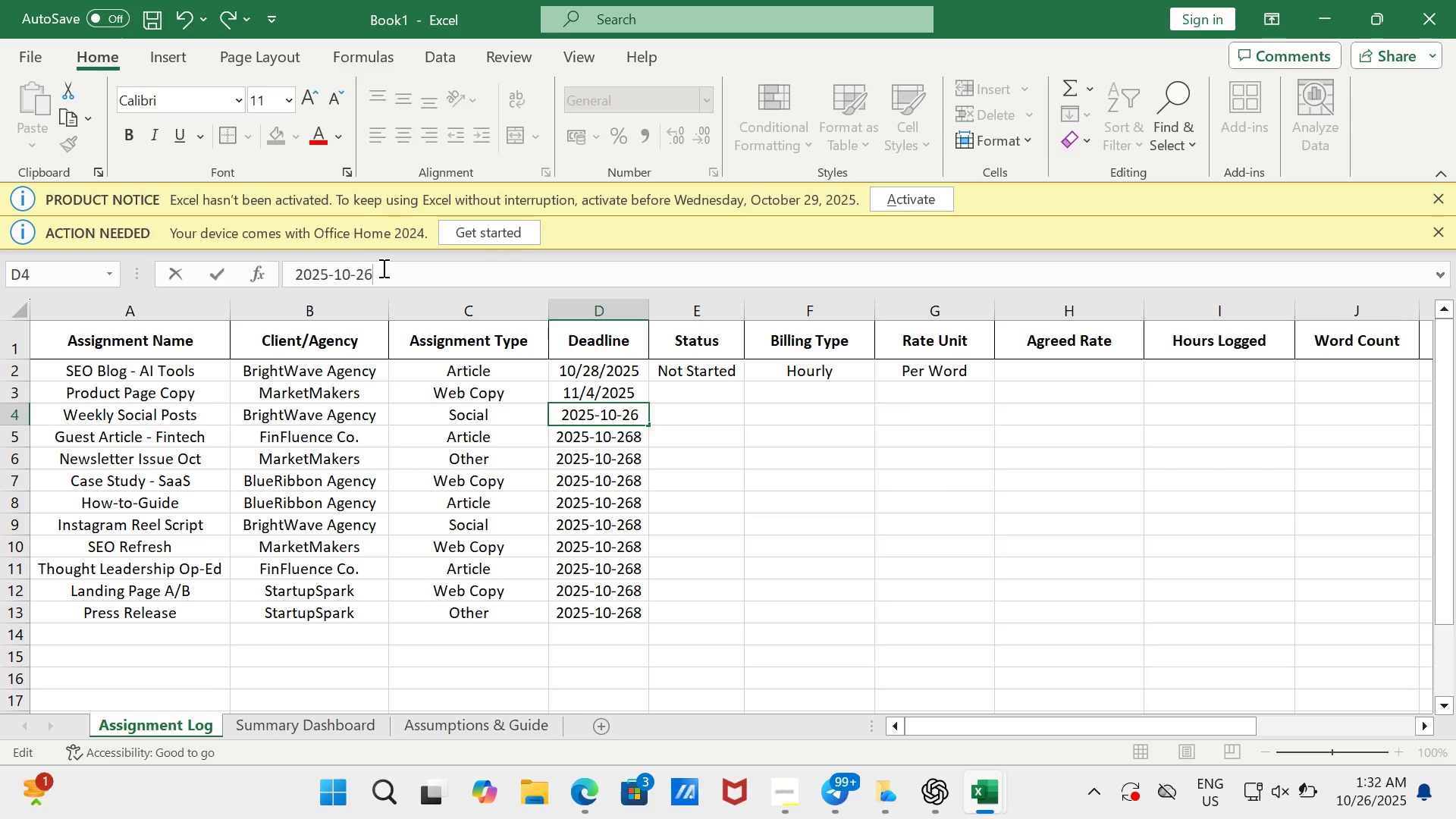 
key(Enter)
 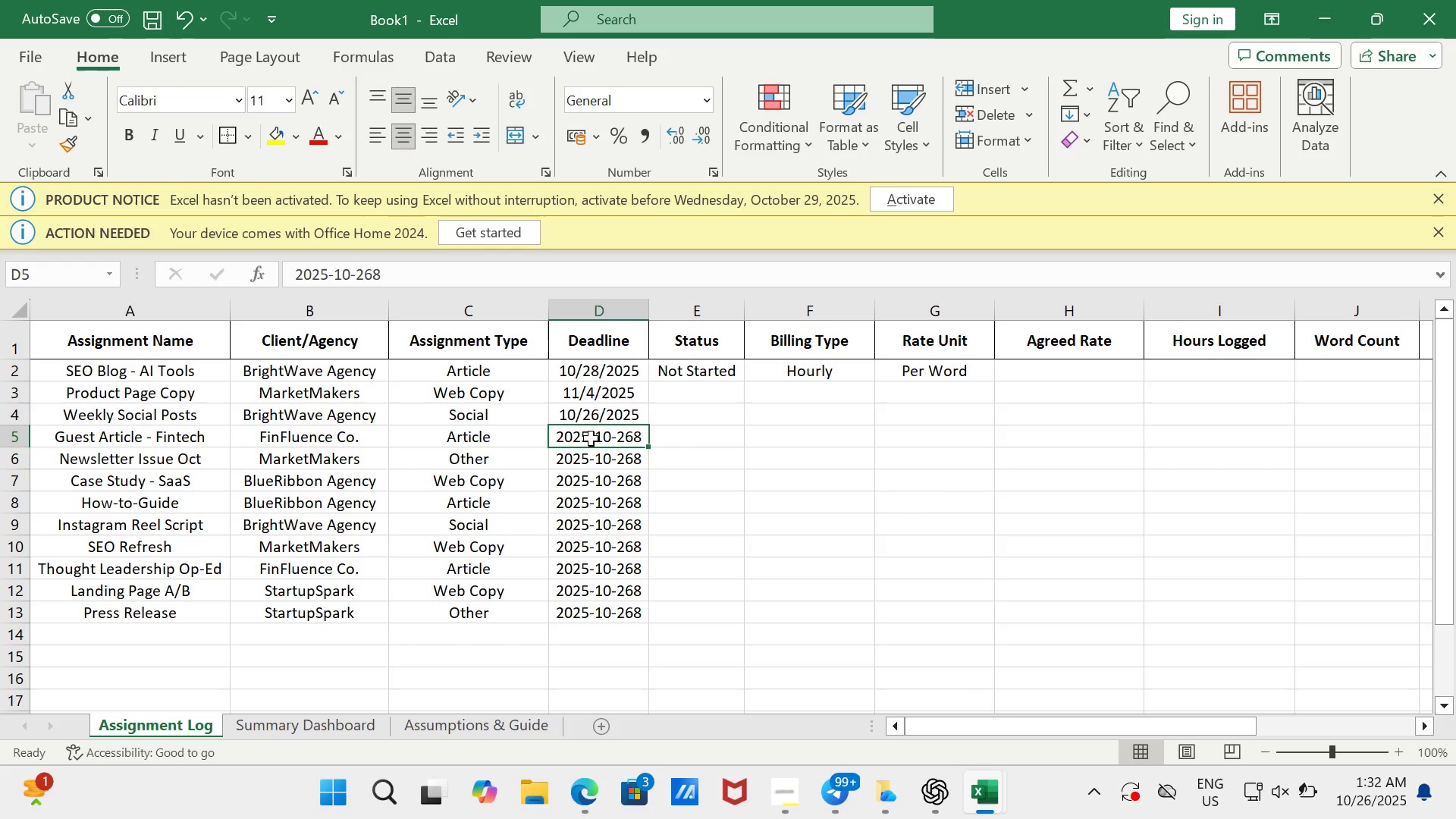 
wait(8.81)
 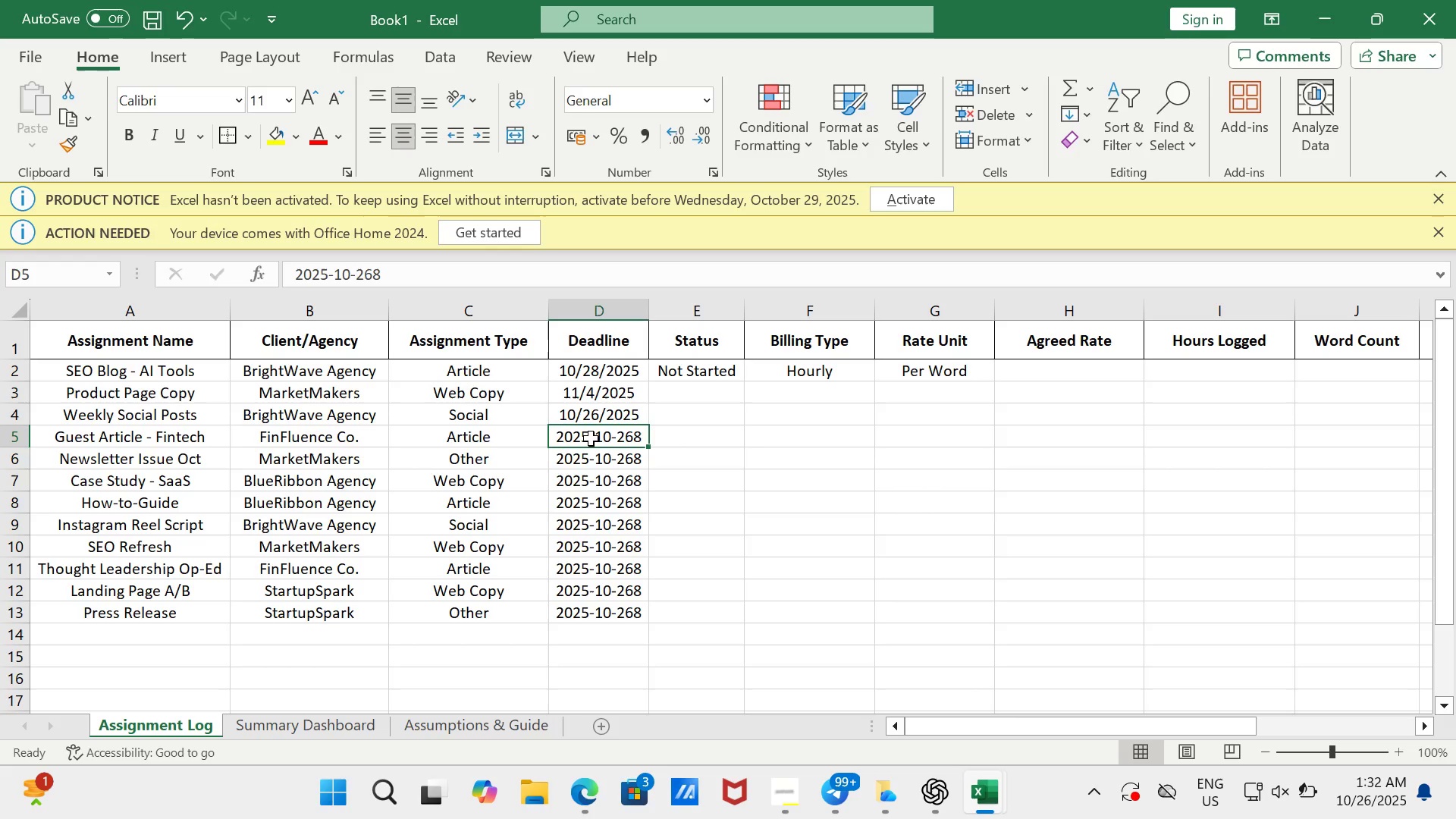 
key(Backspace)
type(1)
key(Backspace)
key(Backspace)
key(Backspace)
type(14)
 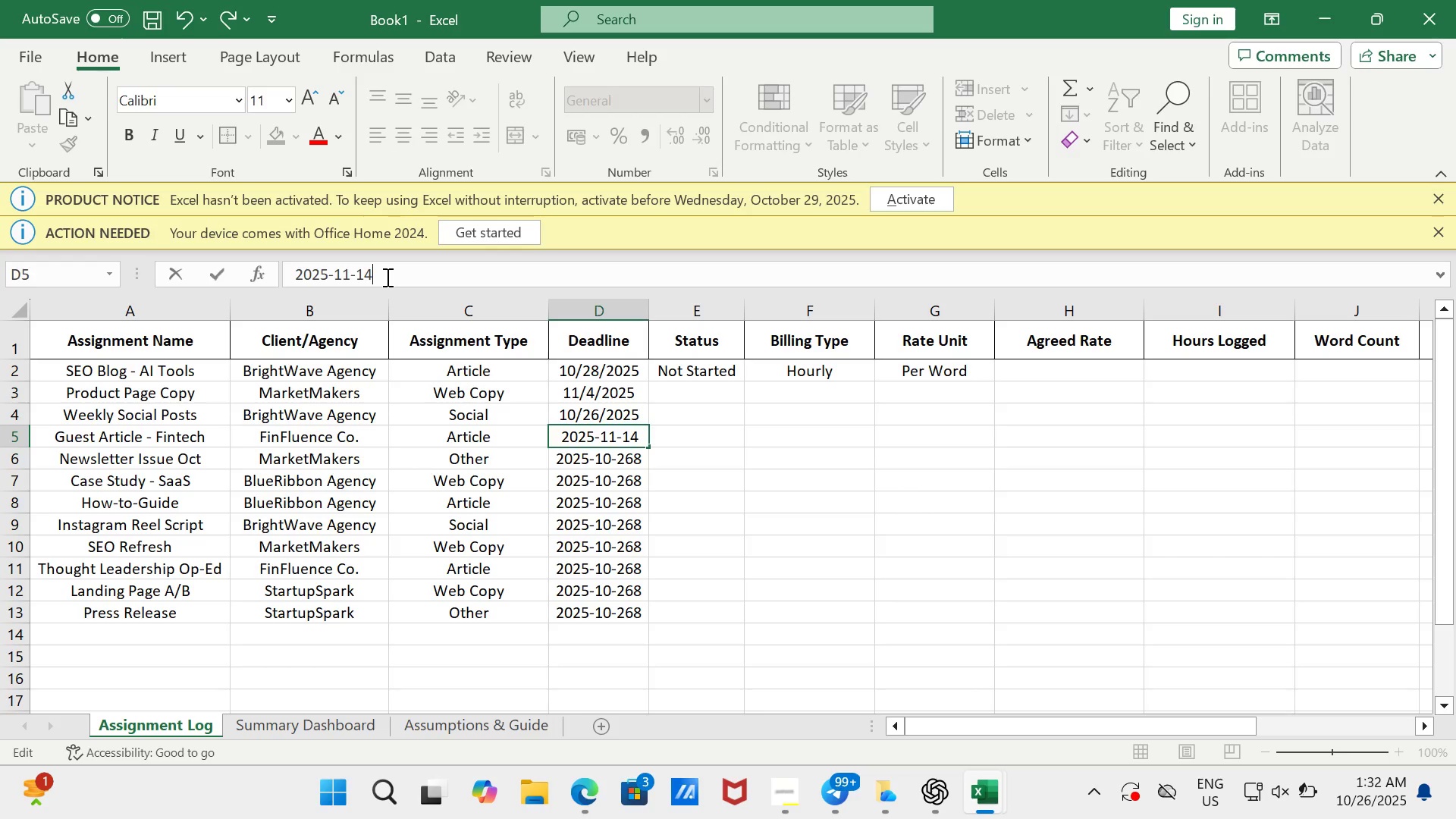 
key(Enter)
 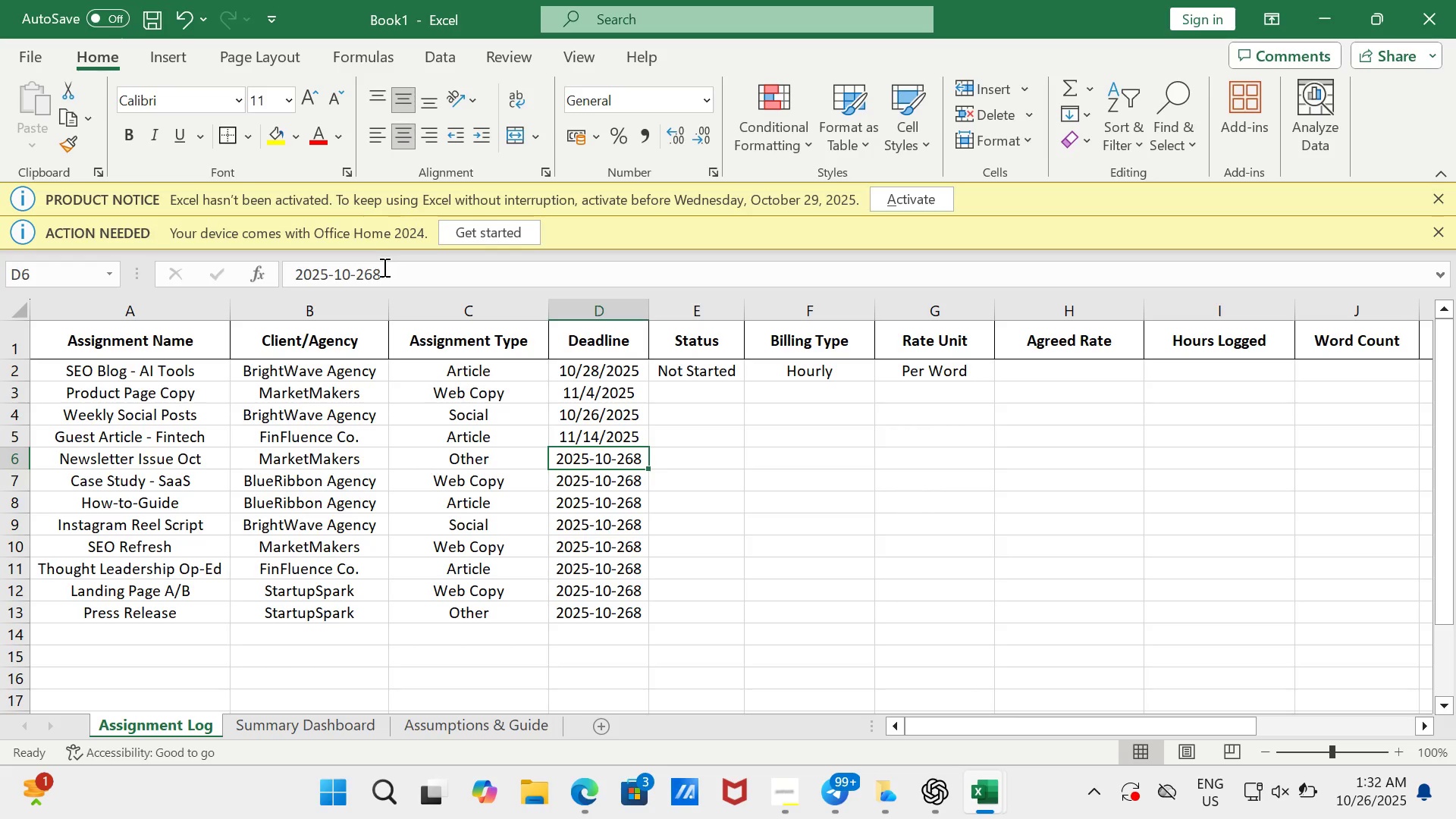 
left_click([379, 270])
 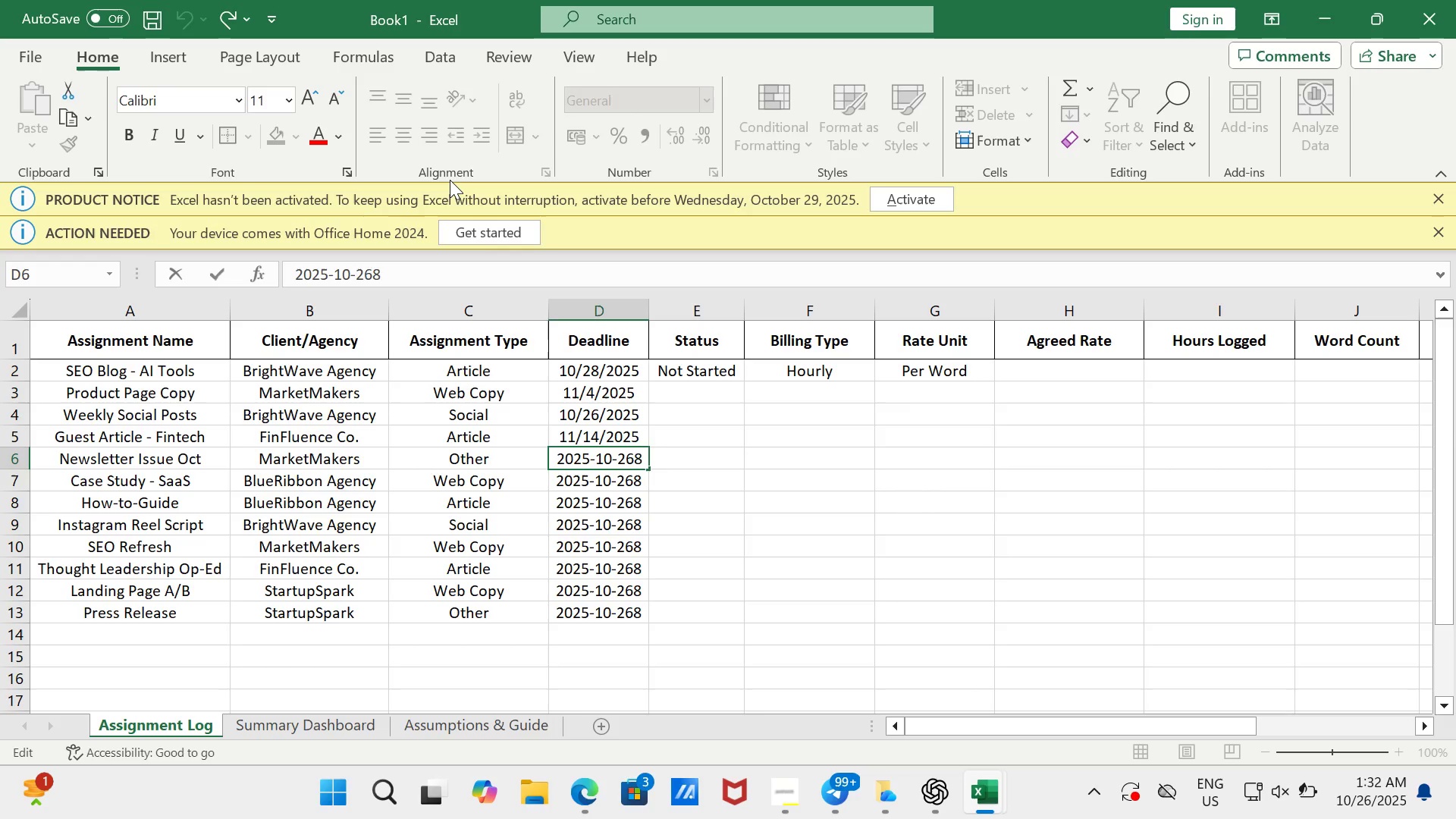 
key(Backspace)
 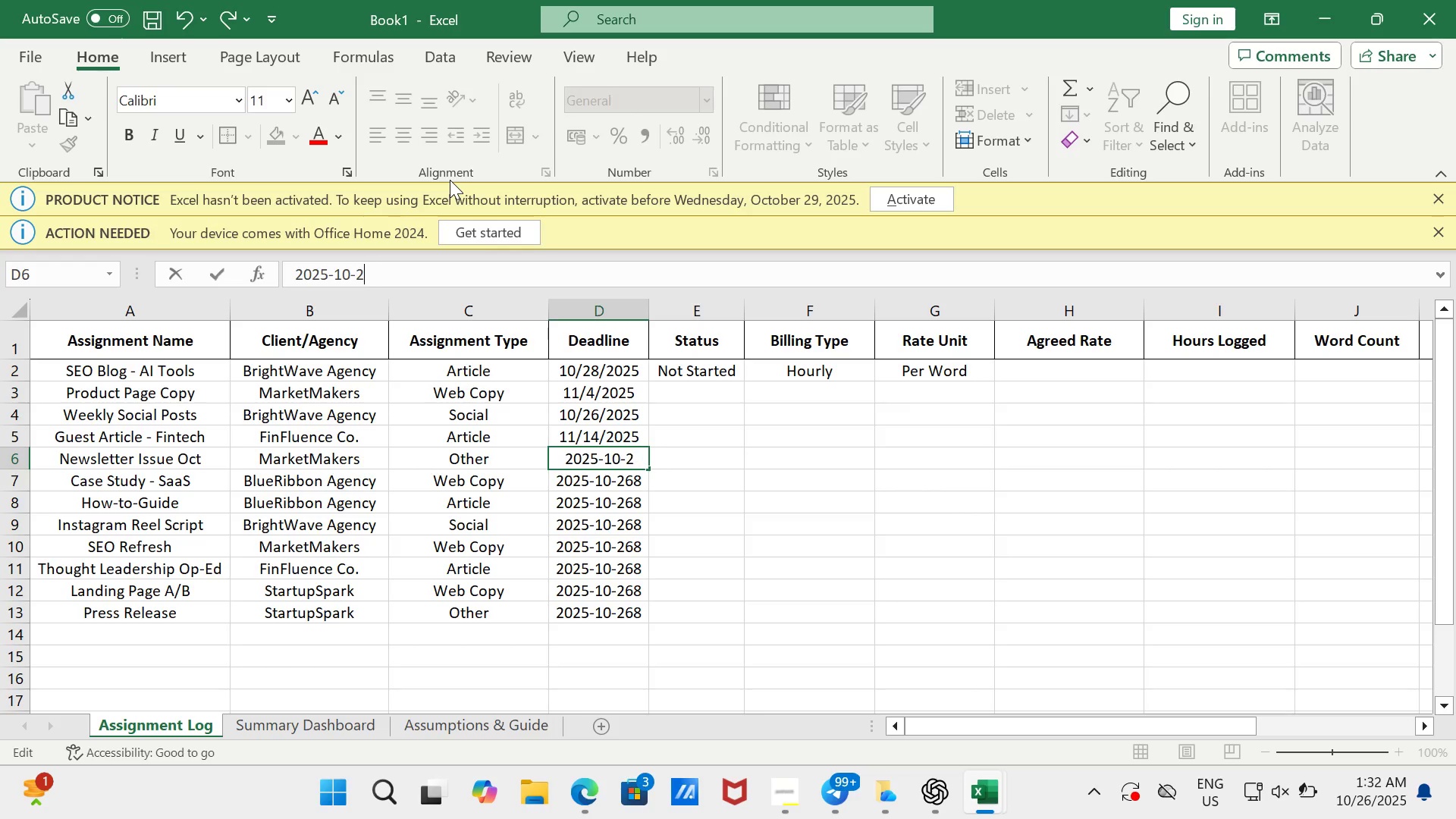 
key(Backspace)
 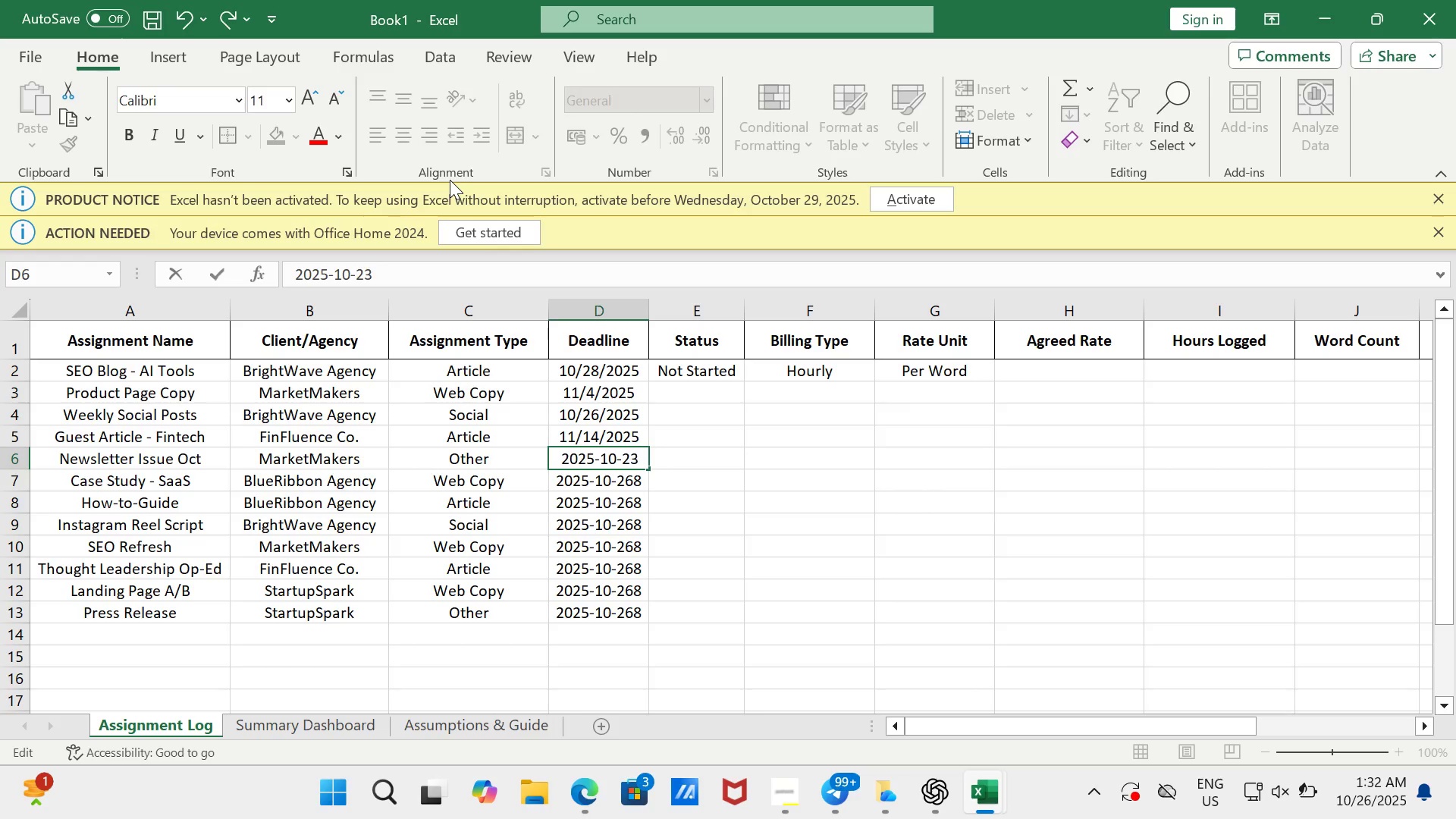 
key(3)
 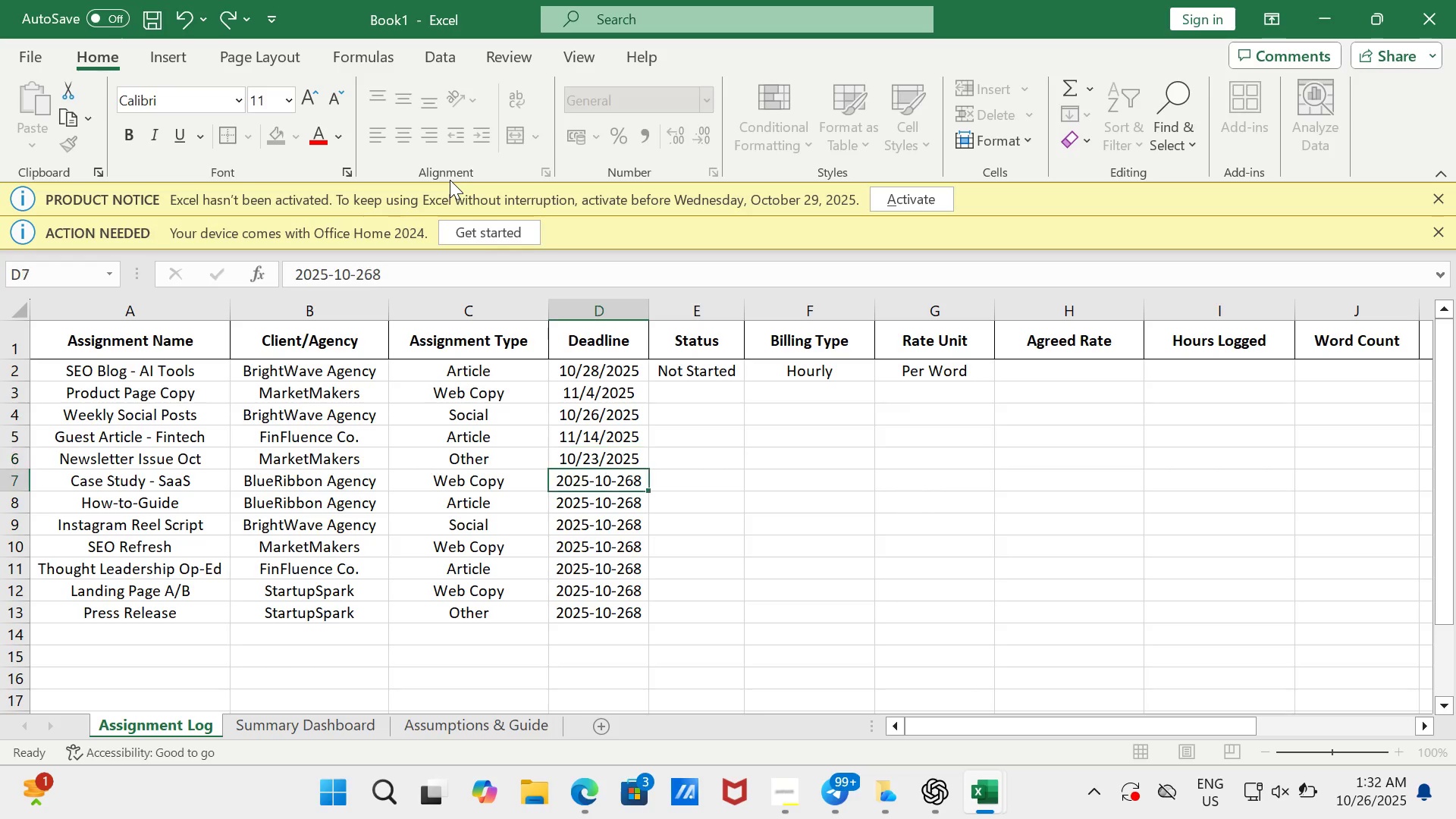 
key(Enter)
 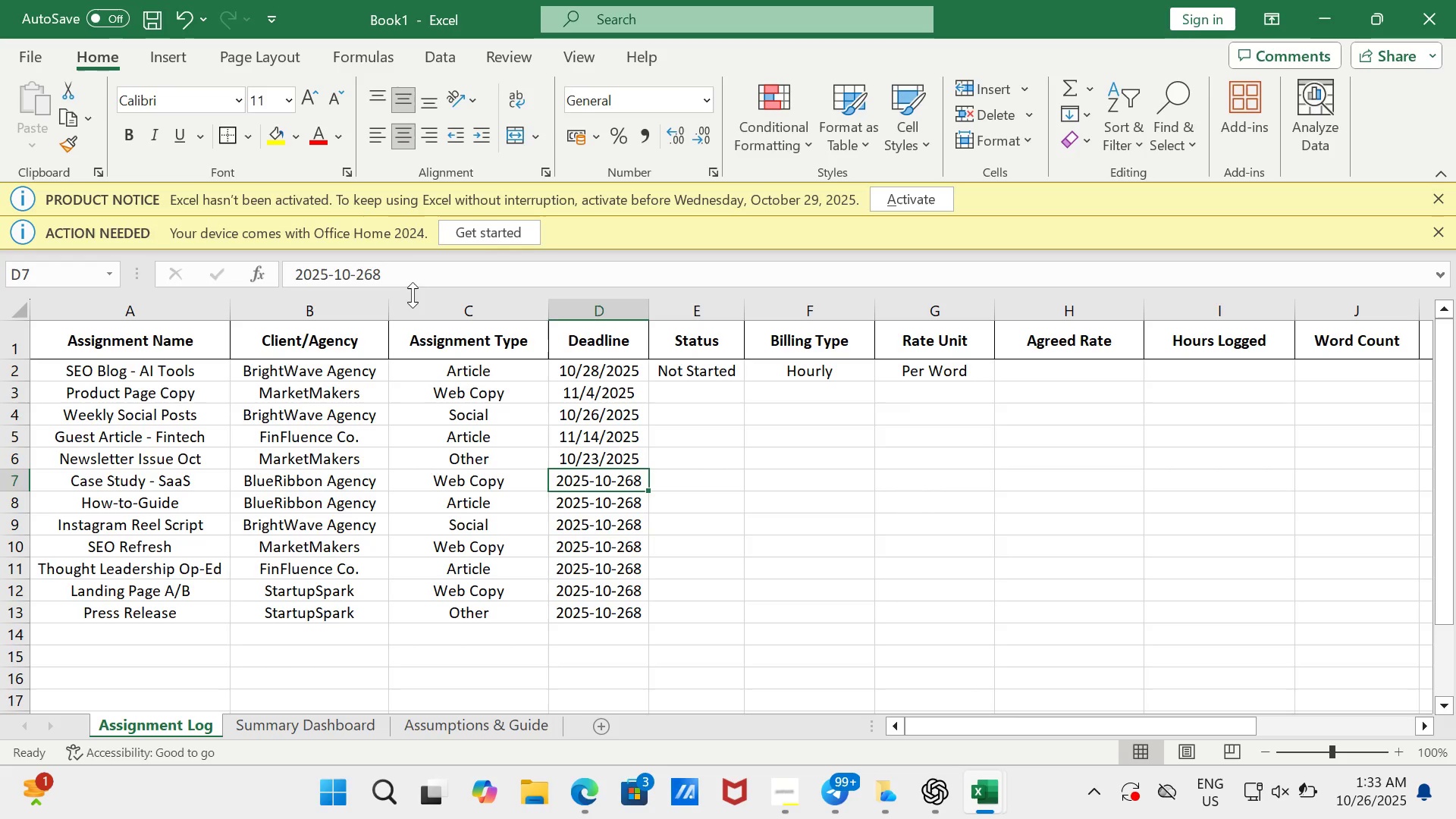 
wait(7.31)
 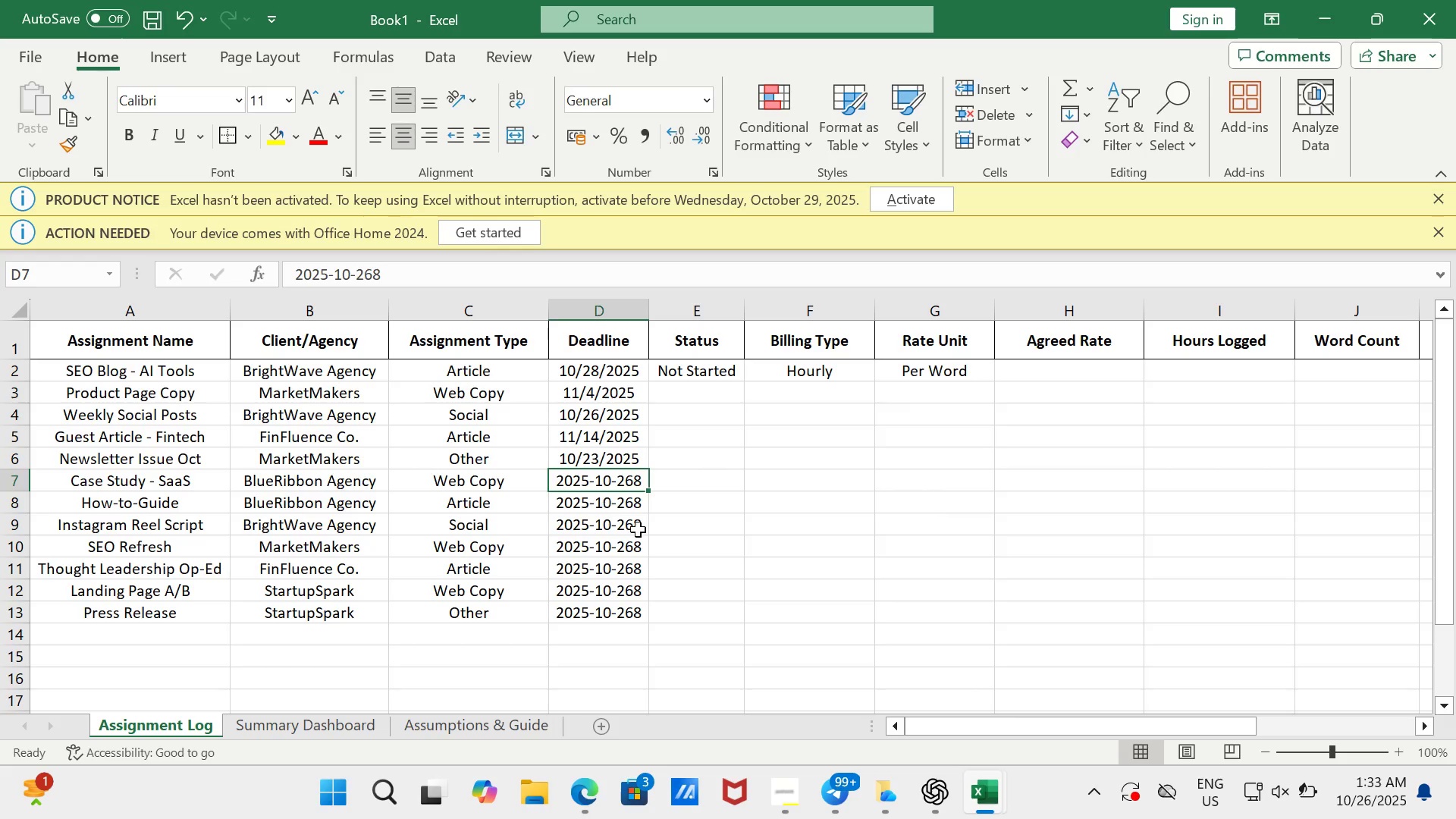 
left_click([349, 270])
 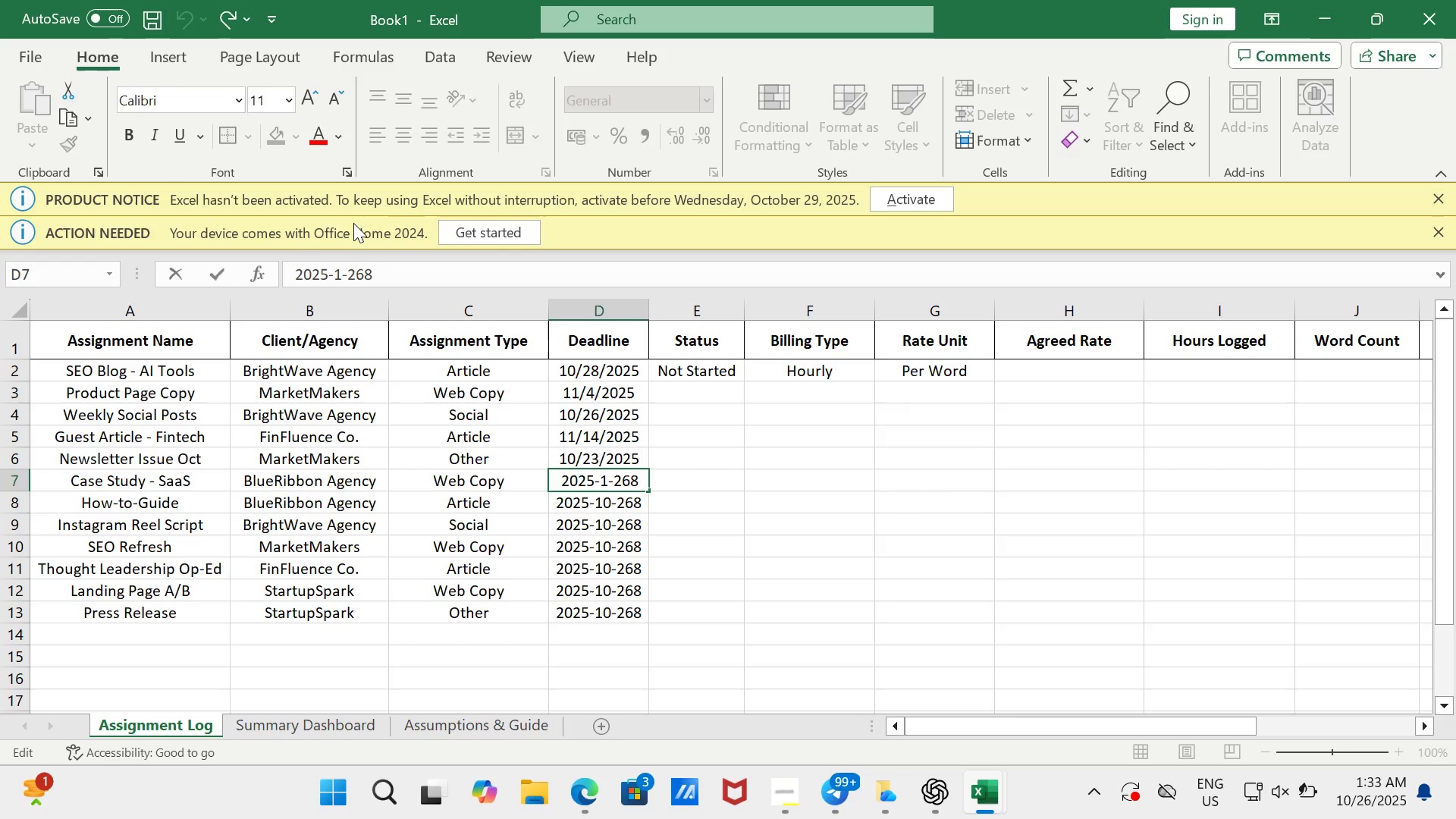 
key(Backspace)
type(1)
key(Backspace)
key(Backspace)
key(Backspace)
type(09)
 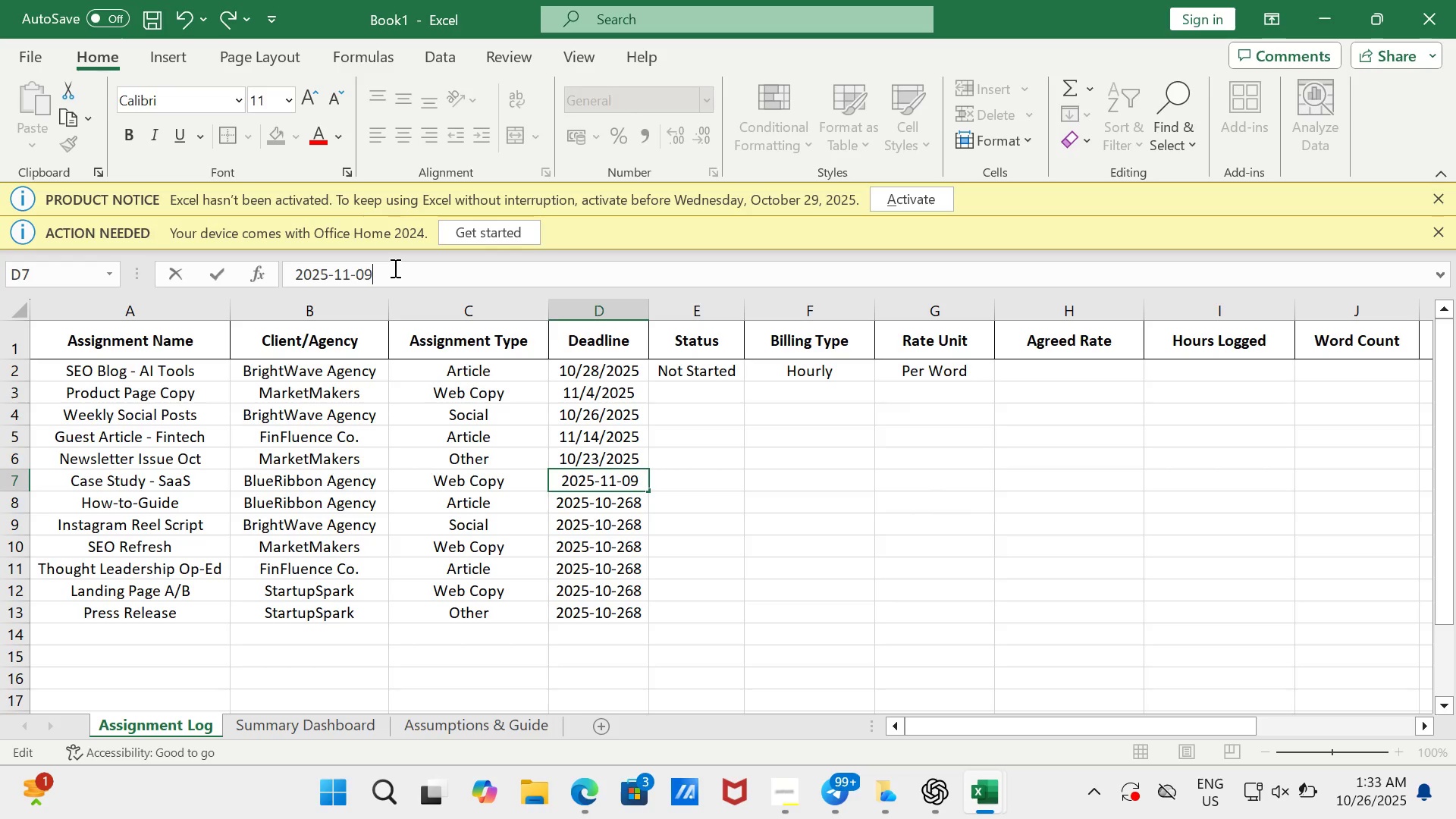 
key(Enter)
 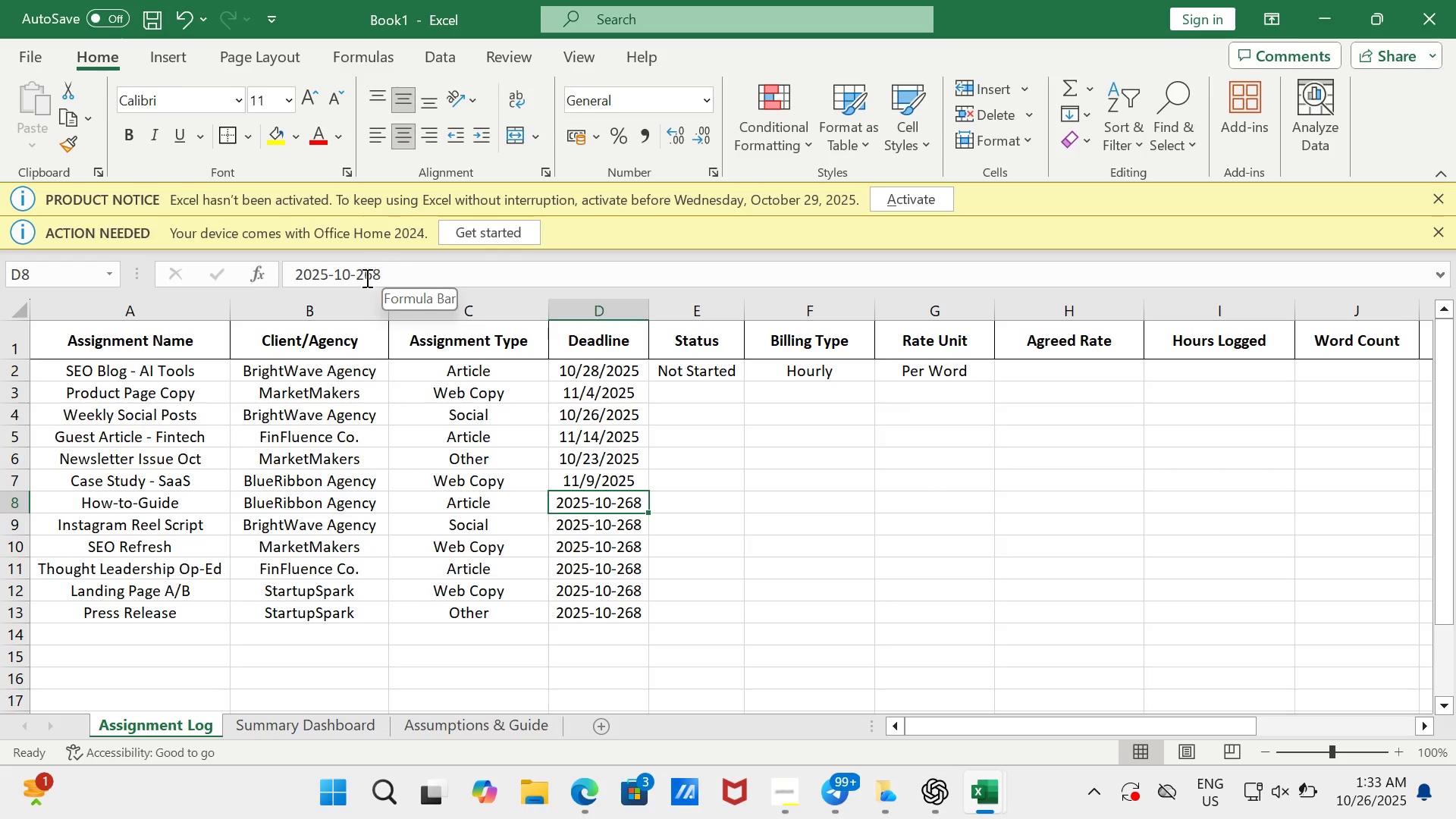 
left_click([350, 274])
 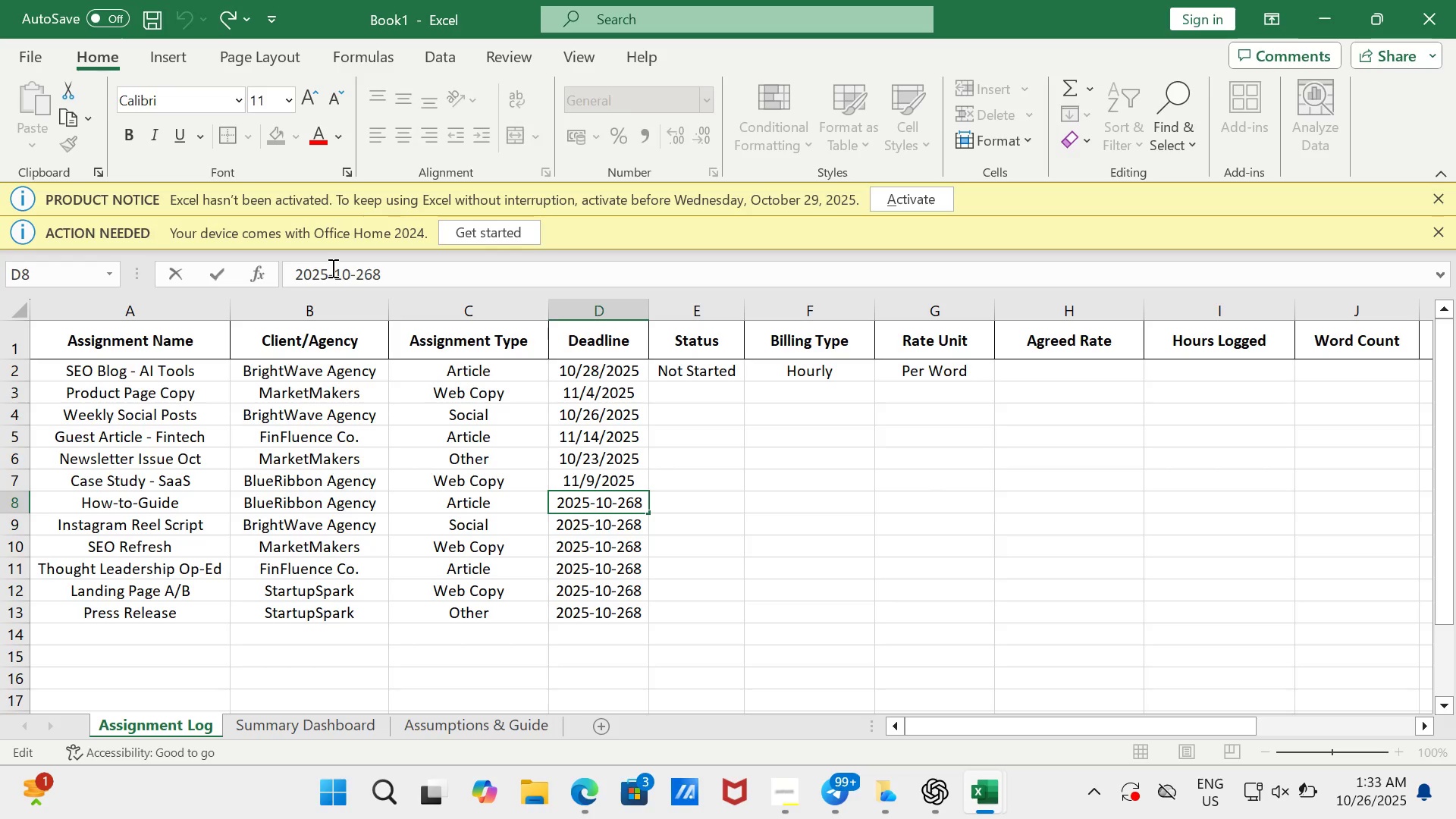 
key(Backspace)
type(1)
key(Backspace)
key(Backspace)
key(Backspace)
type(01)
 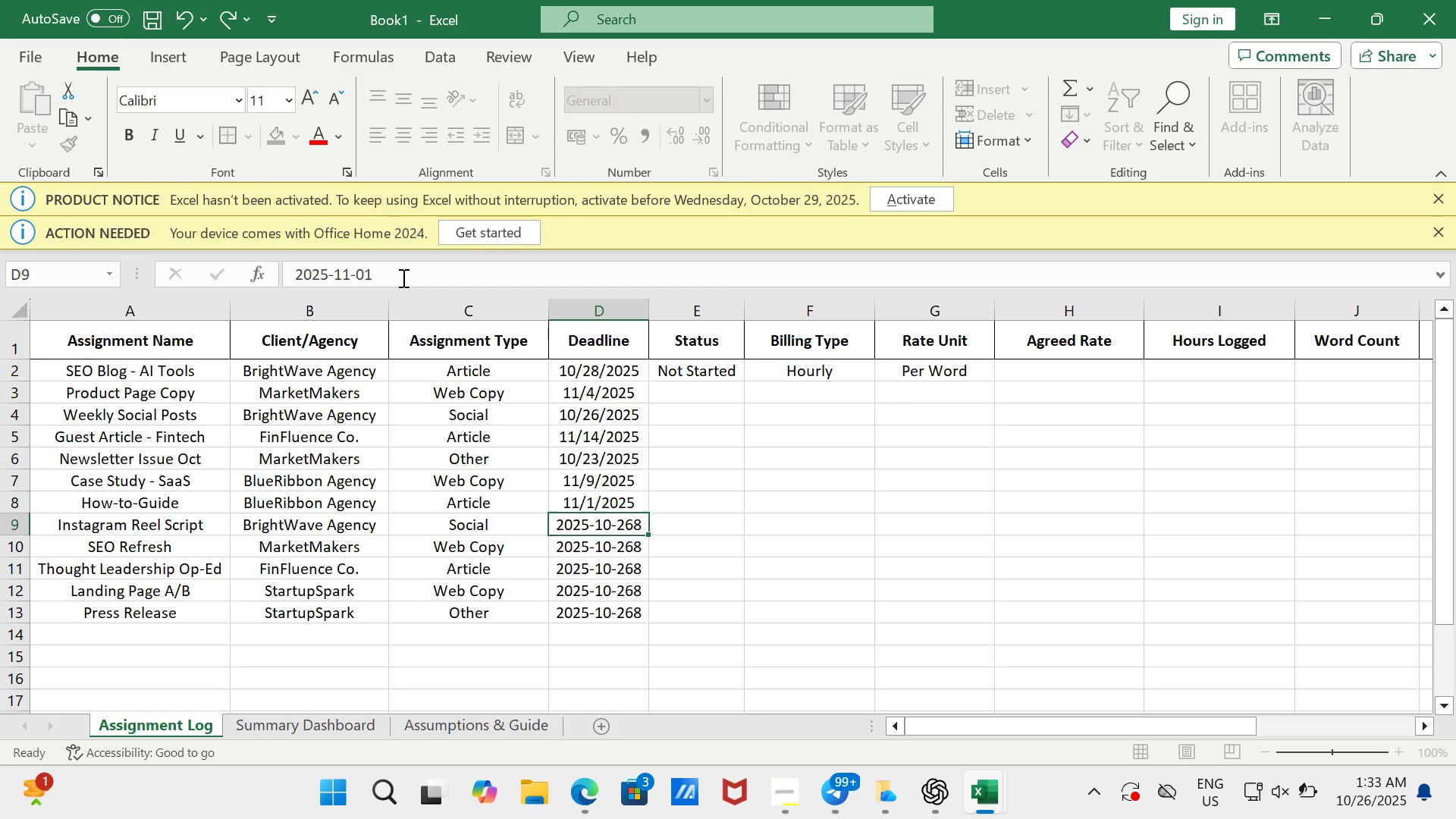 
key(Enter)
 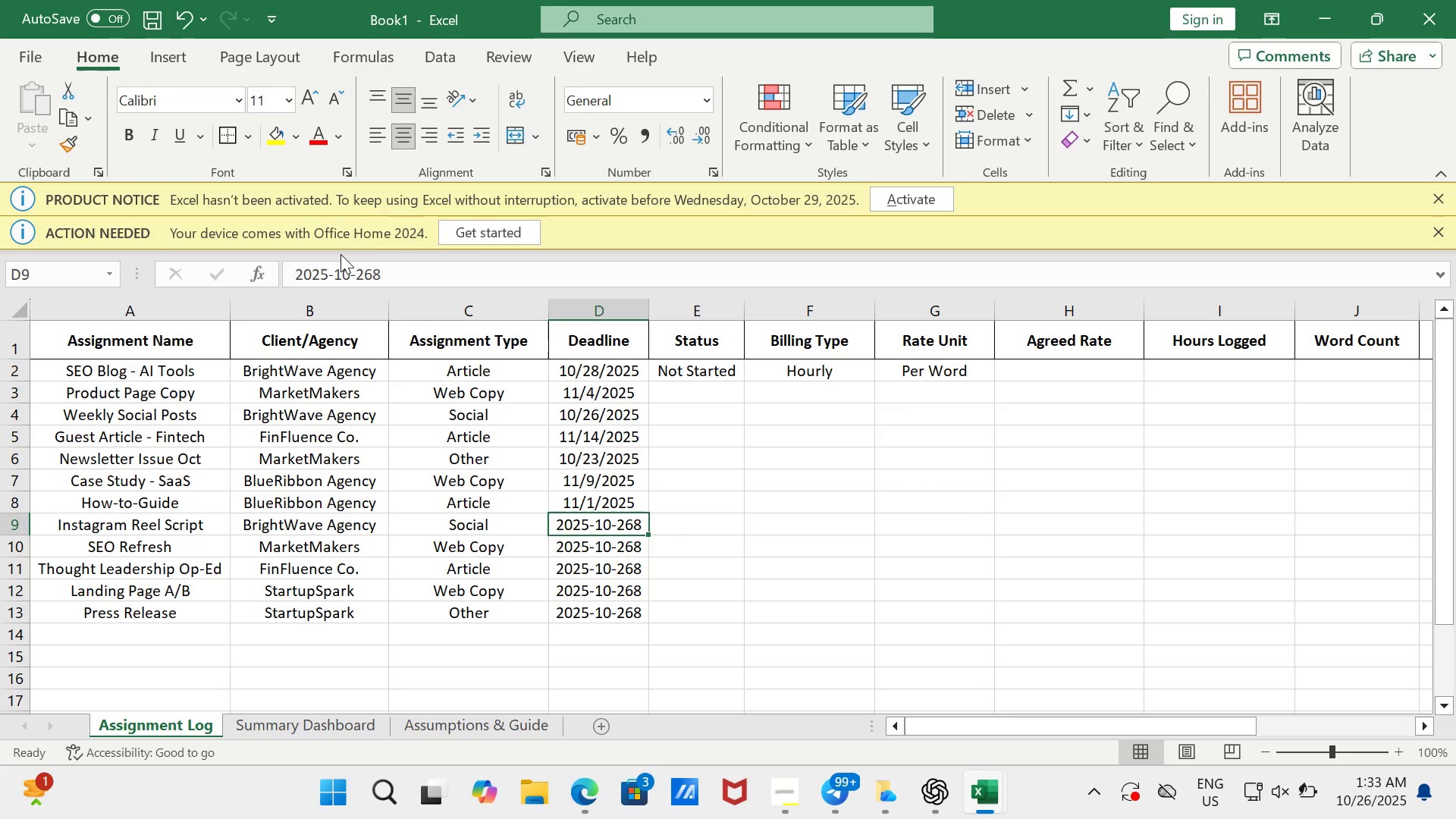 
left_click([384, 273])
 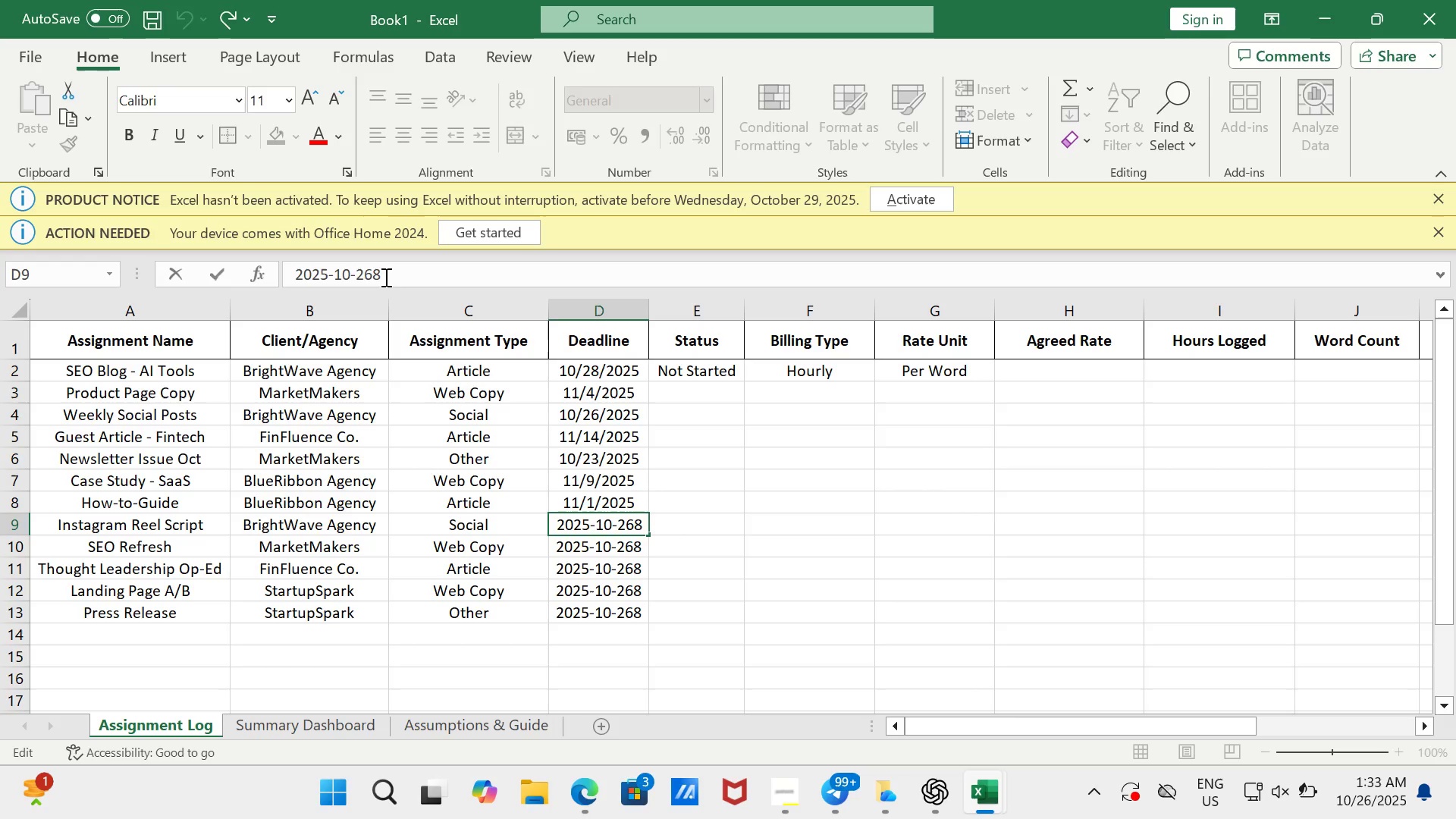 
key(Backspace)
 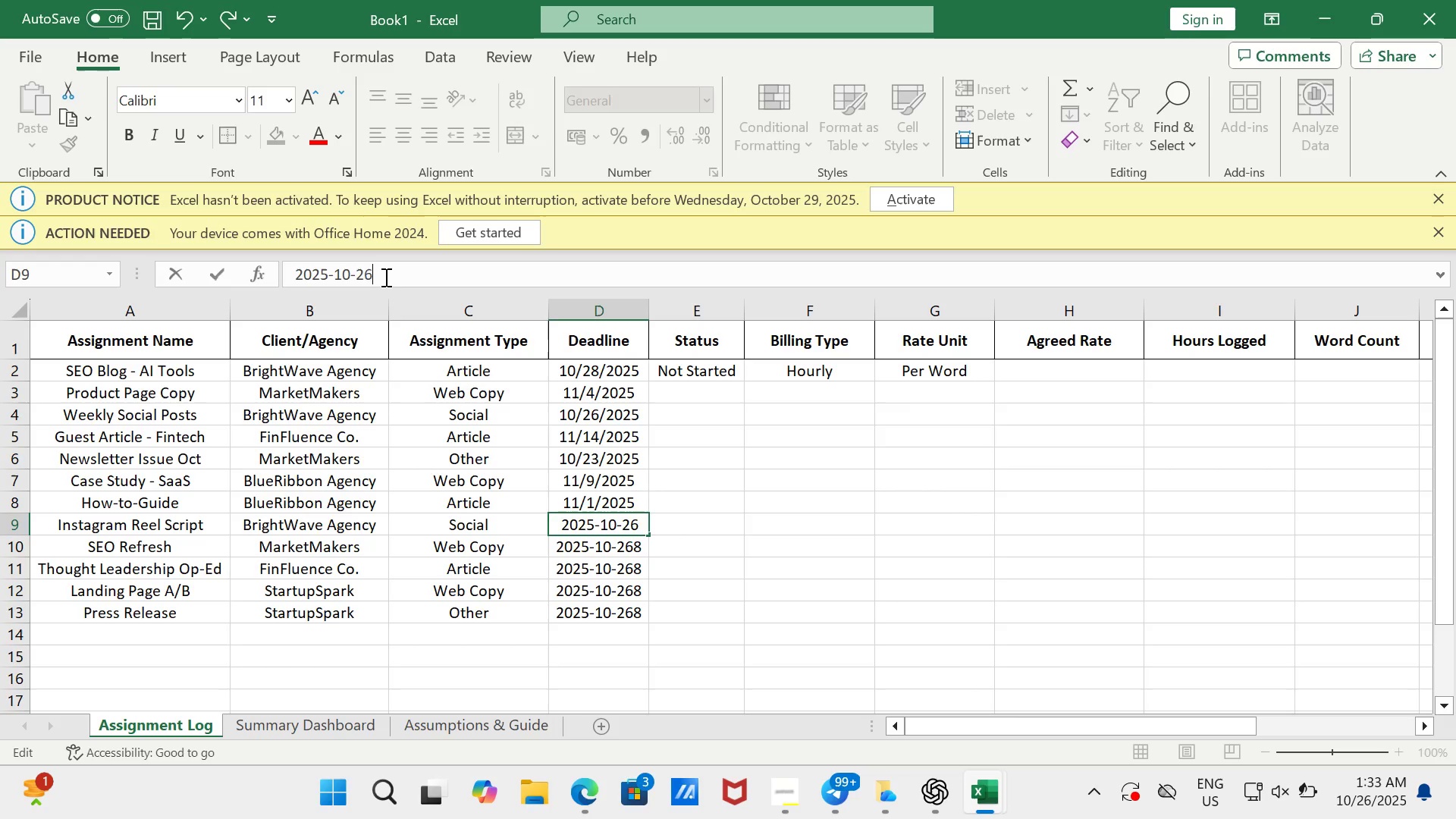 
key(Backspace)
 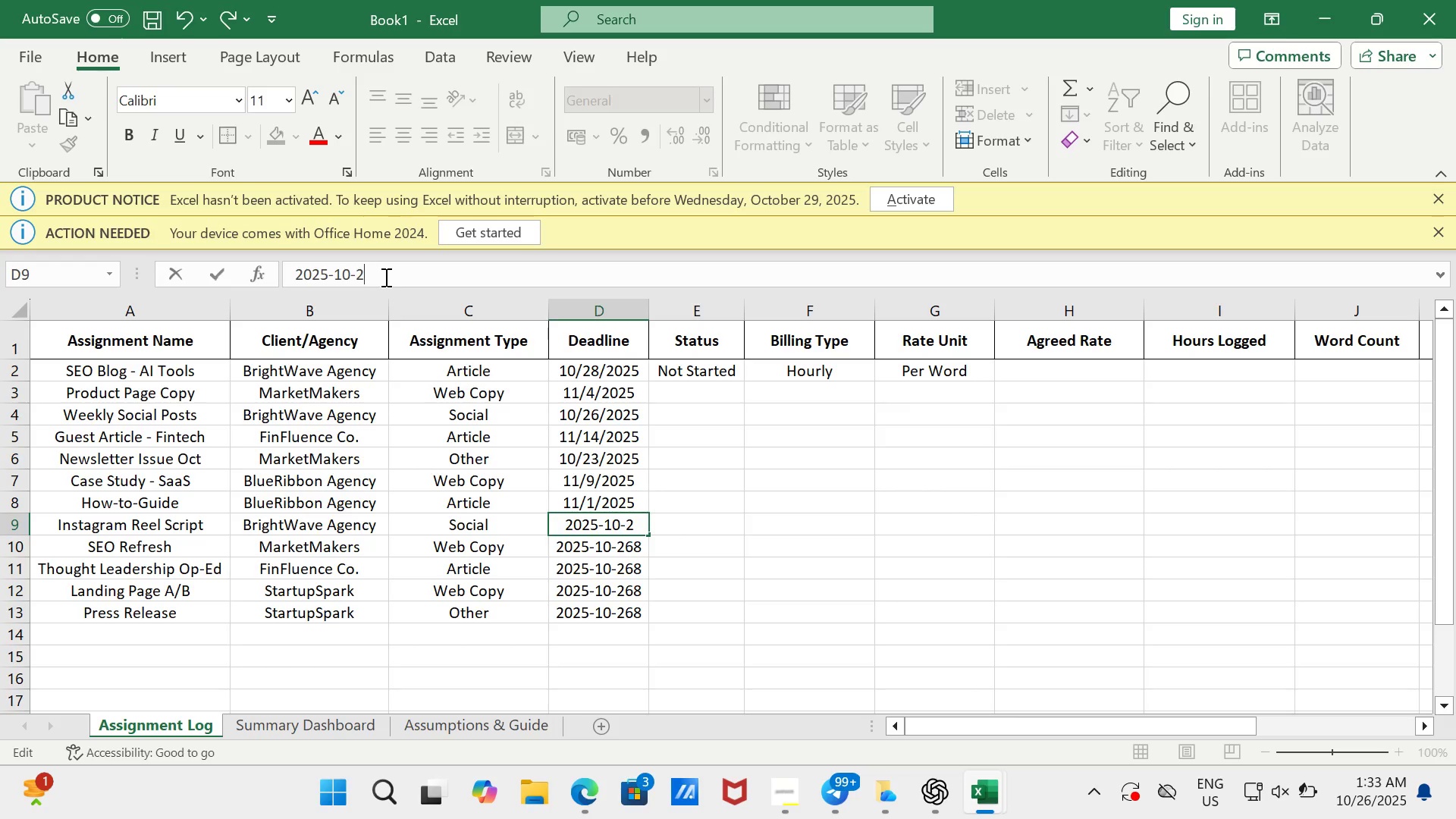 
key(7)
 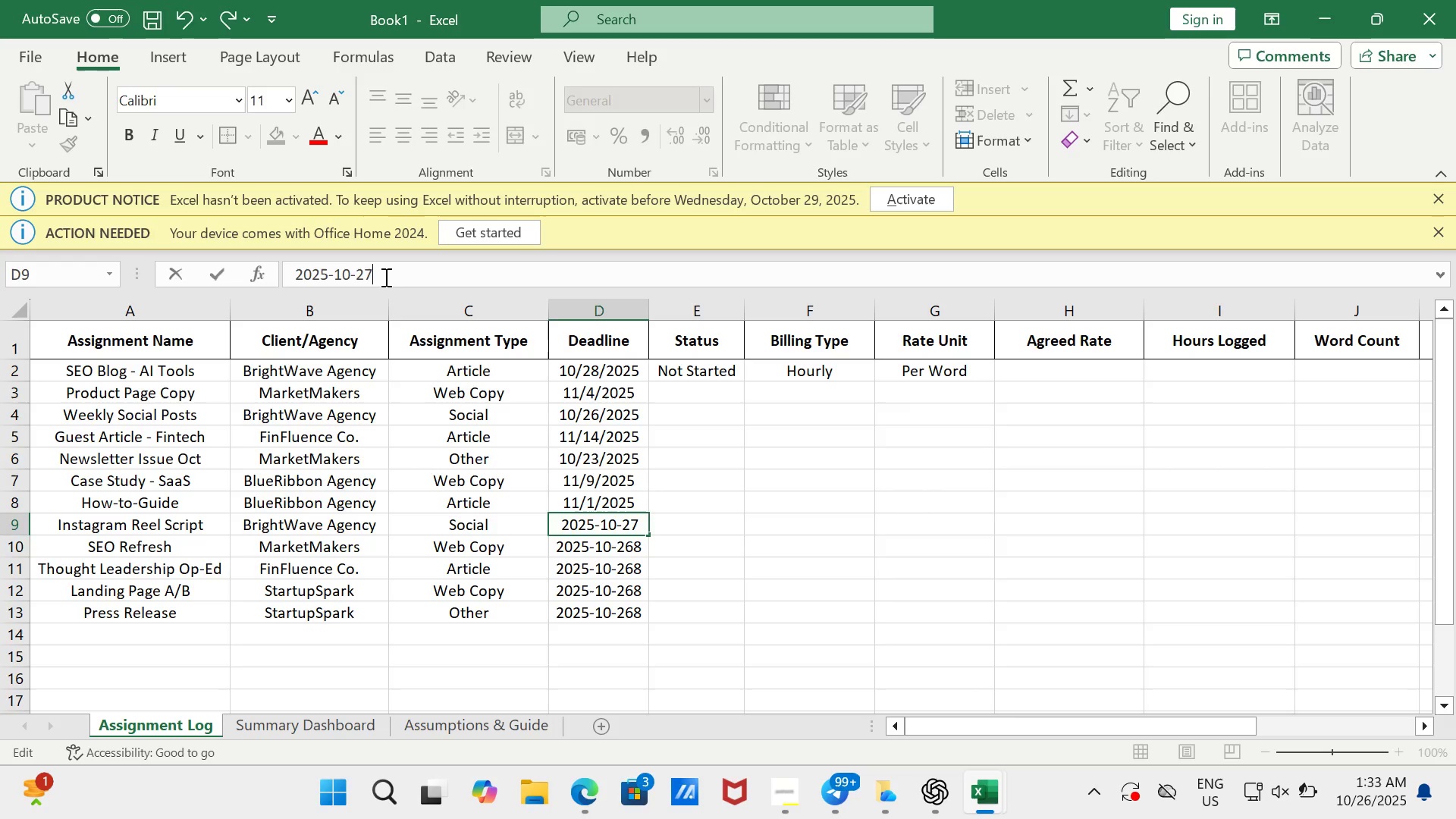 
key(Enter)
 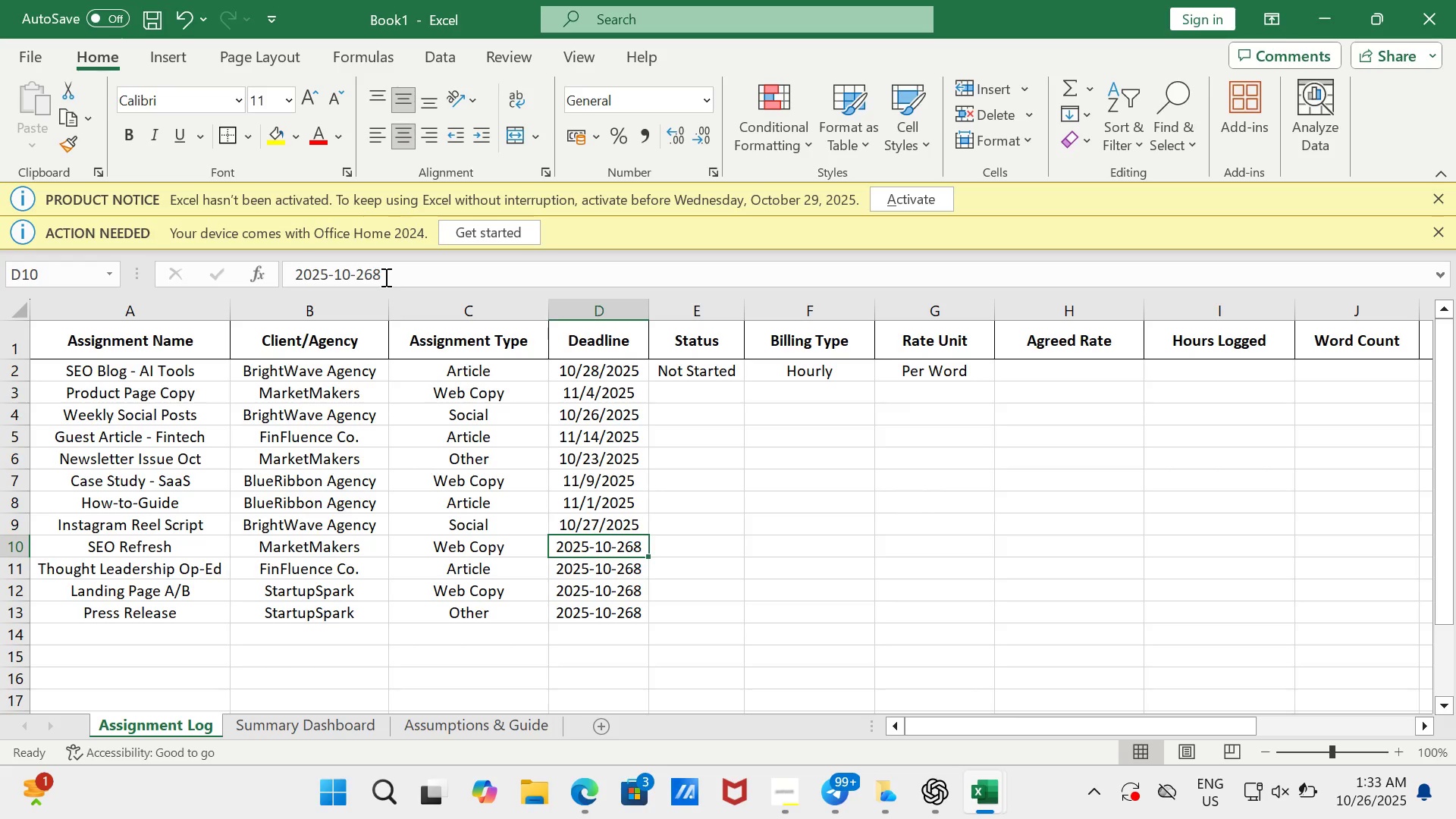 
mouse_move([359, 281])
 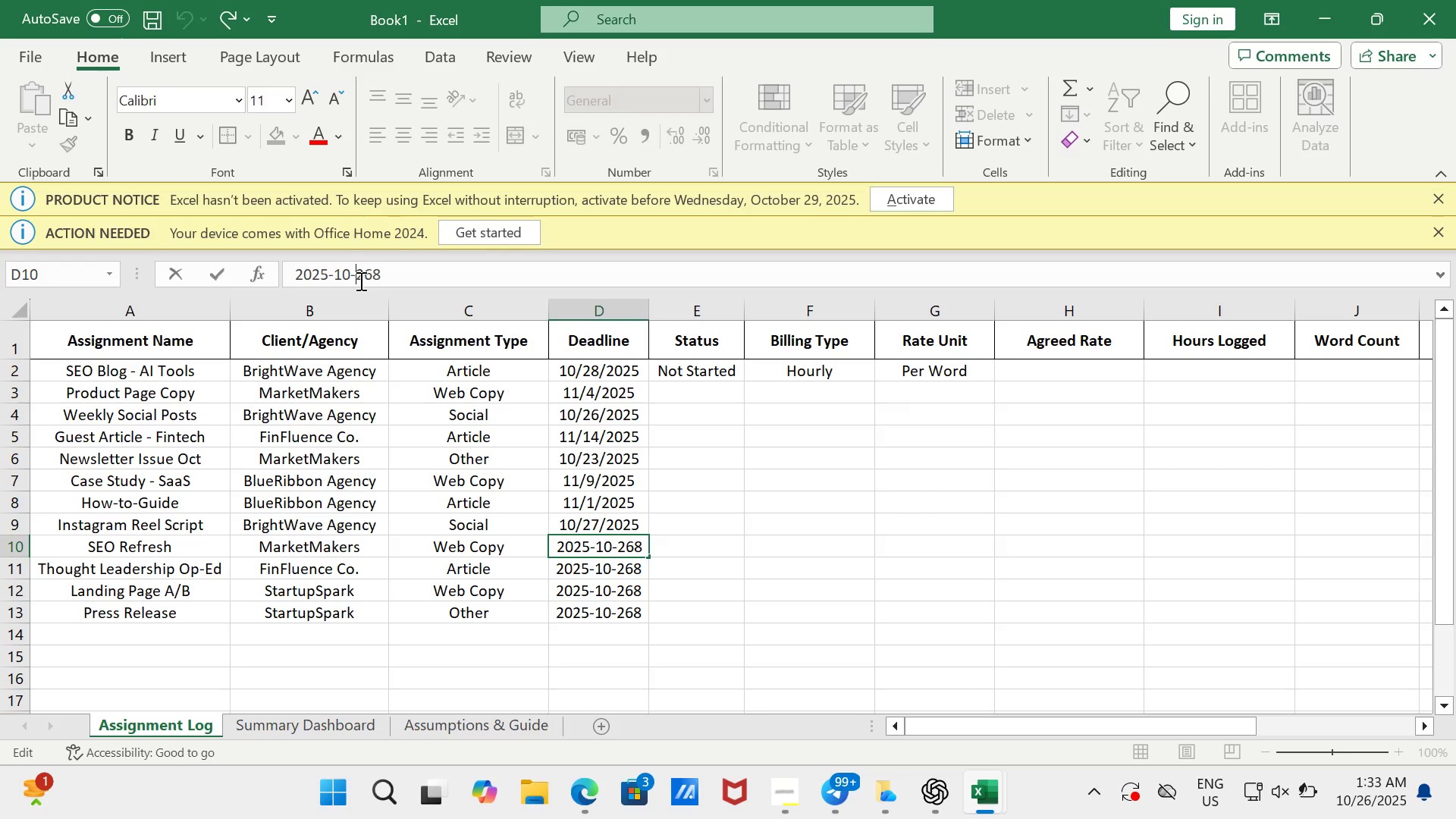 
key(Backspace)
 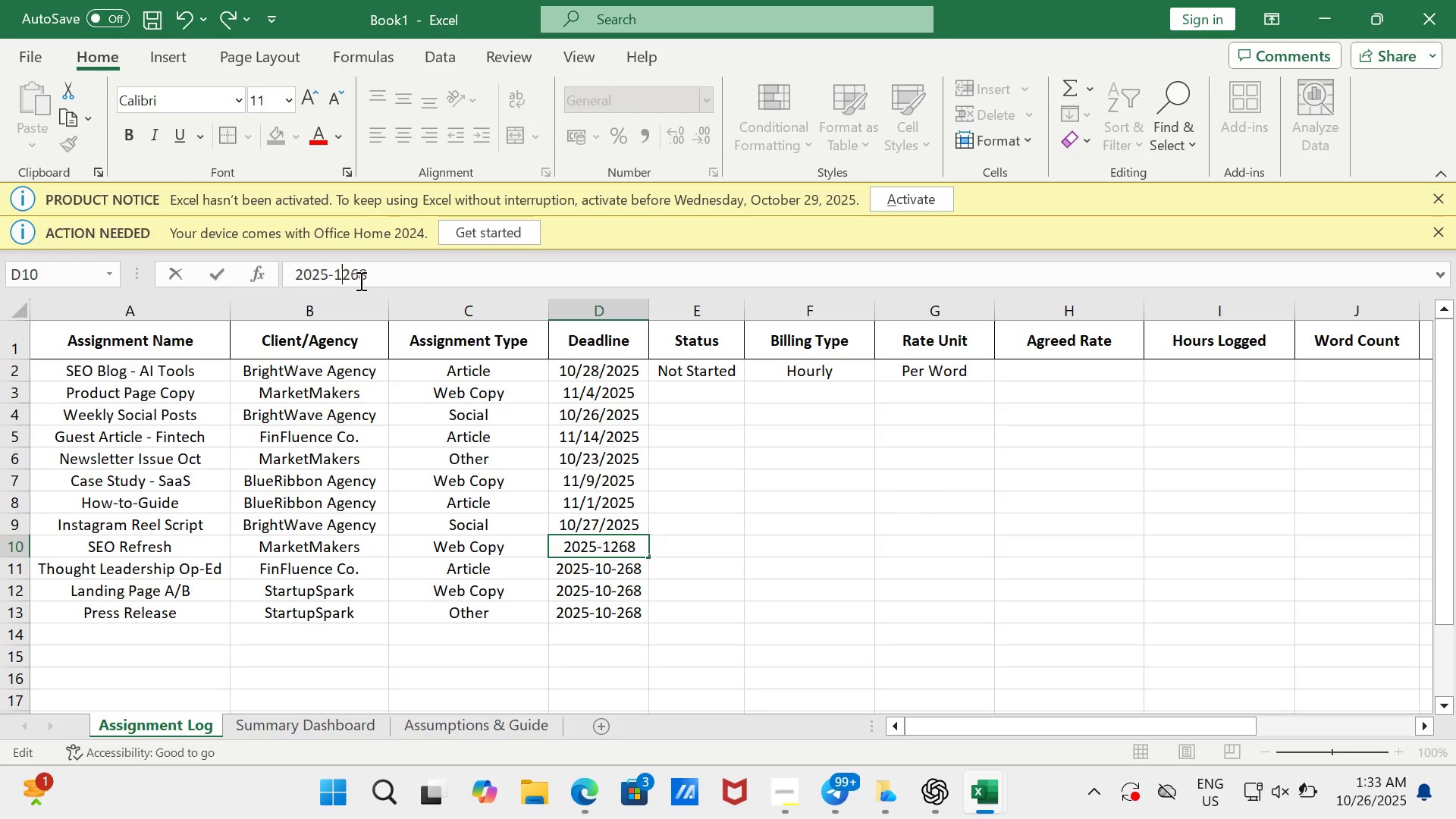 
key(Backspace)
 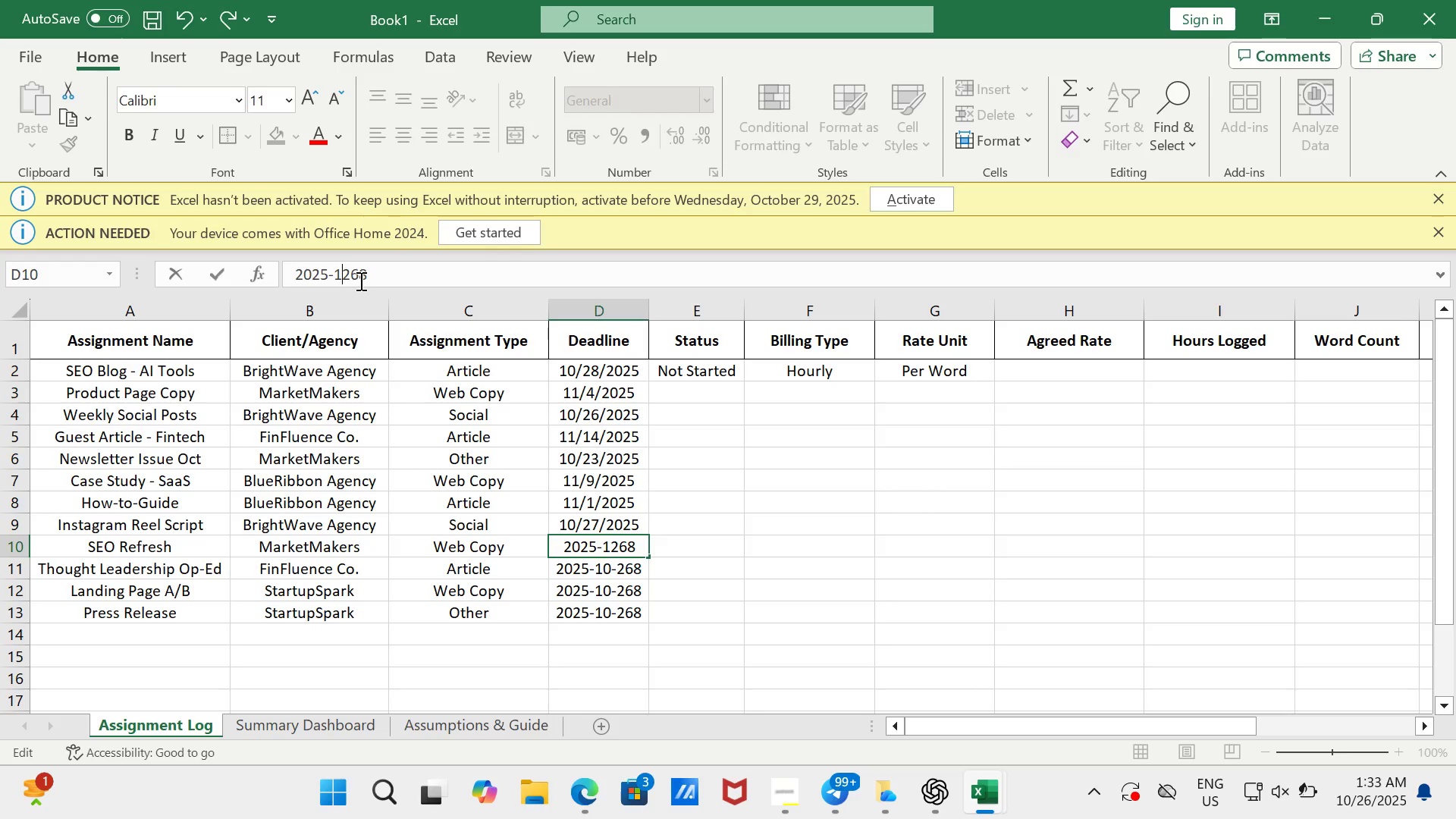 
key(1)
 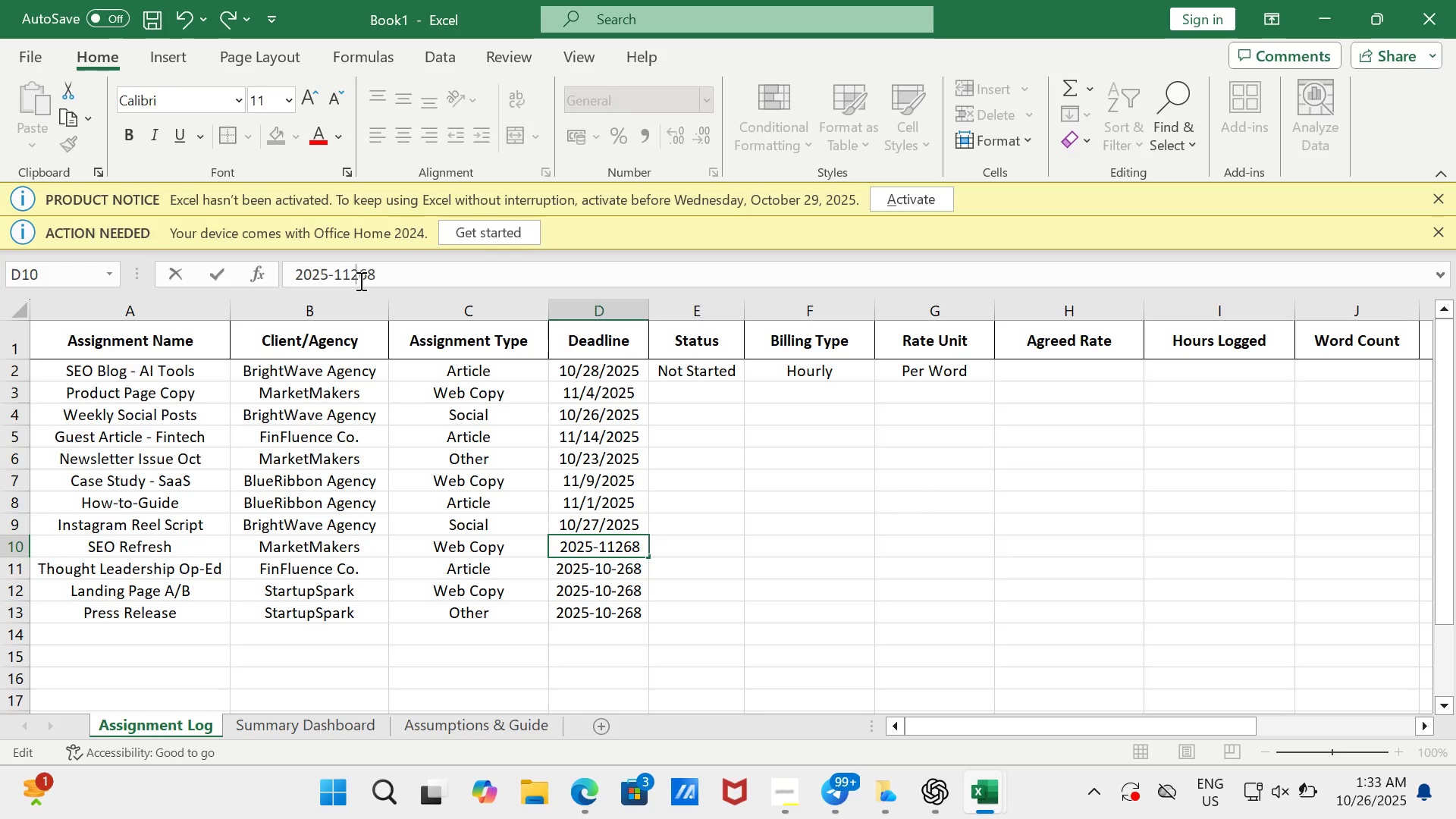 
key(Minus)
 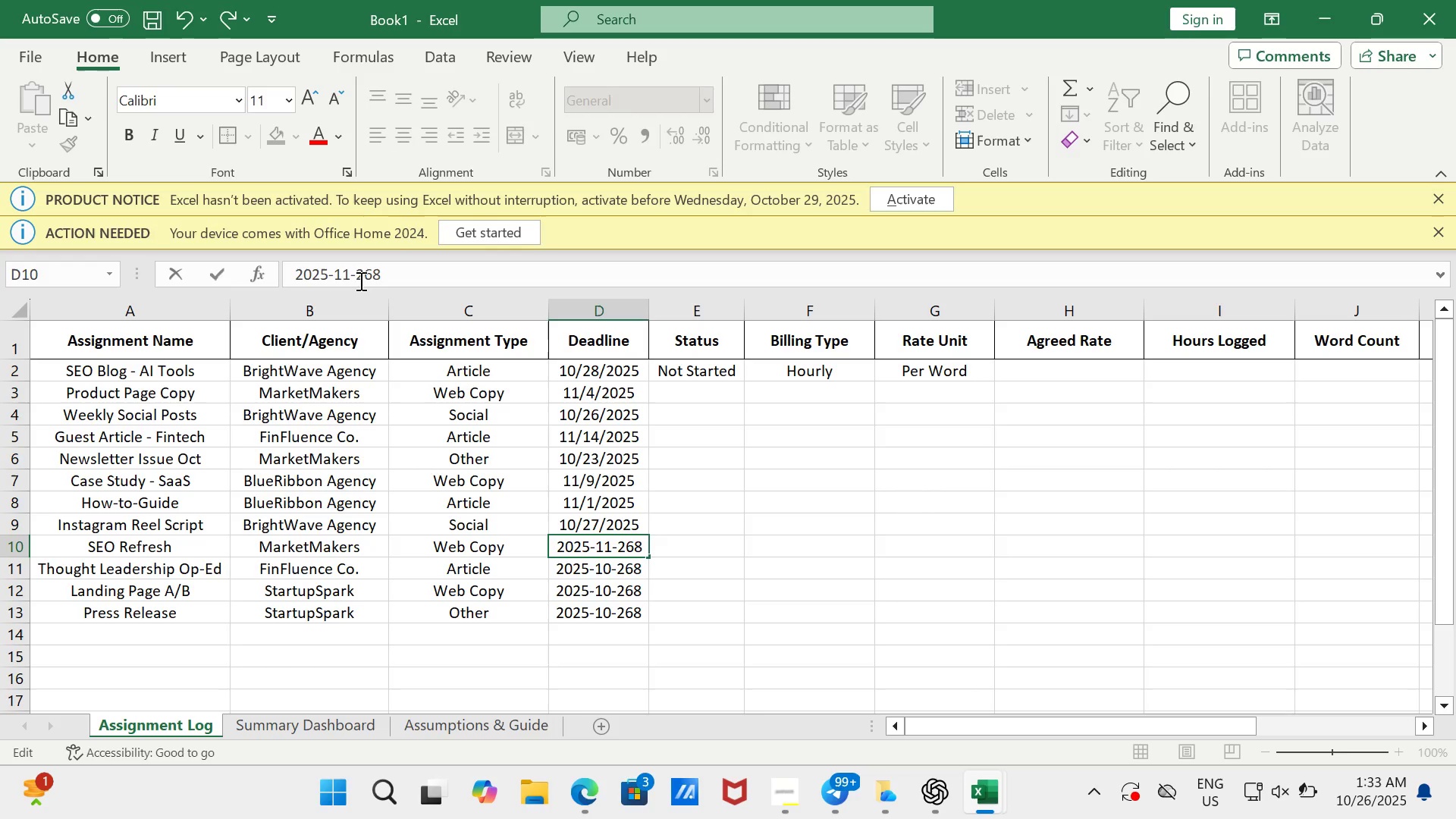 
key(ArrowRight)
 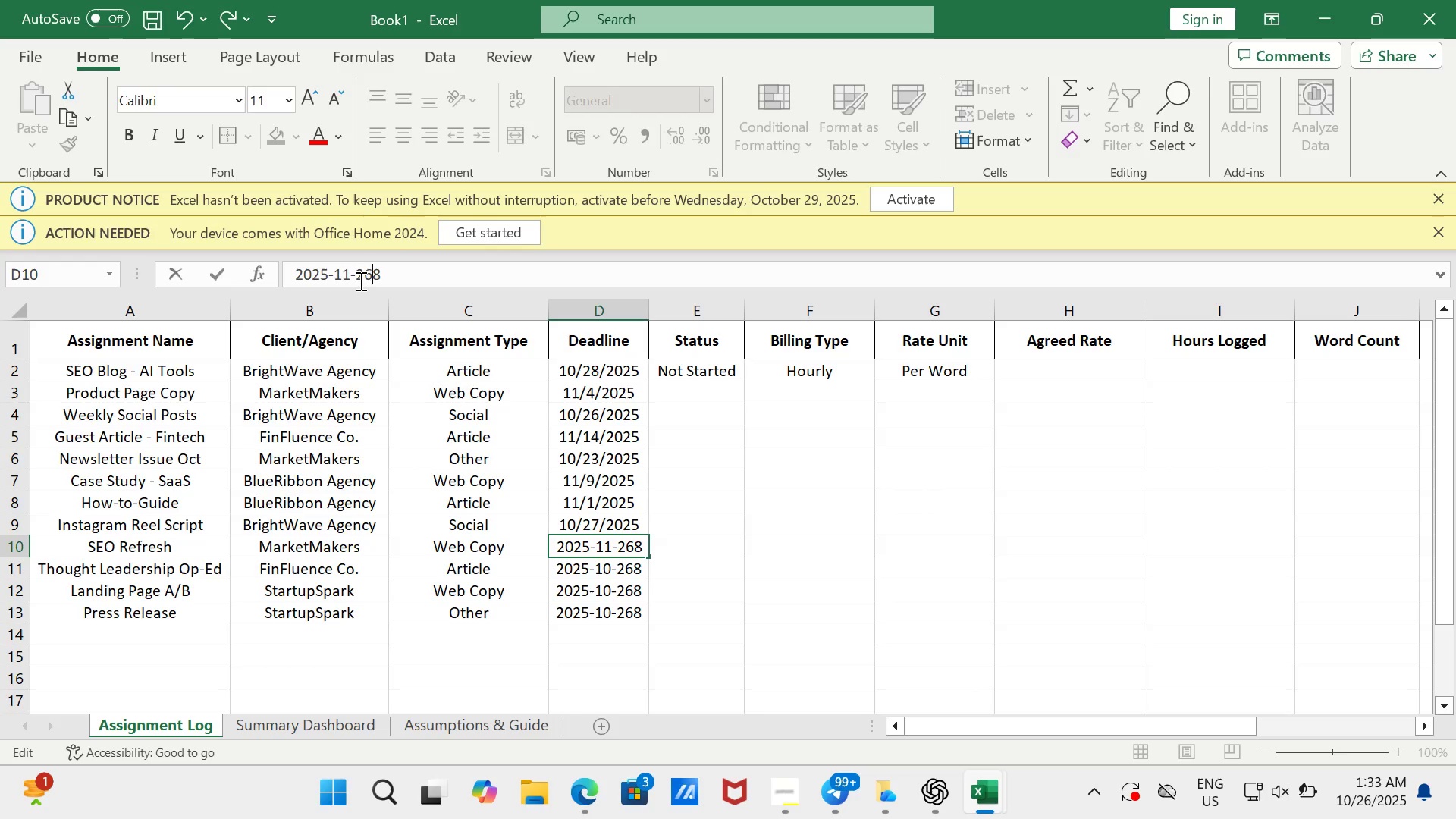 
key(ArrowRight)
 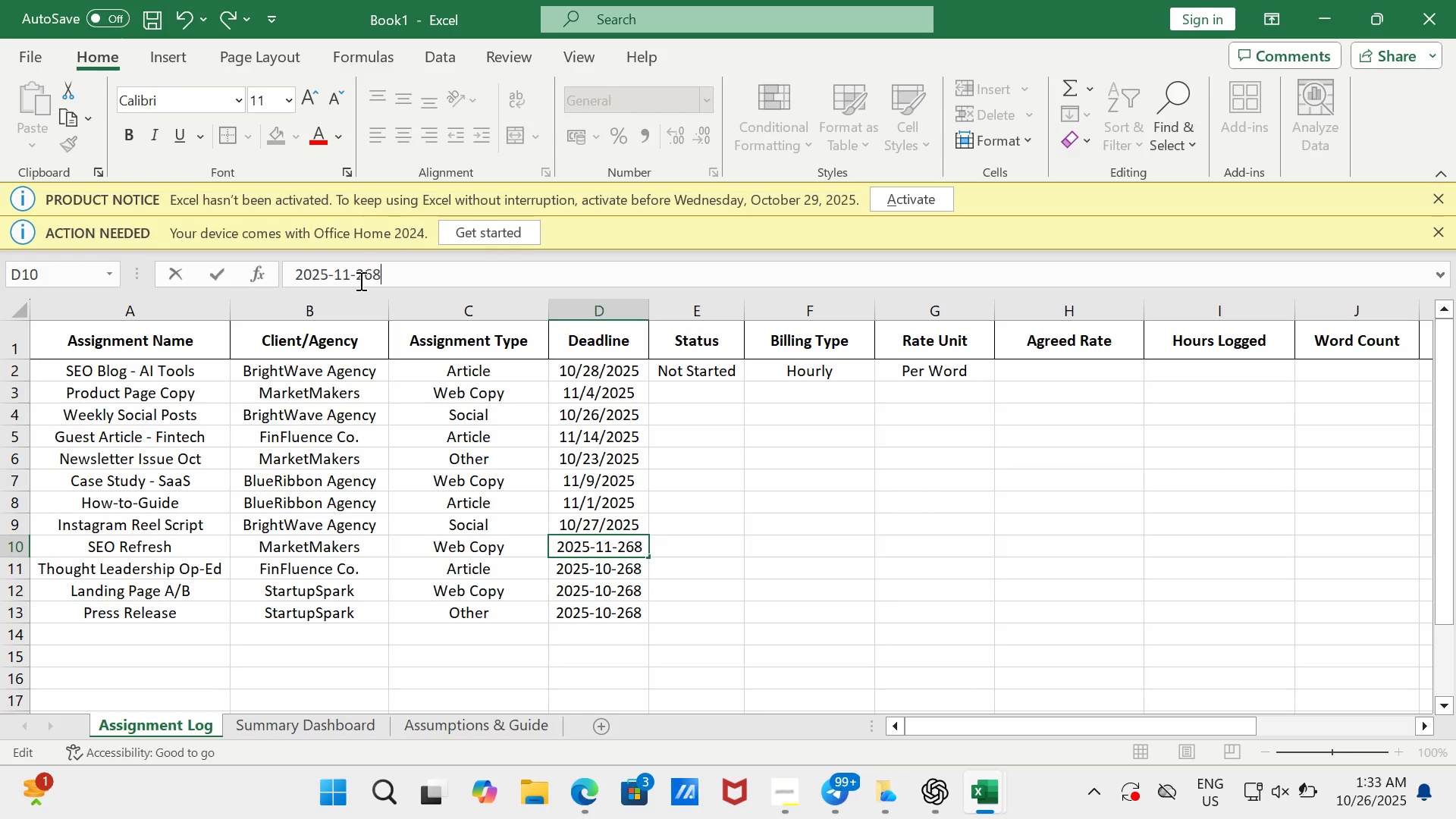 
key(ArrowRight)
 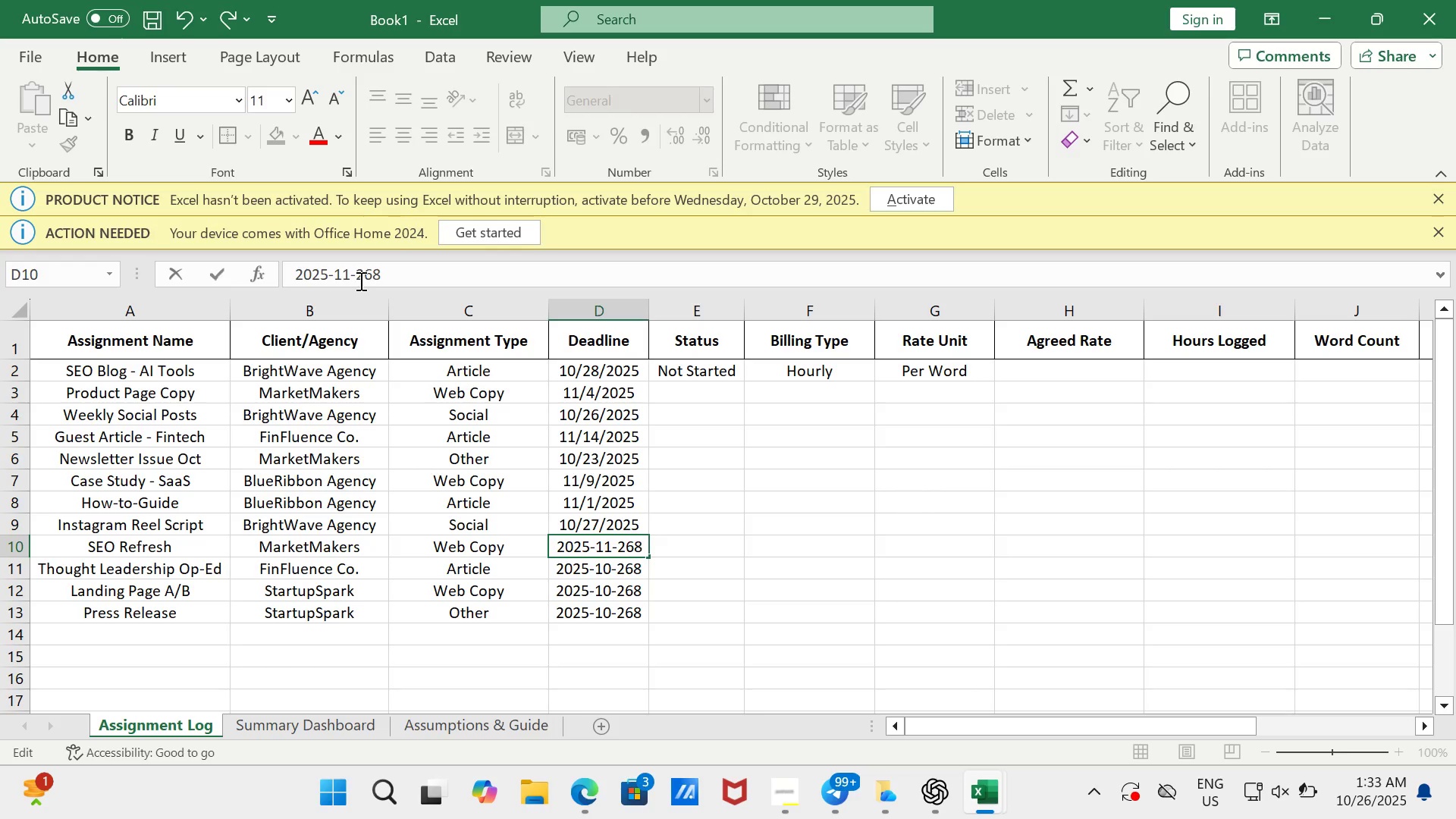 
key(Backspace)
 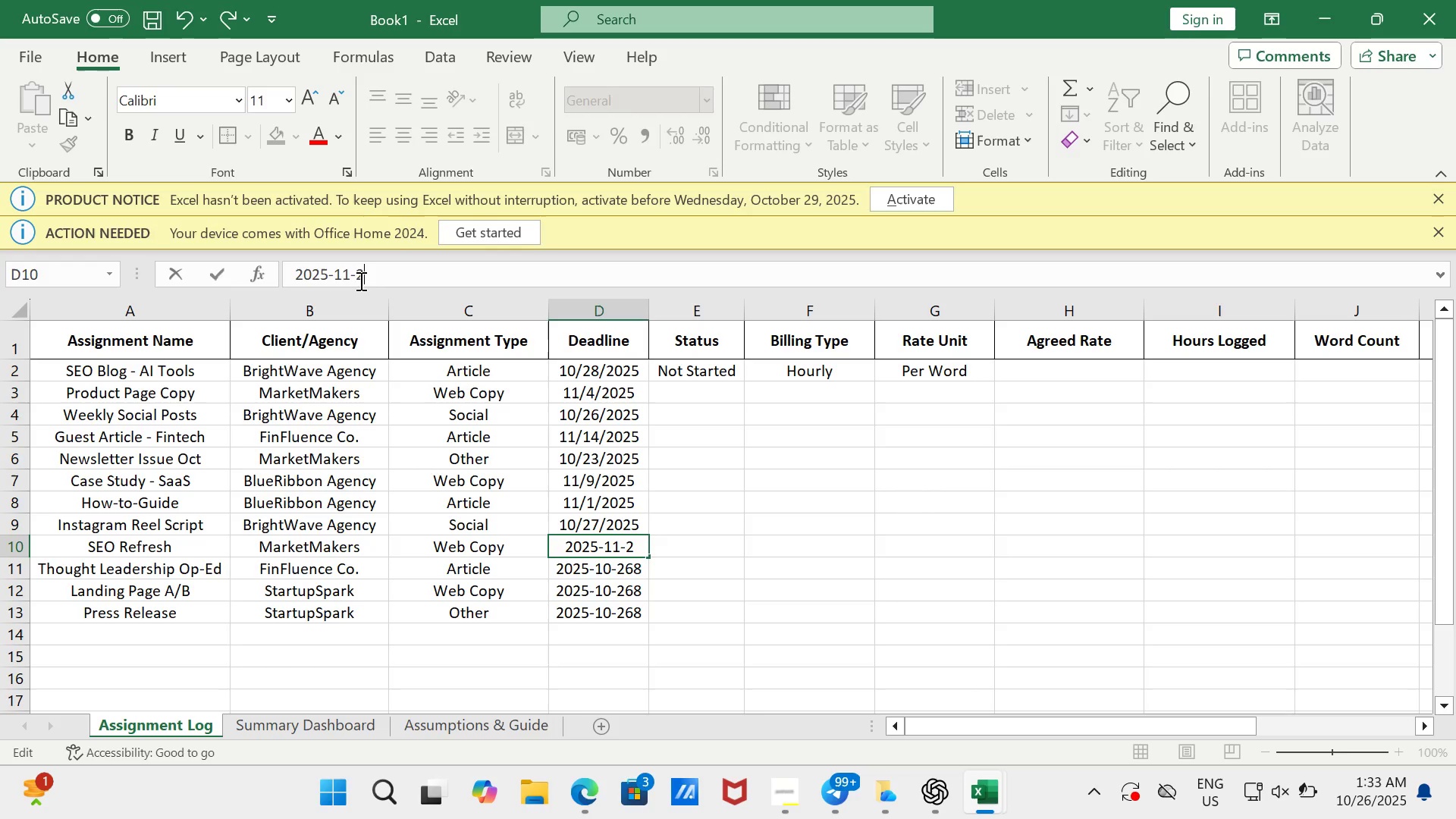 
key(Backspace)
 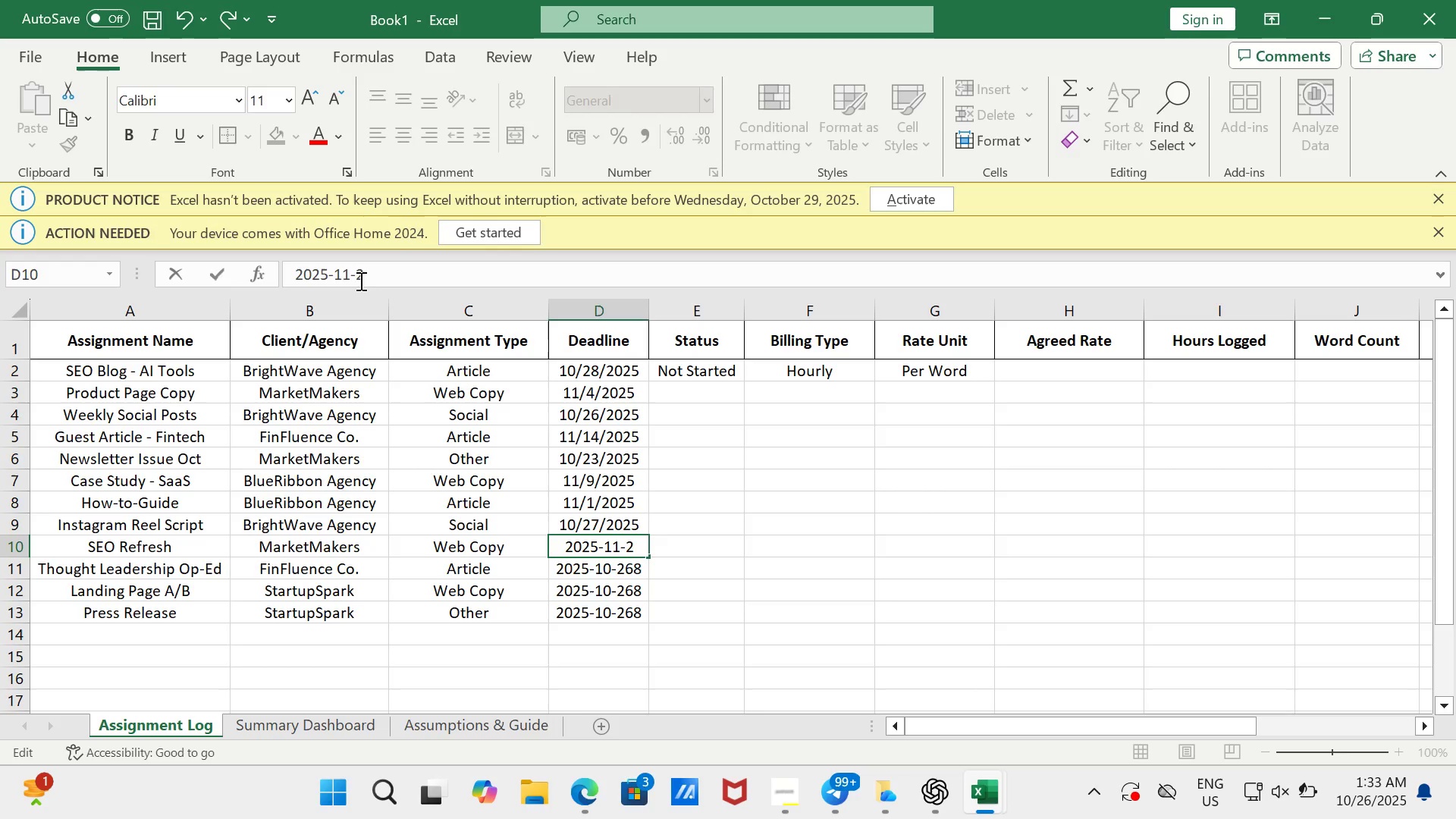 
key(4)
 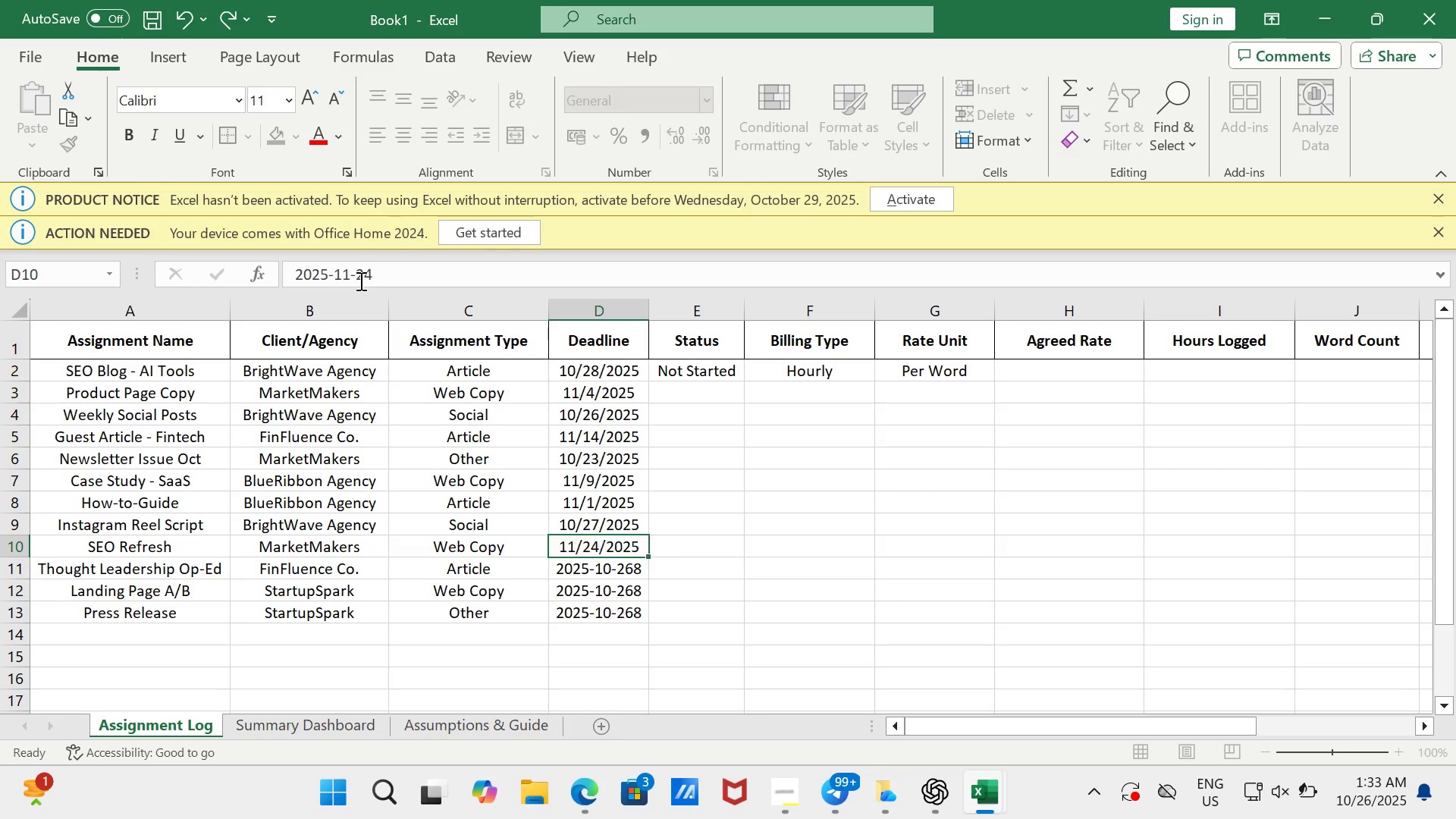 
key(Enter)
 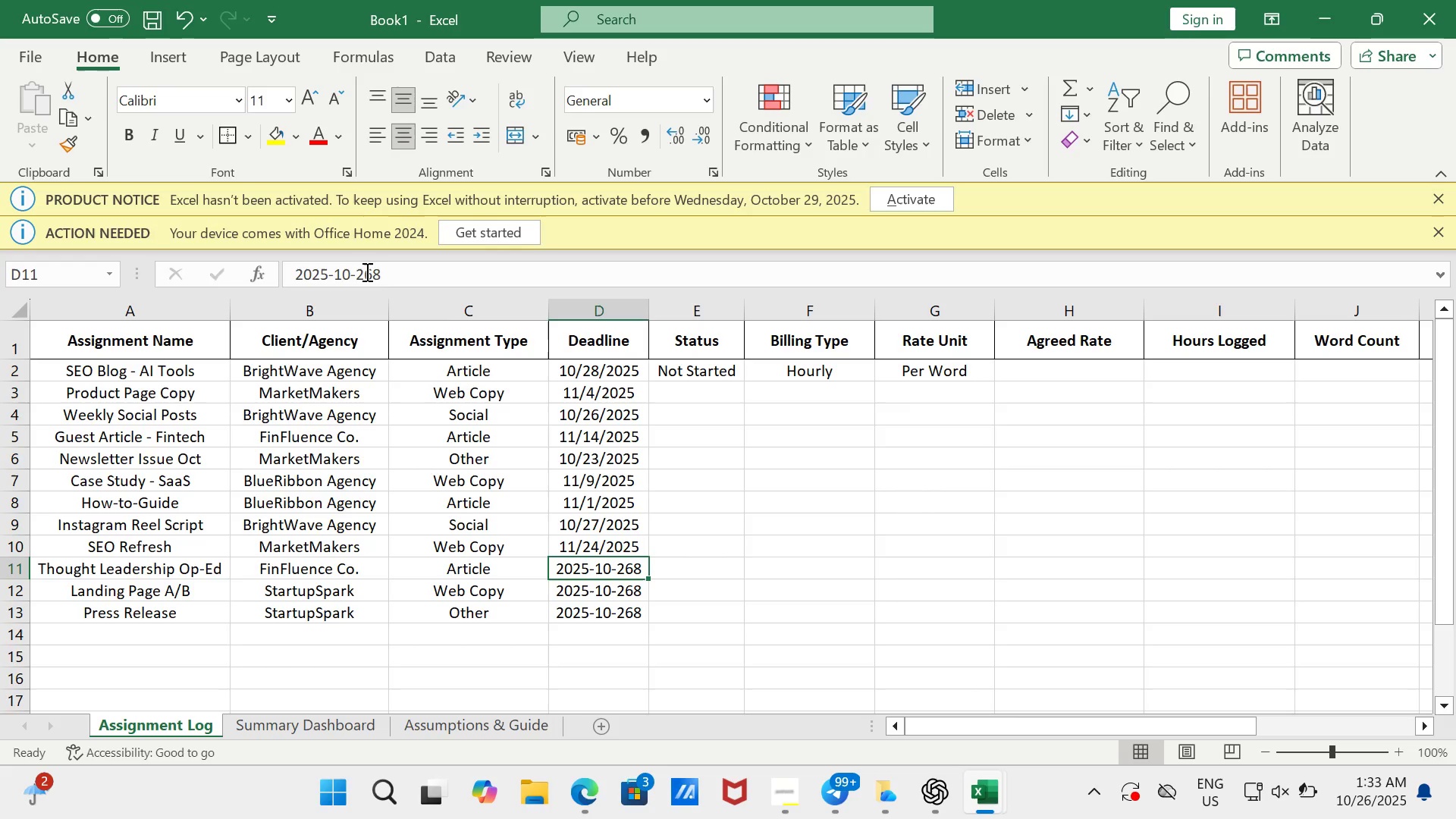 
left_click([387, 268])
 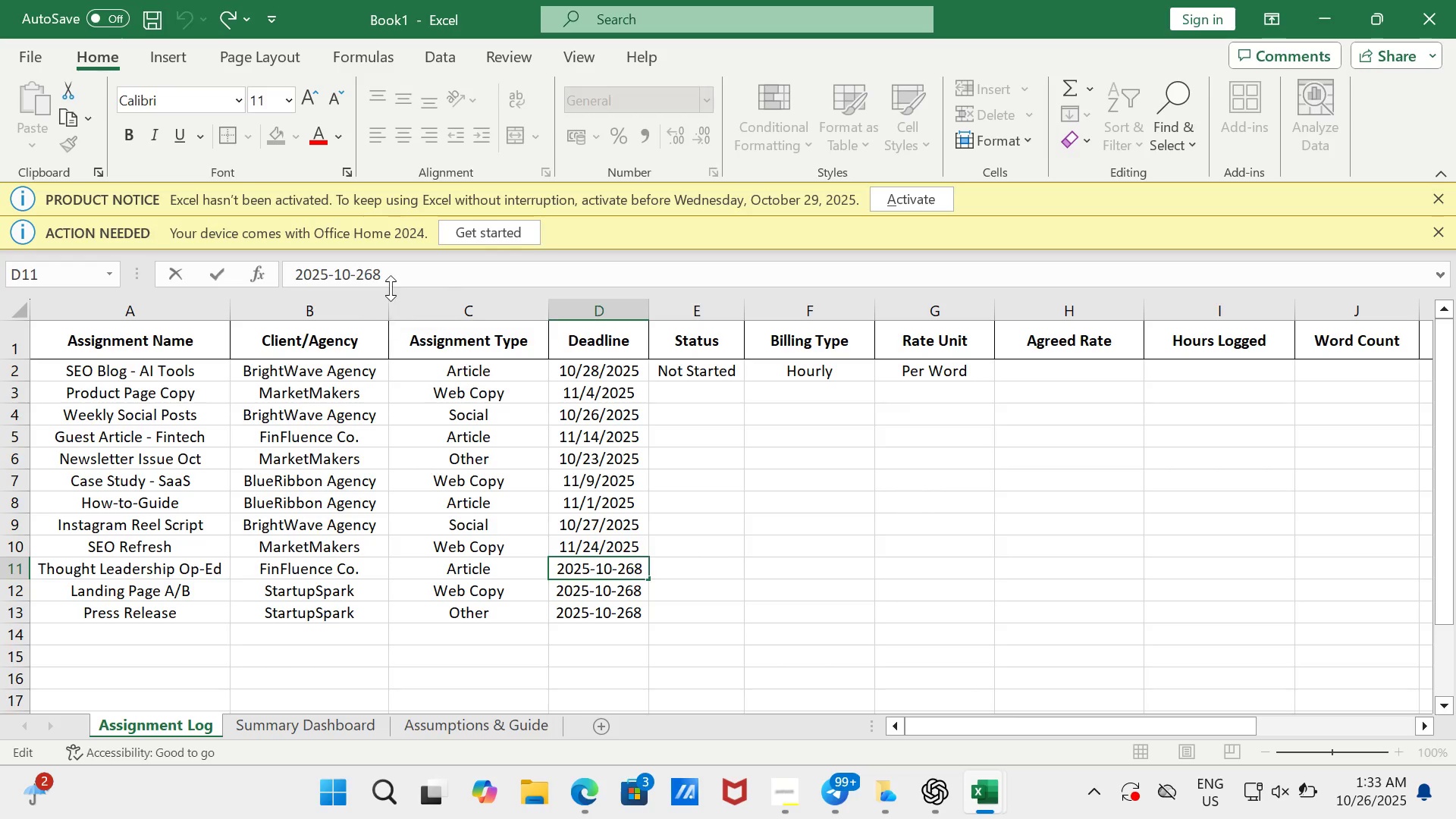 
key(Backspace)
key(Backspace)
key(Backspace)
type(30)
 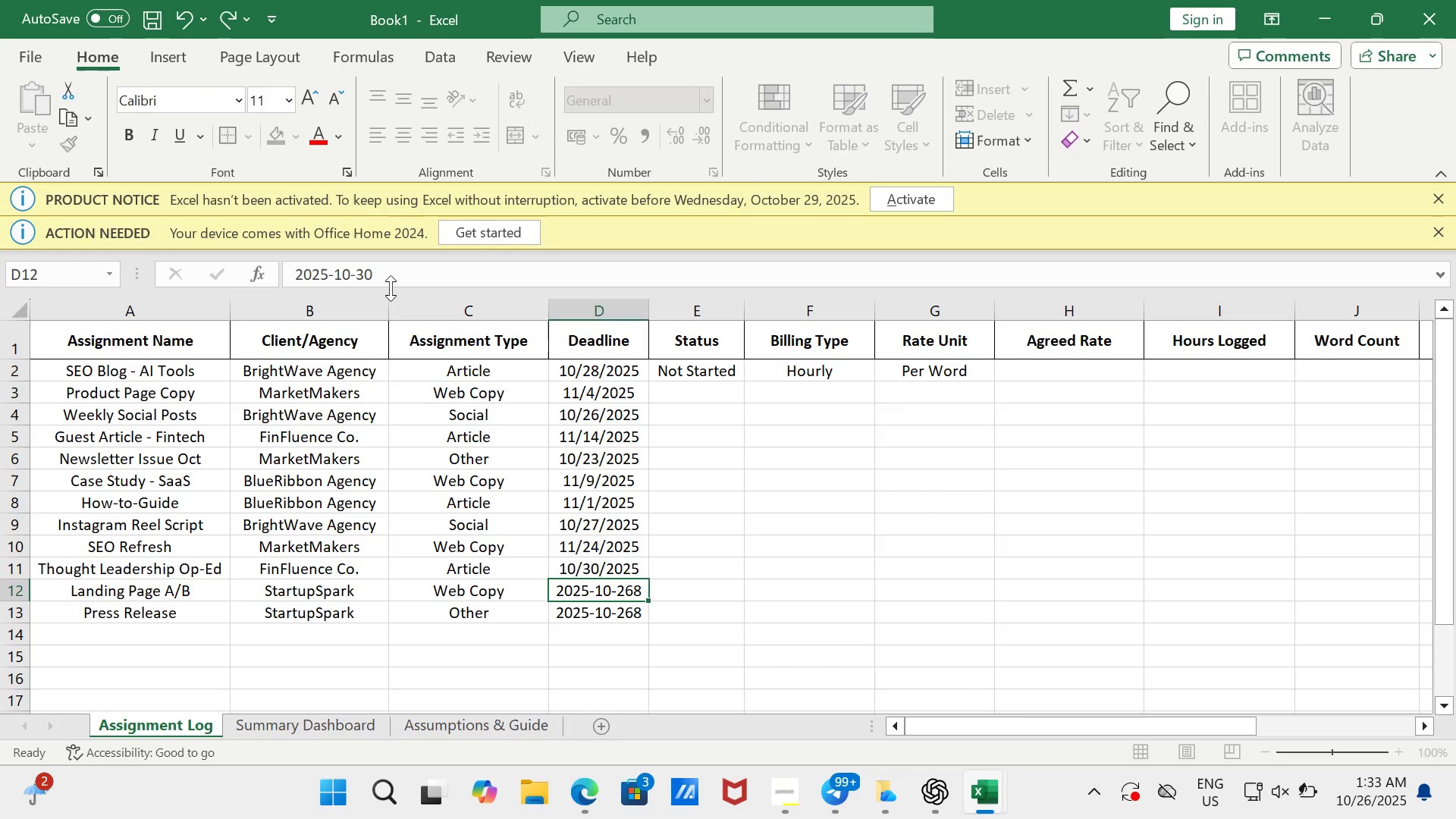 
key(Enter)
 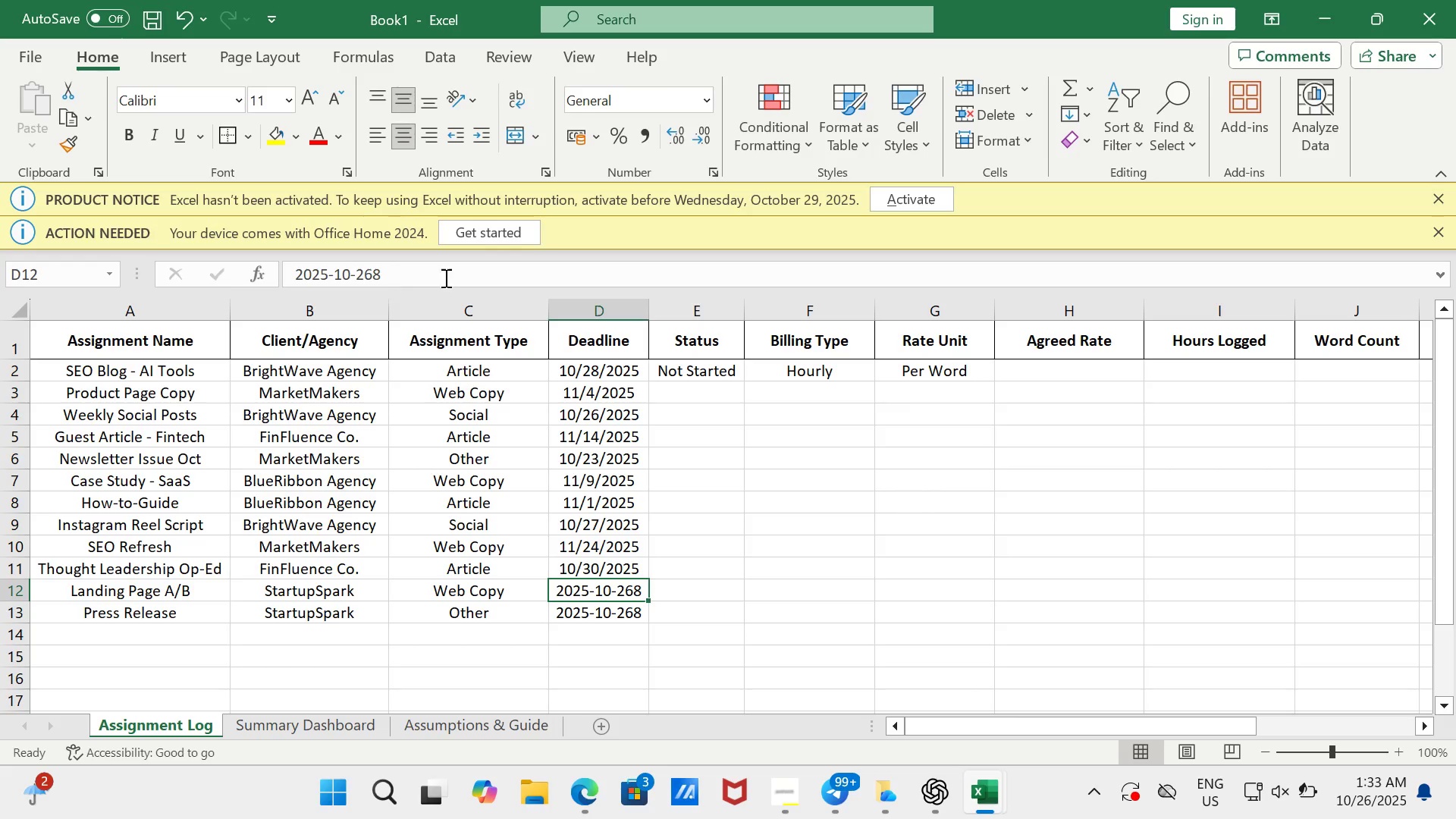 
wait(6.67)
 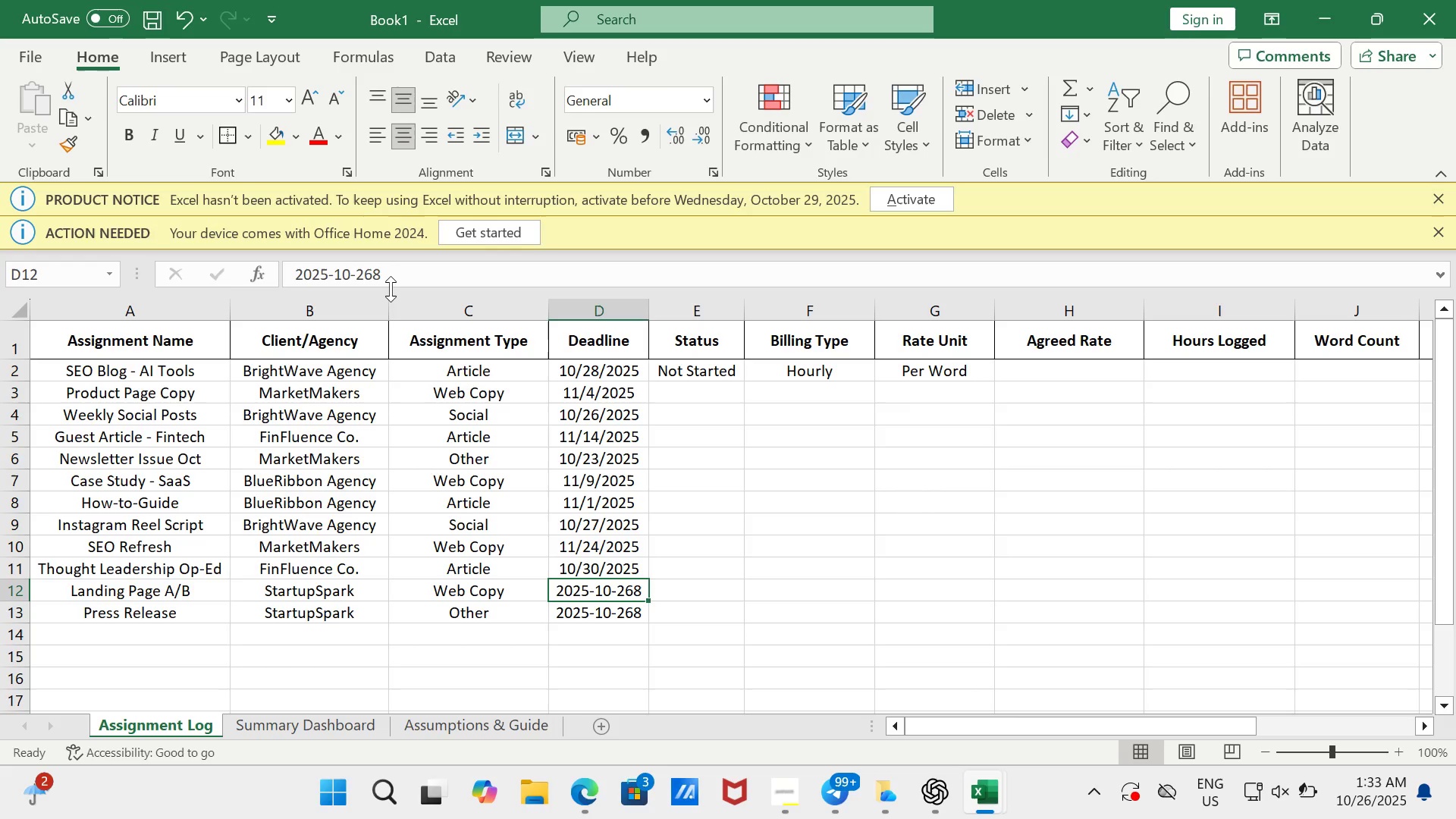 
left_click([354, 271])
 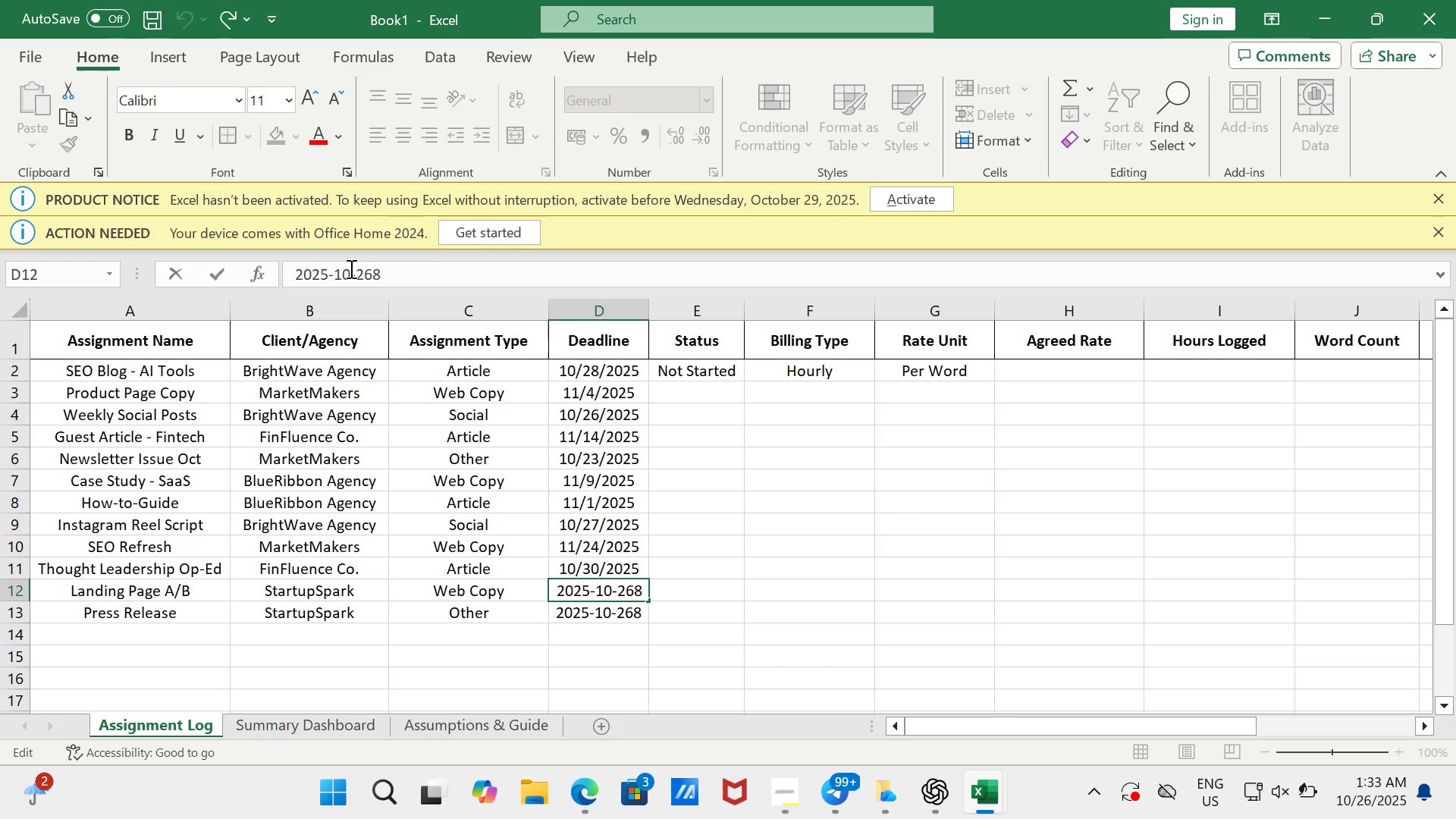 
left_click([350, 269])
 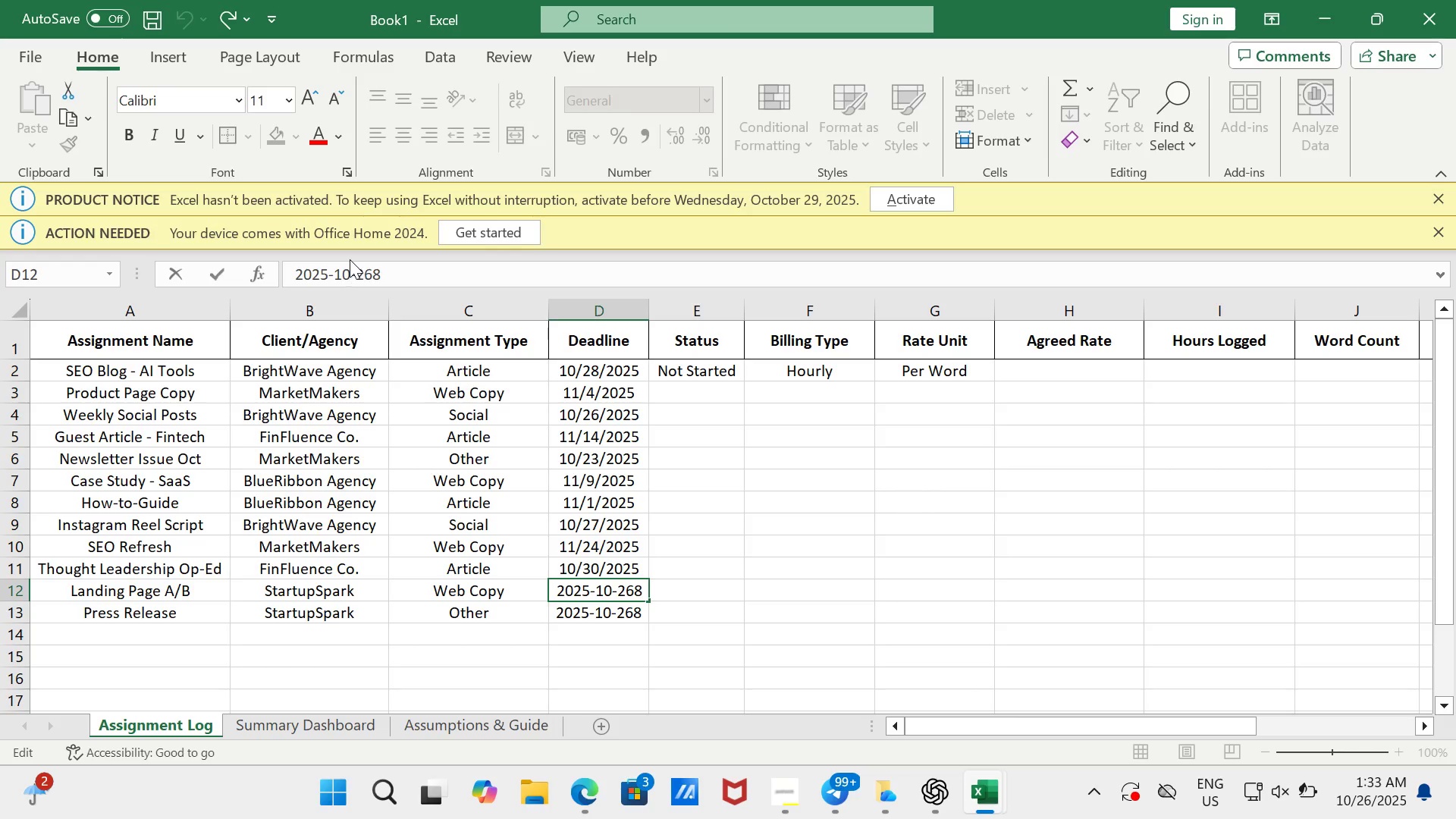 
key(Backspace)
type(1)
key(Backspace)
key(Backspace)
key(Backspace)
type(06)
 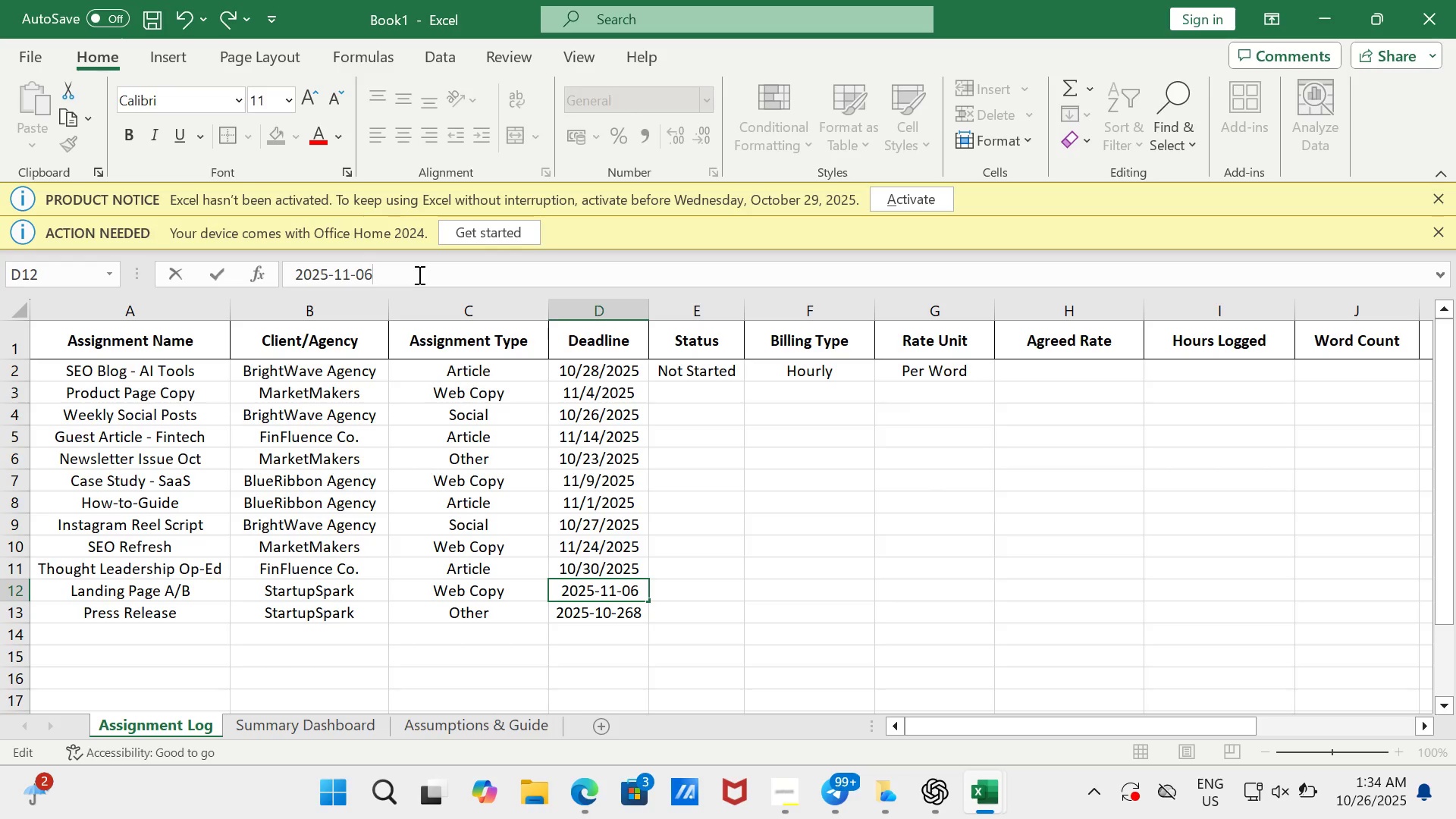 
wait(6.11)
 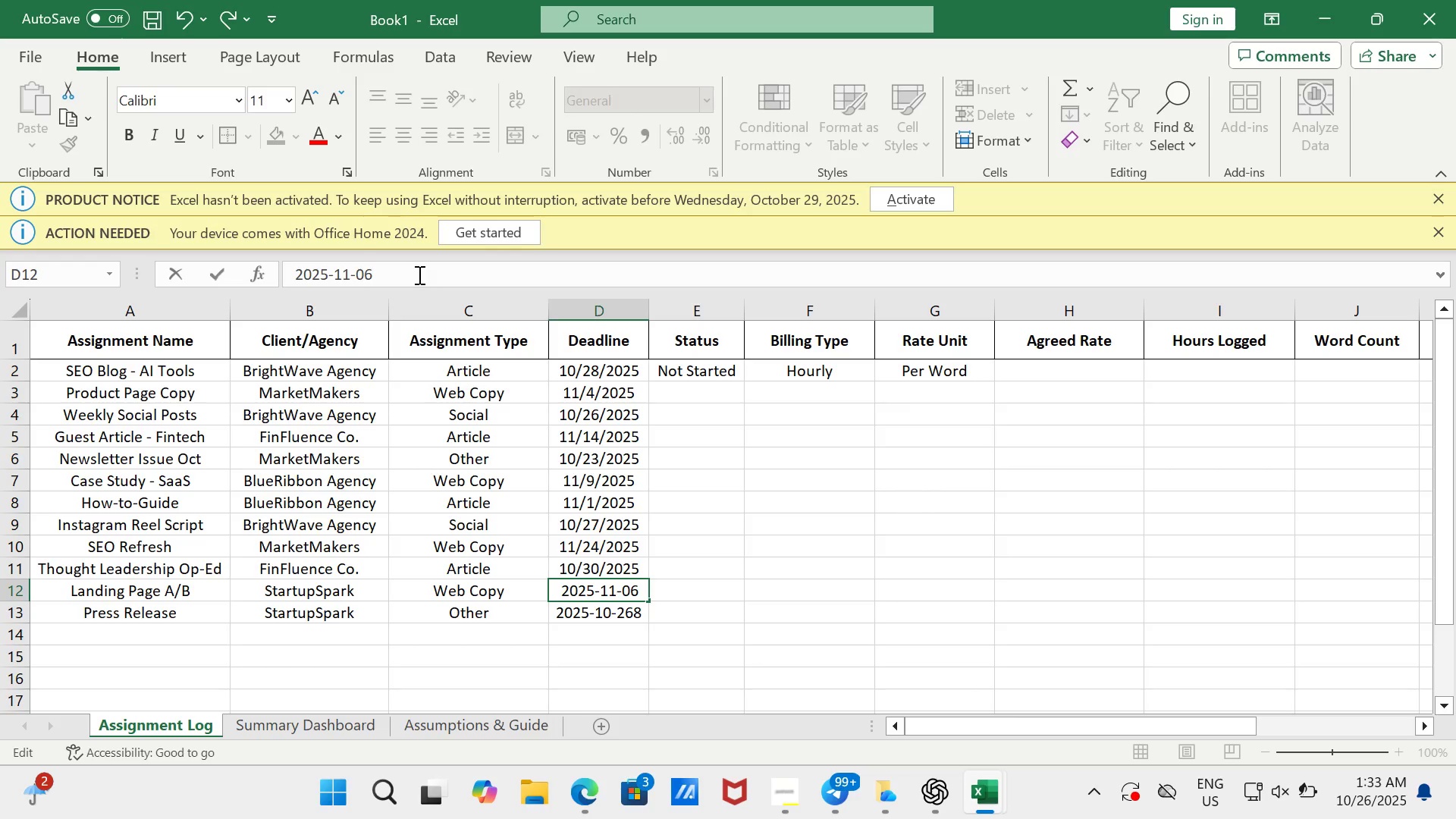 
key(Enter)
 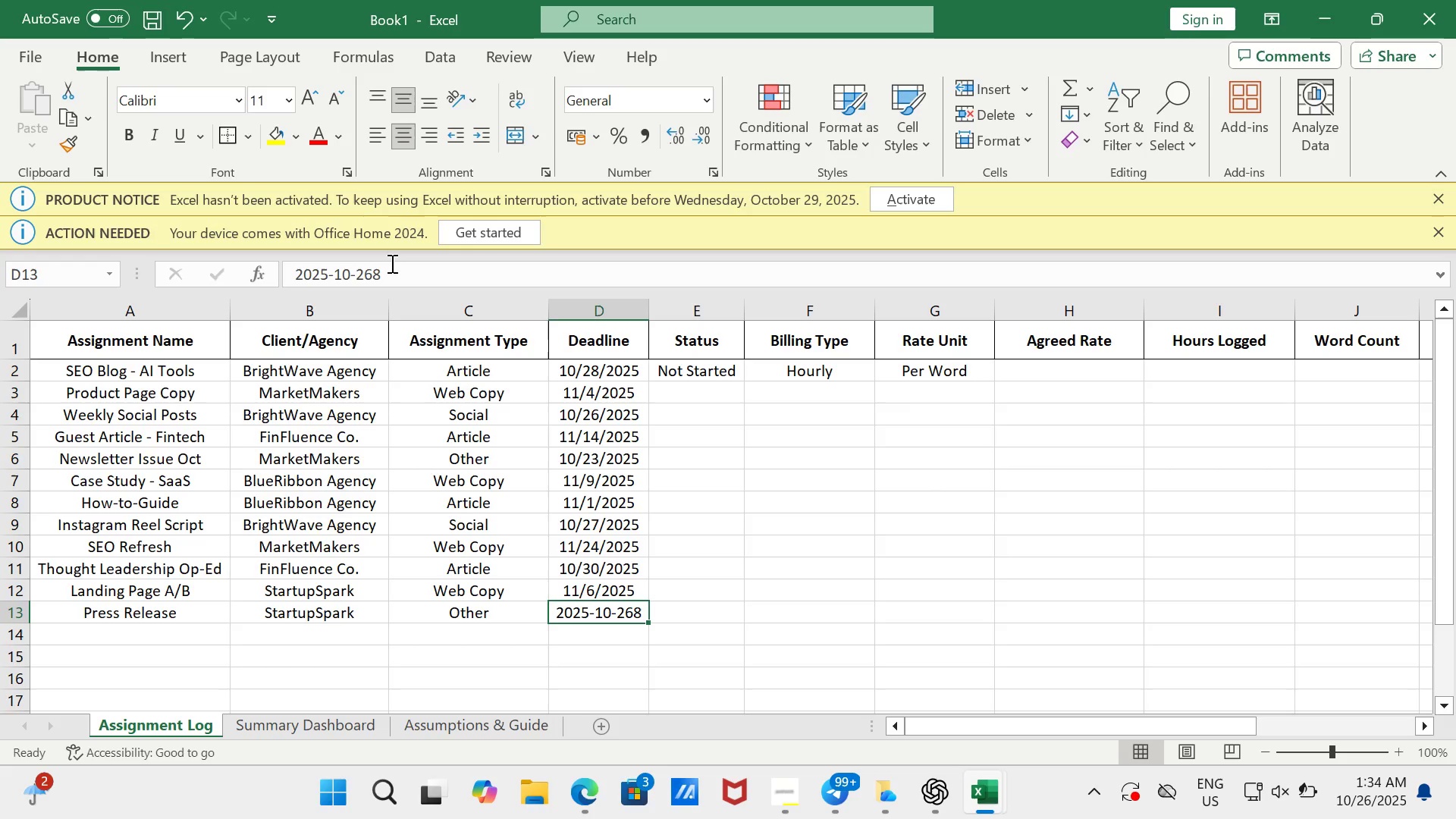 
left_click([392, 272])
 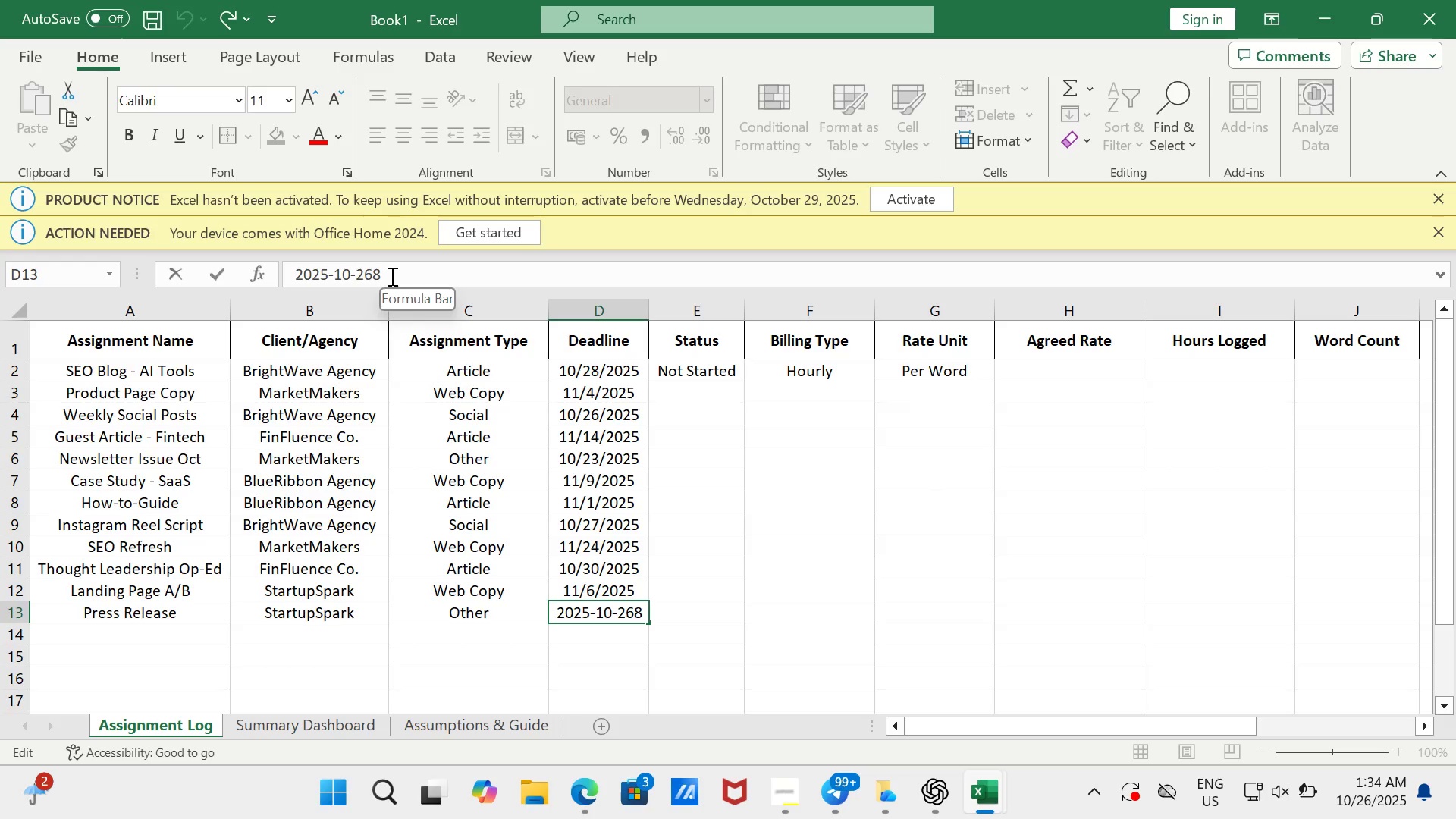 
key(Backspace)
type([Delete])
key(Backspace)
key(Backspace)
type(15)
 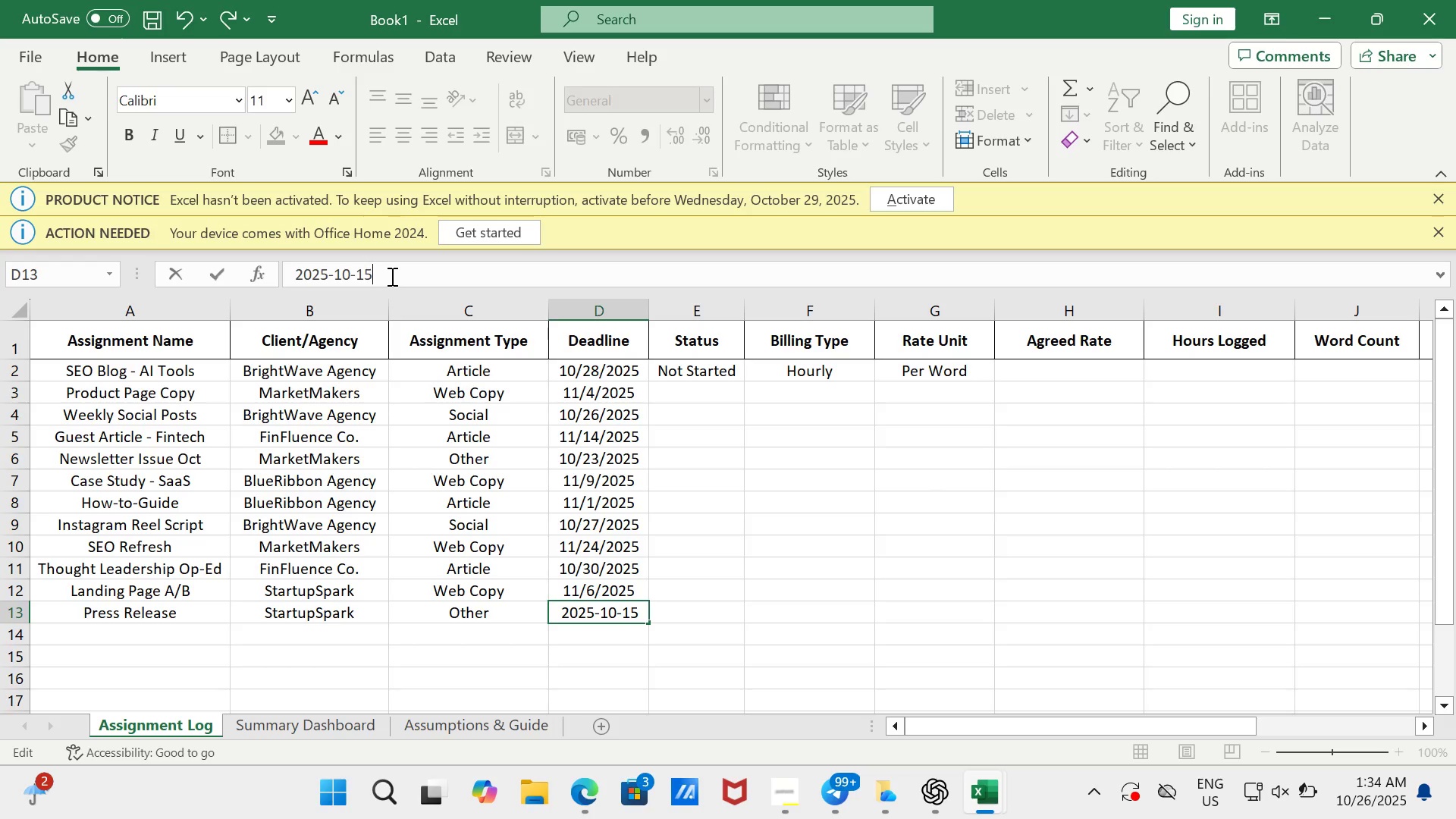 
key(Enter)
 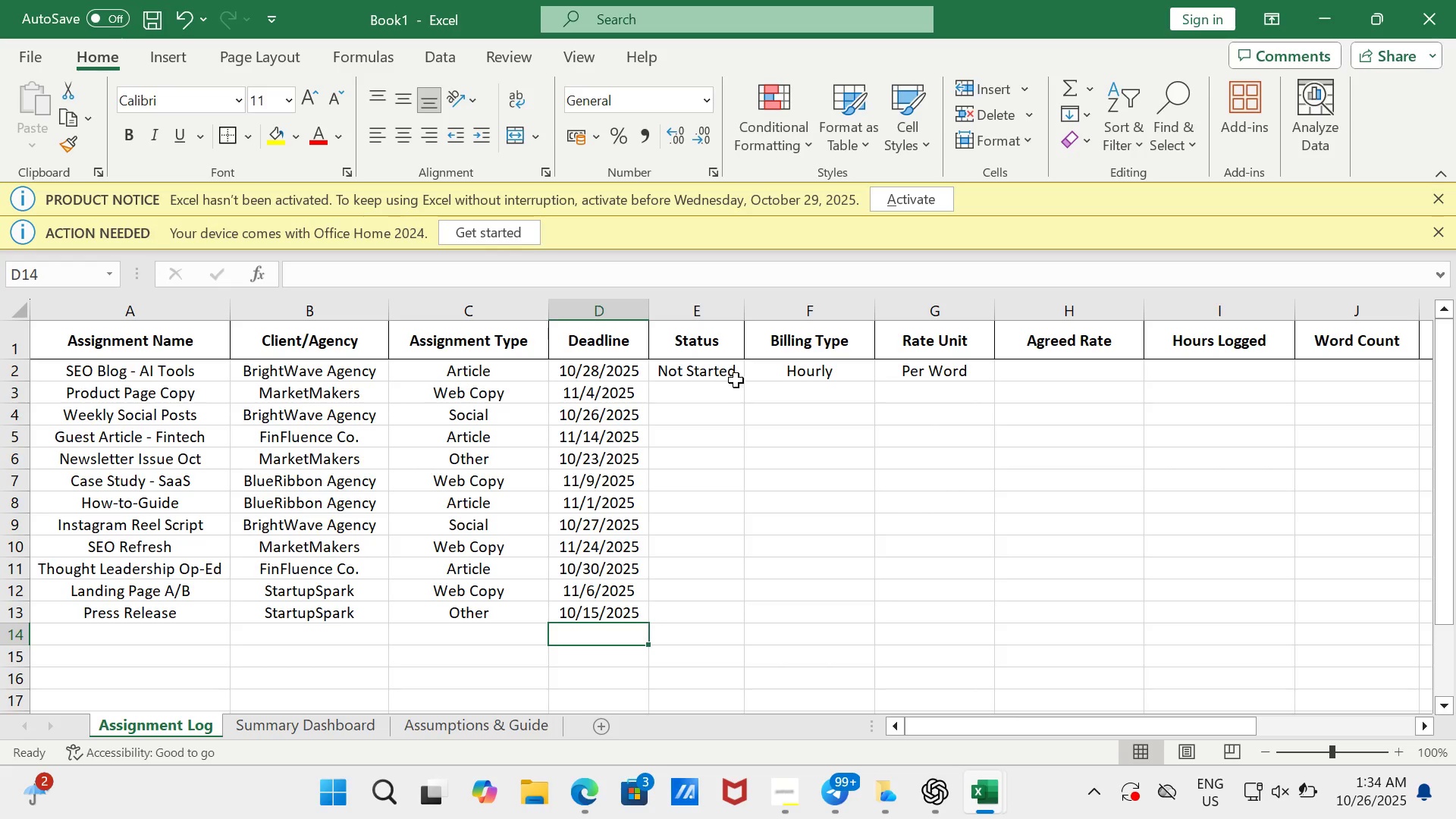 
left_click([735, 377])
 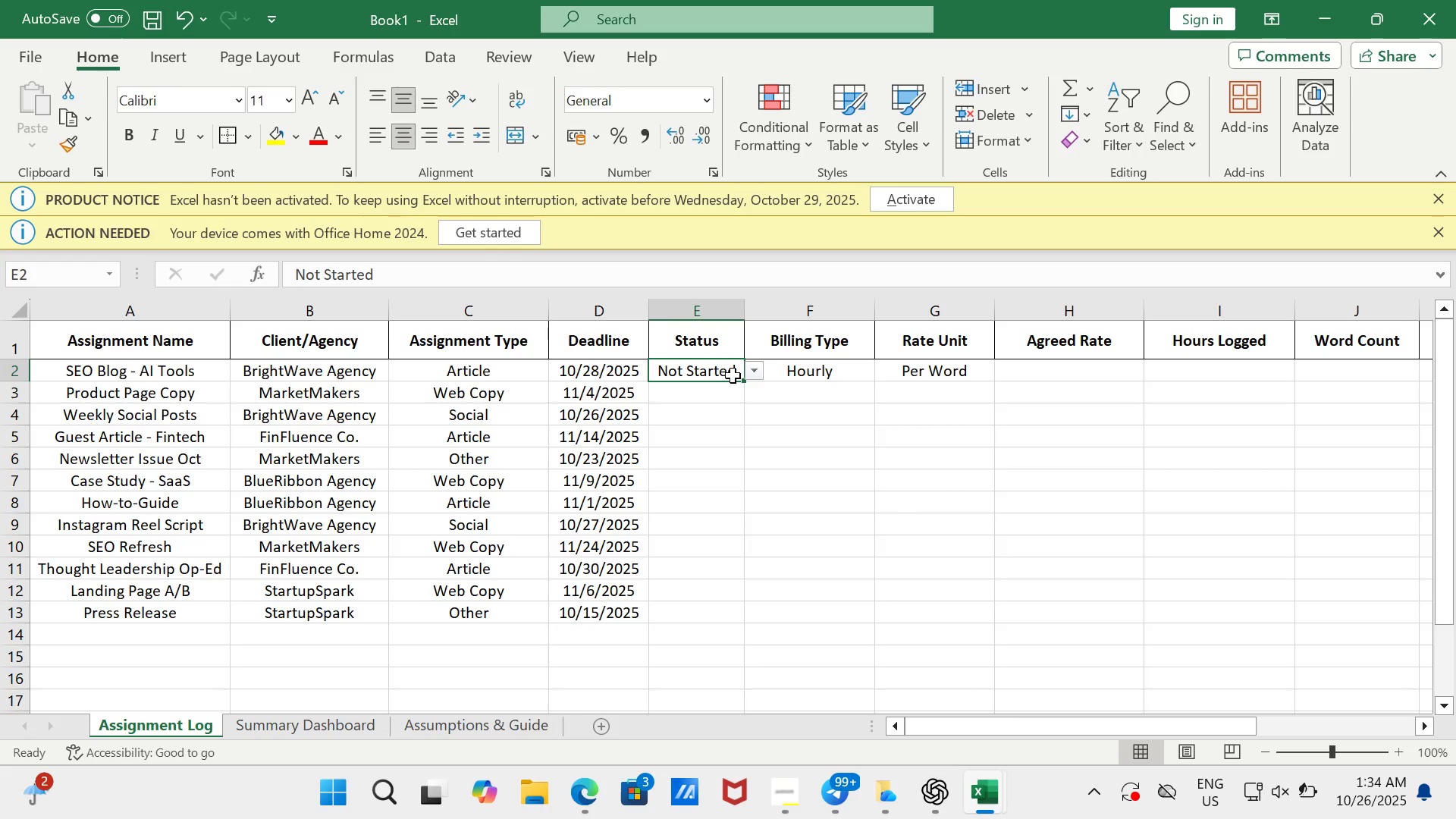 
wait(18.86)
 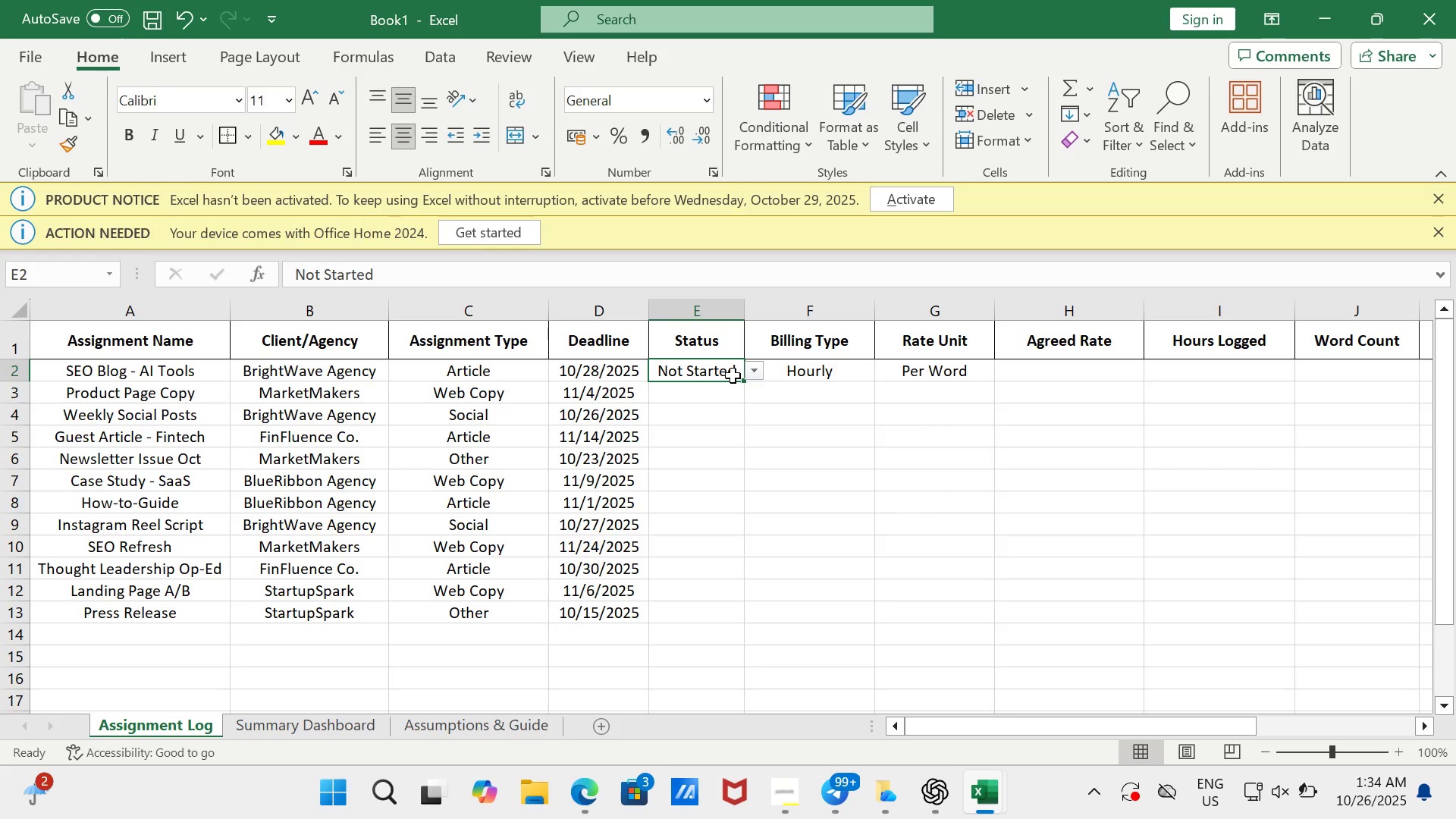 
left_click([707, 416])
 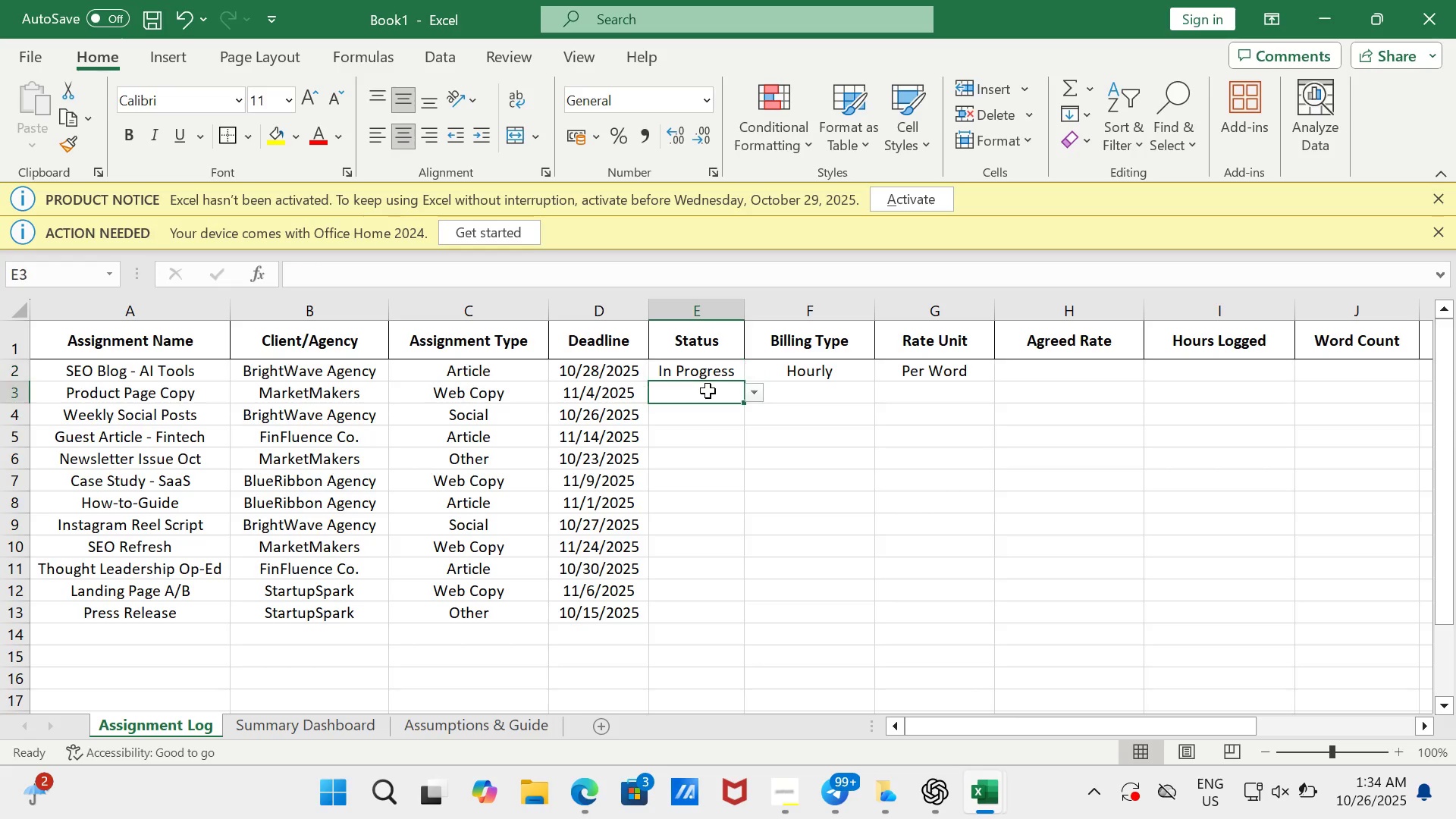 
left_click([708, 391])
 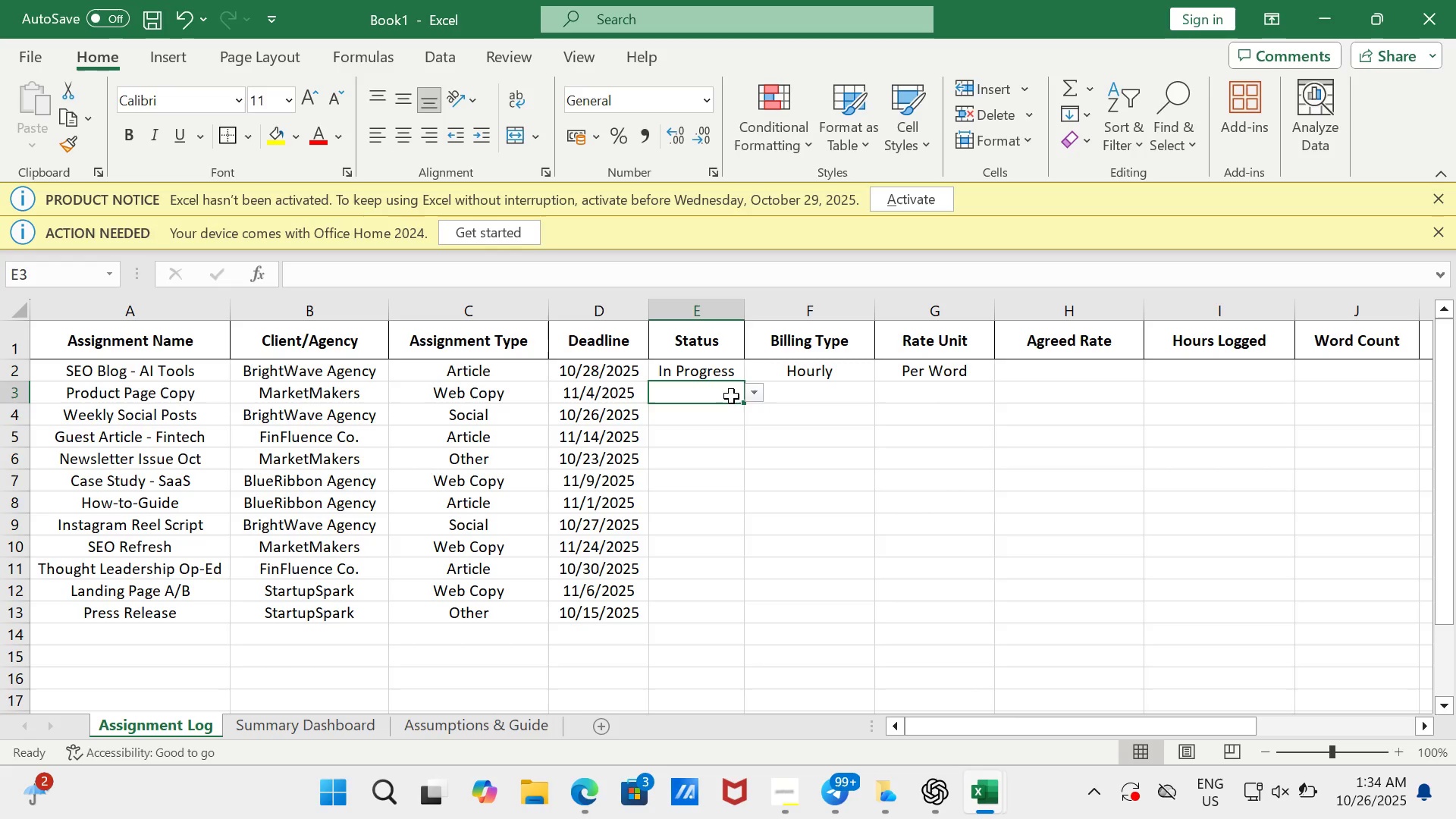 
mouse_move([732, 413])
 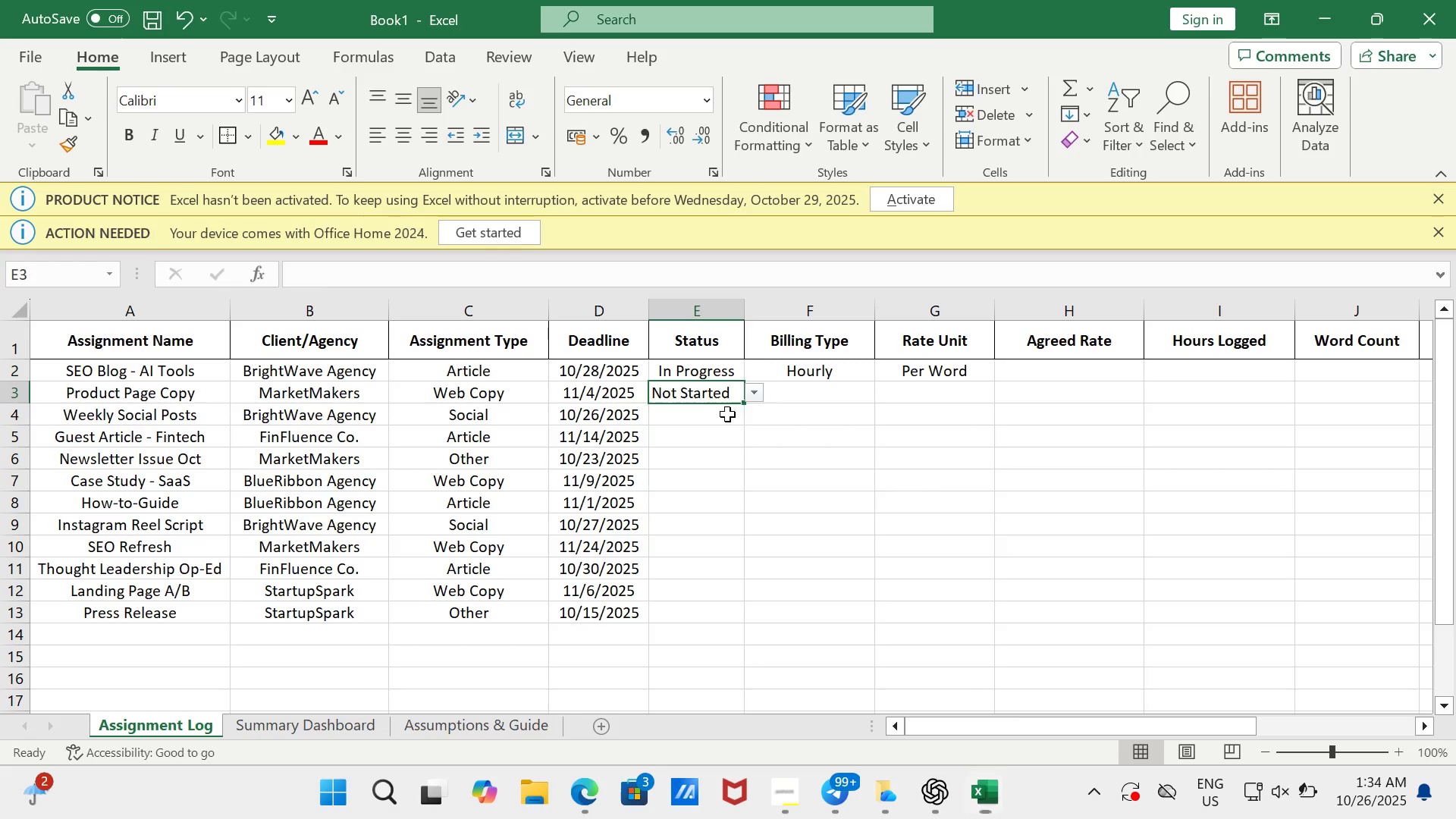 
left_click([727, 414])
 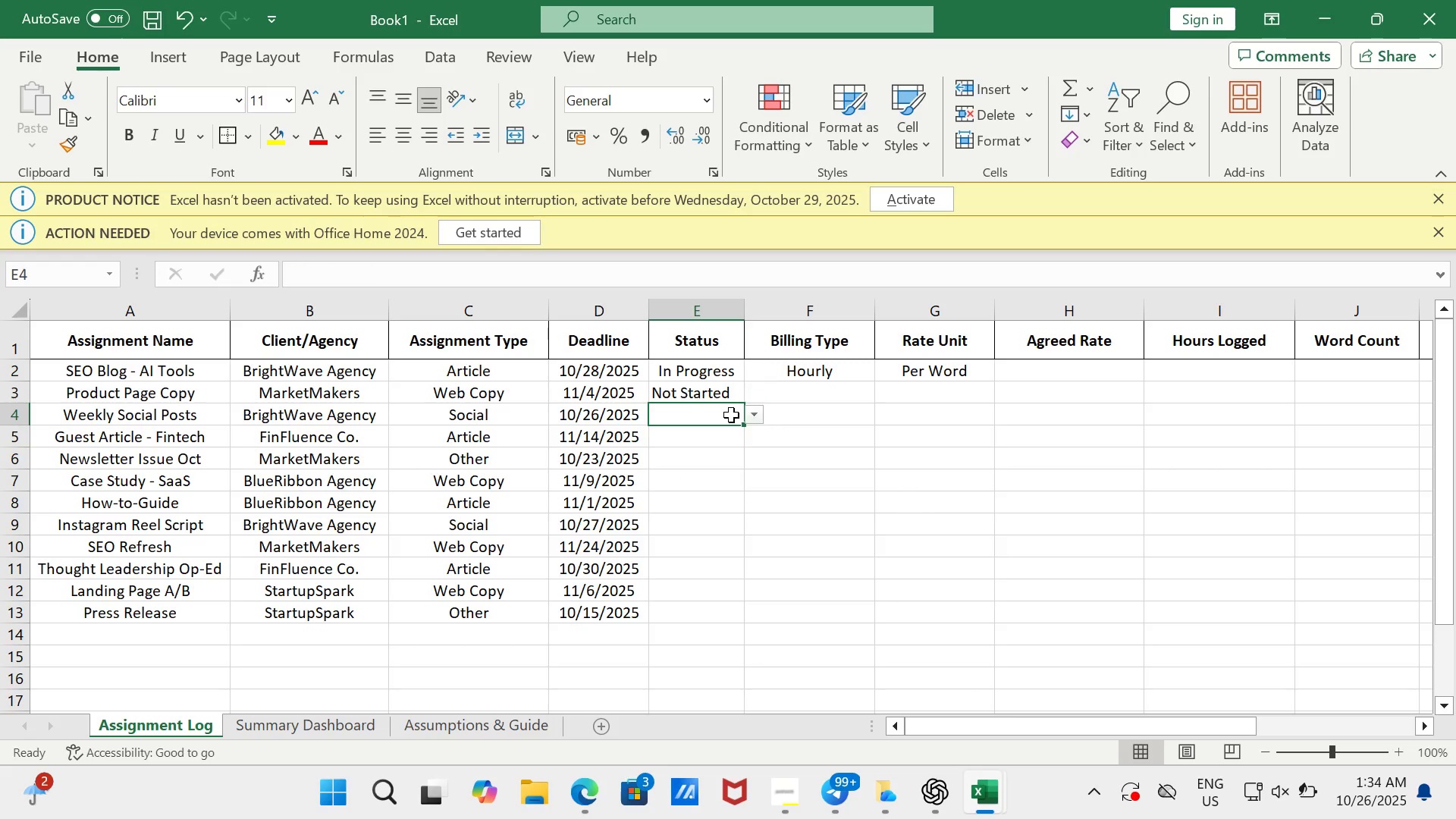 
left_click([731, 415])
 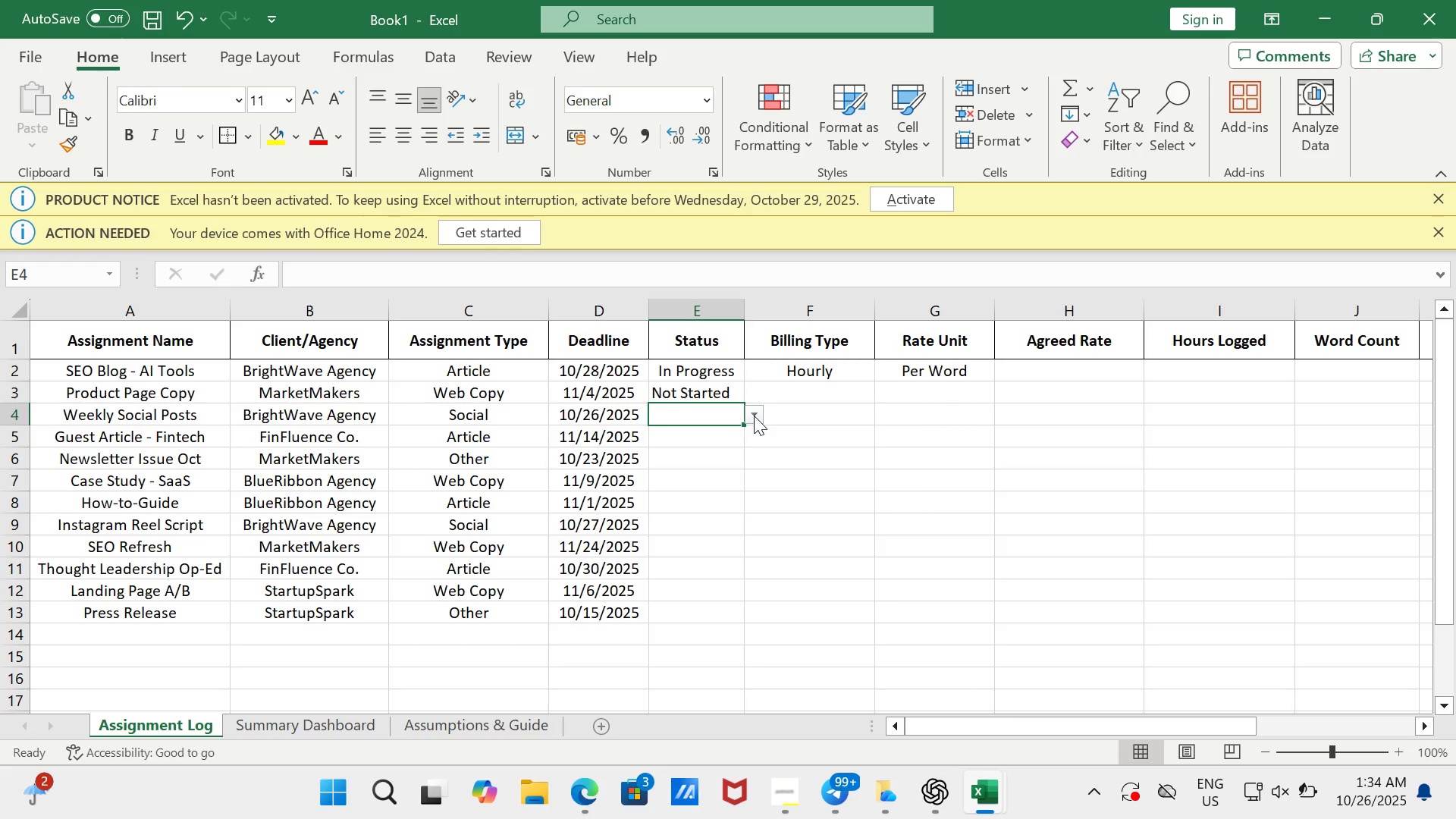 
left_click([754, 416])
 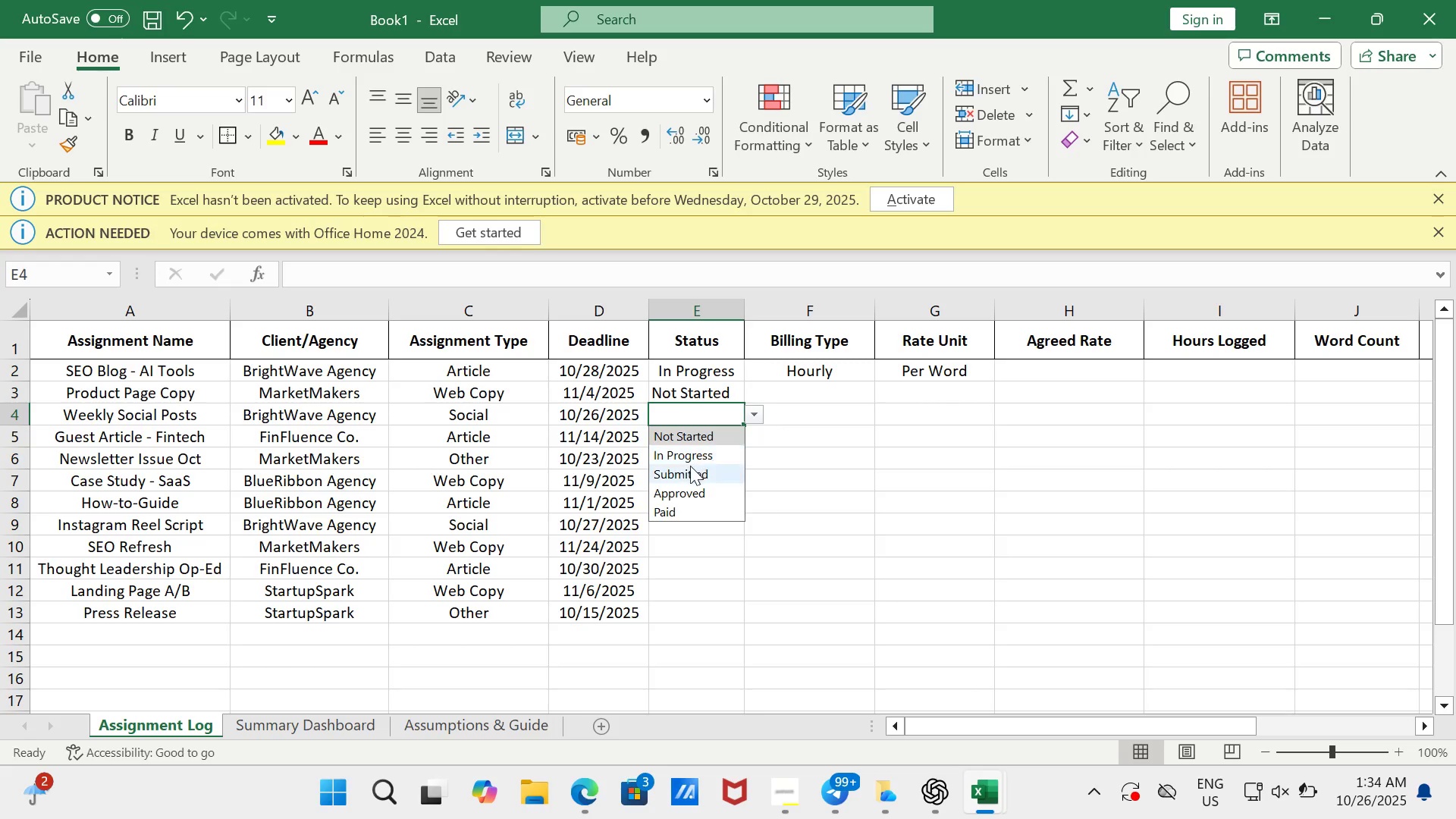 
left_click([688, 472])
 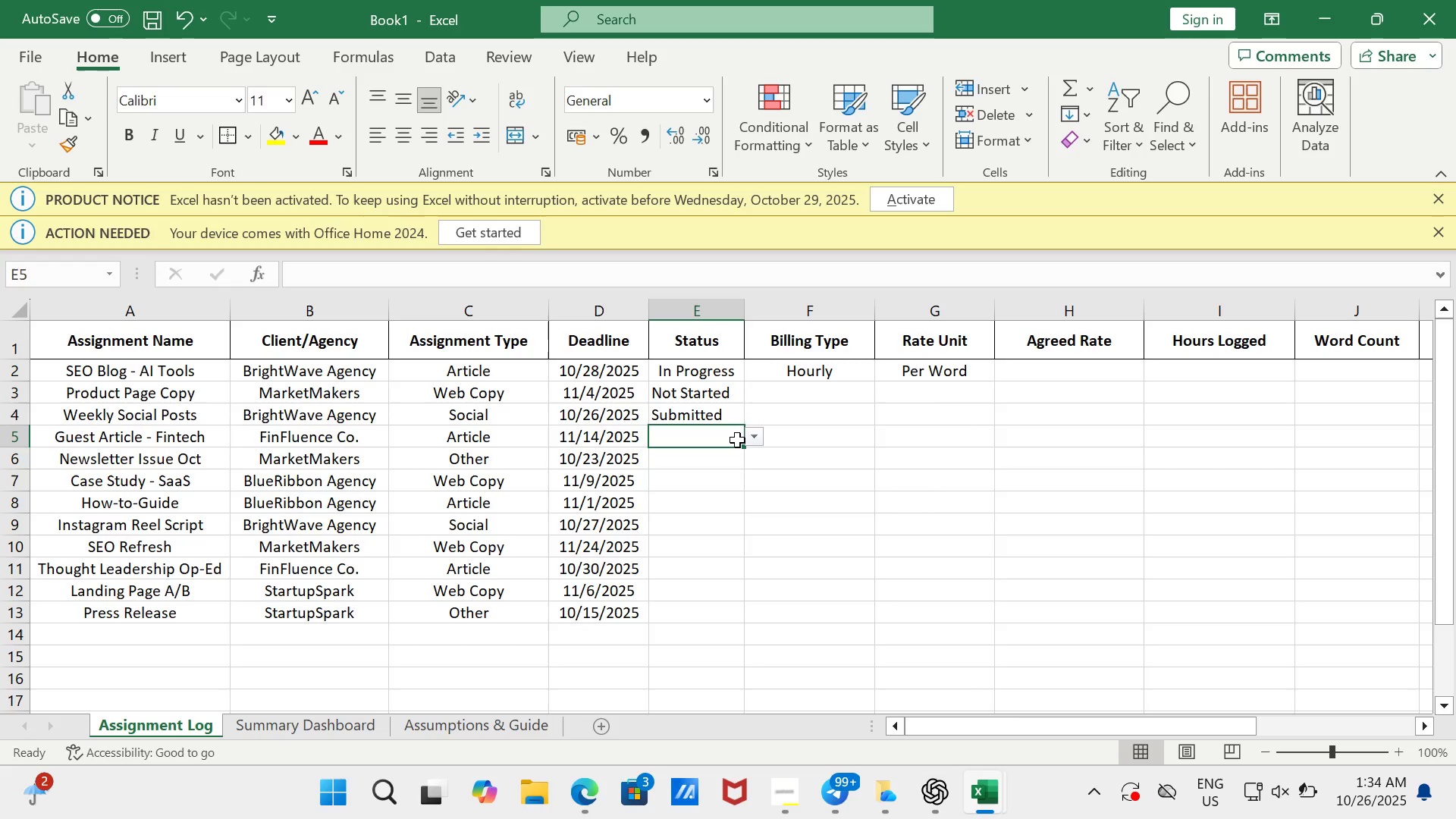 
left_click([737, 440])
 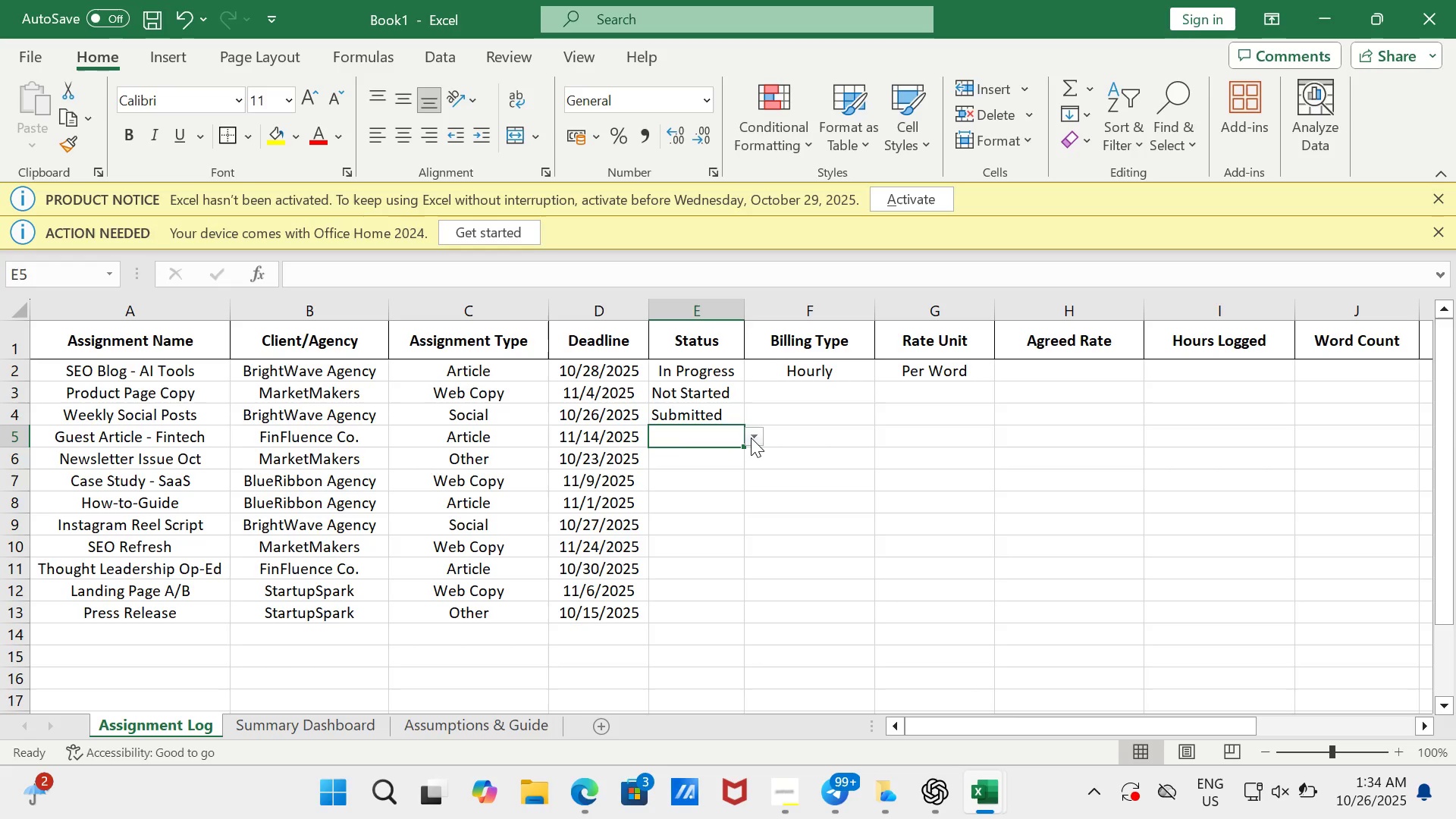 
left_click([751, 438])
 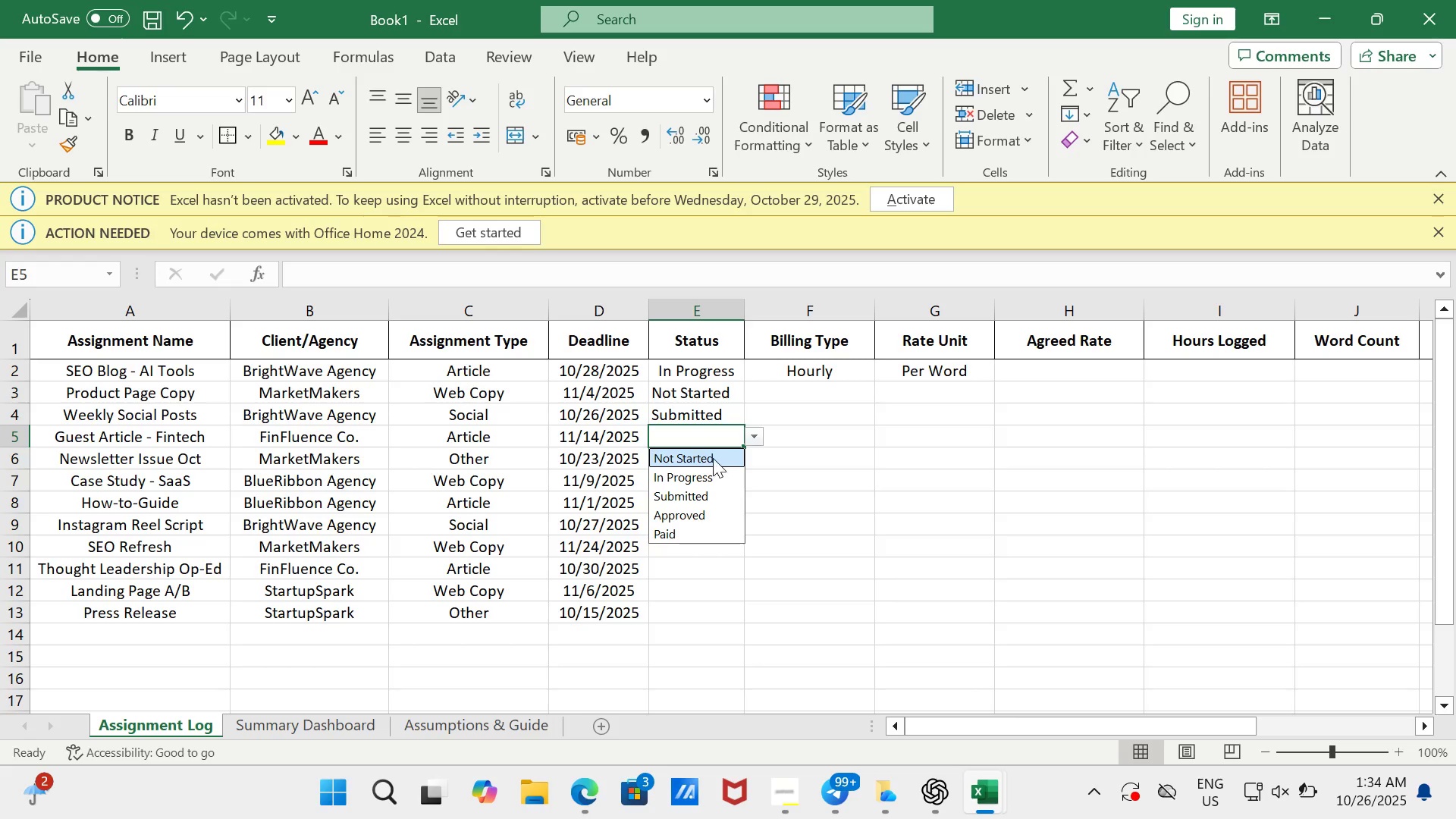 
left_click([713, 458])
 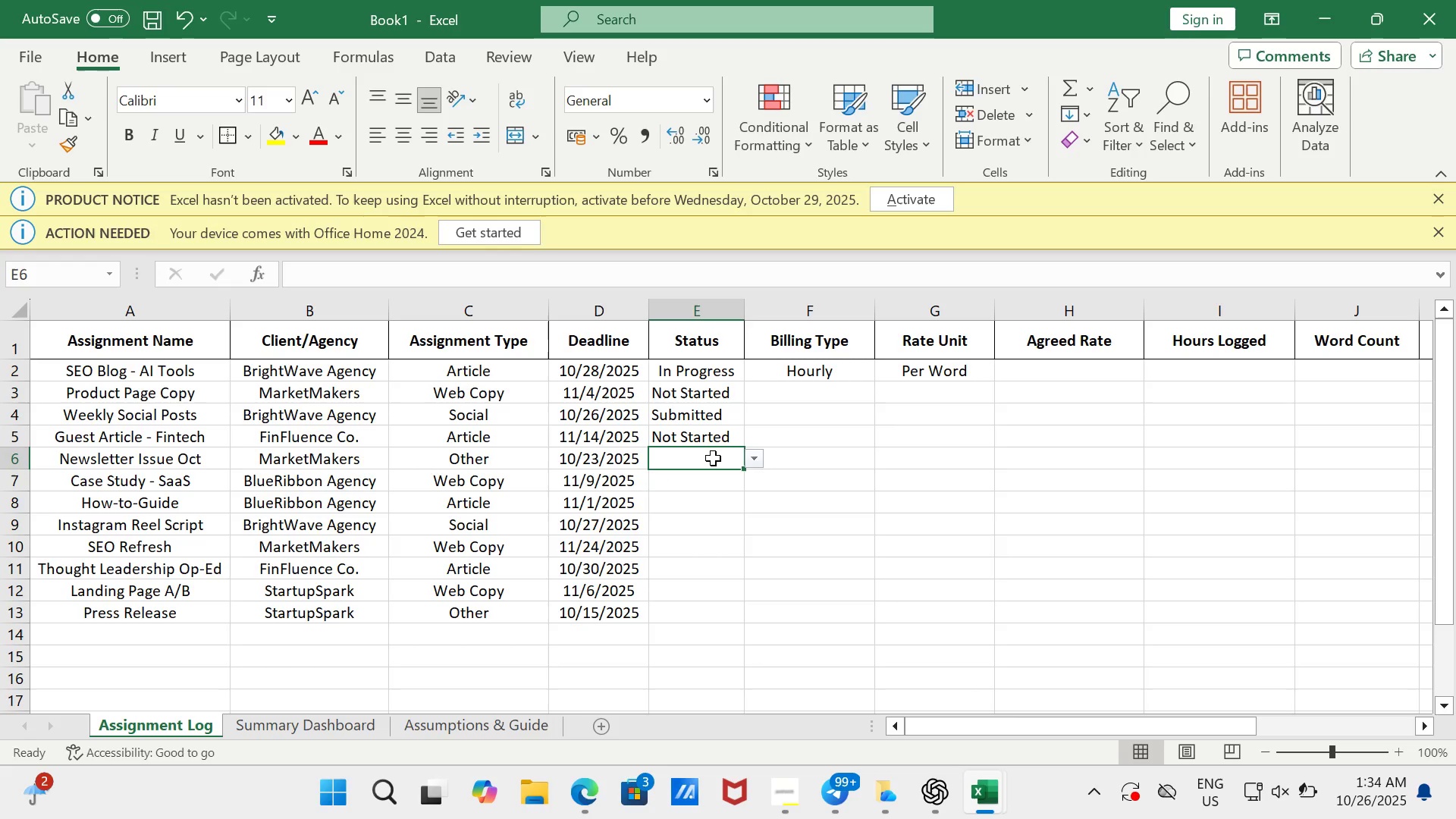 
left_click([713, 458])
 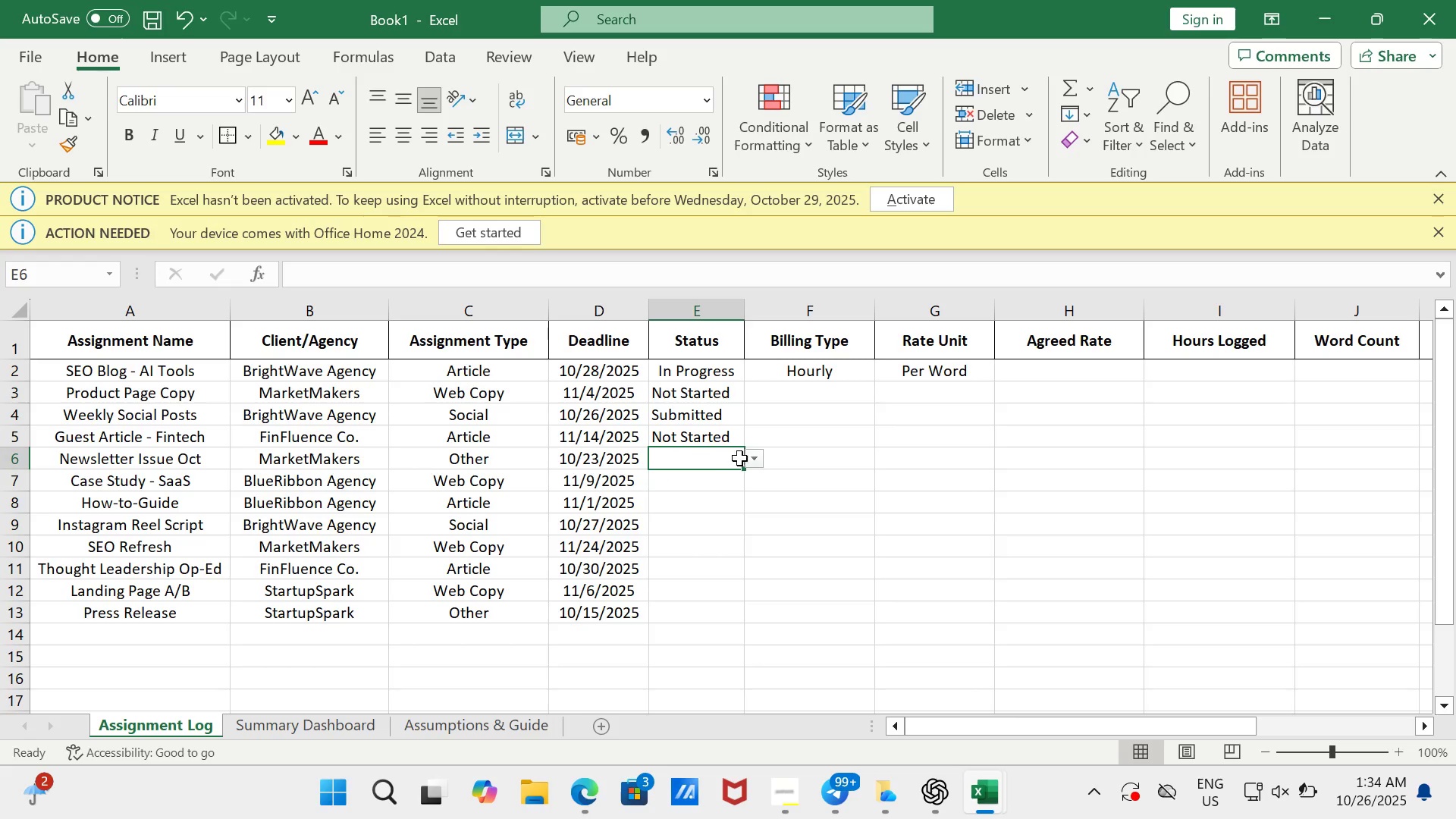 
left_click([755, 457])
 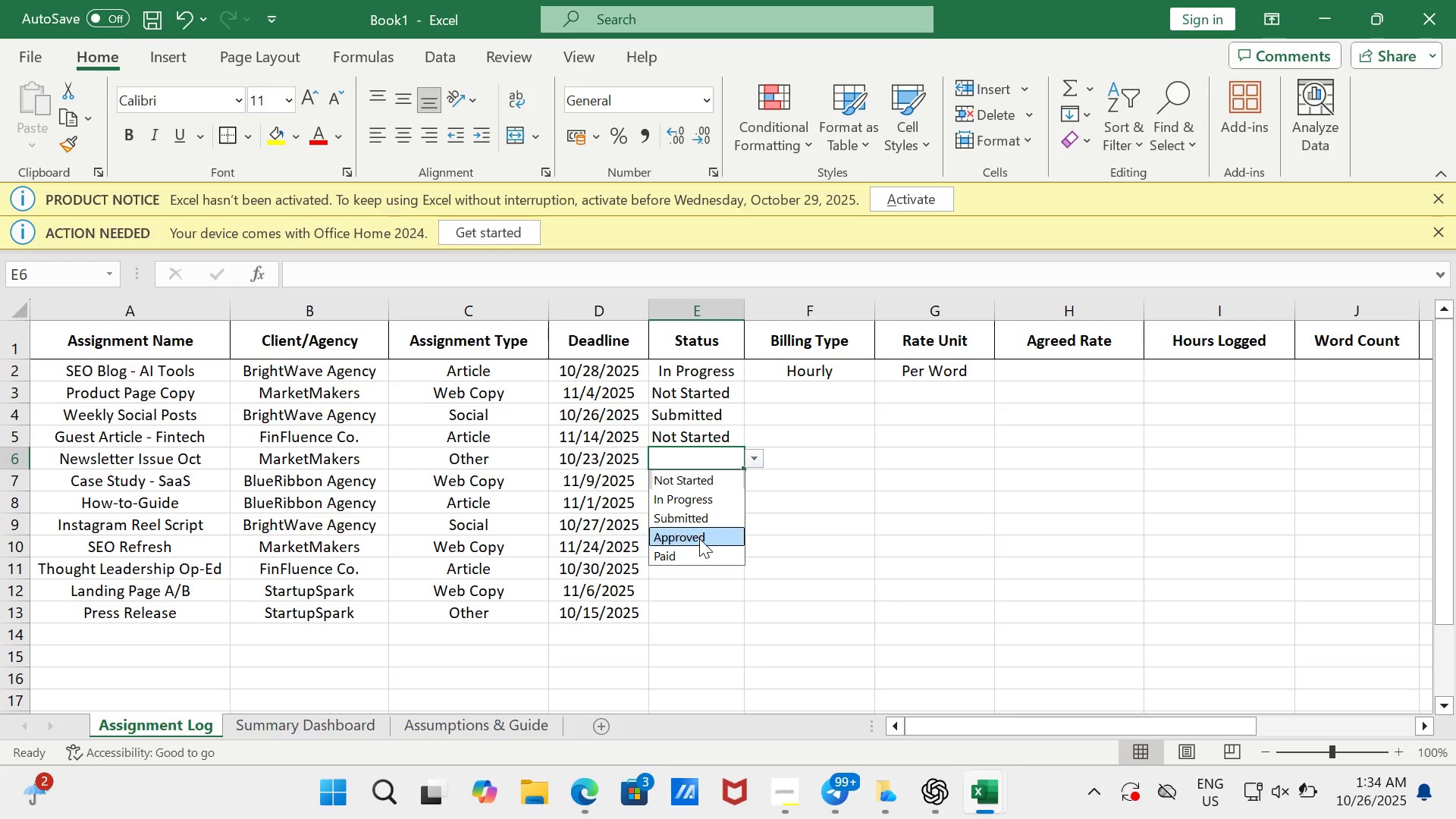 
left_click([699, 538])
 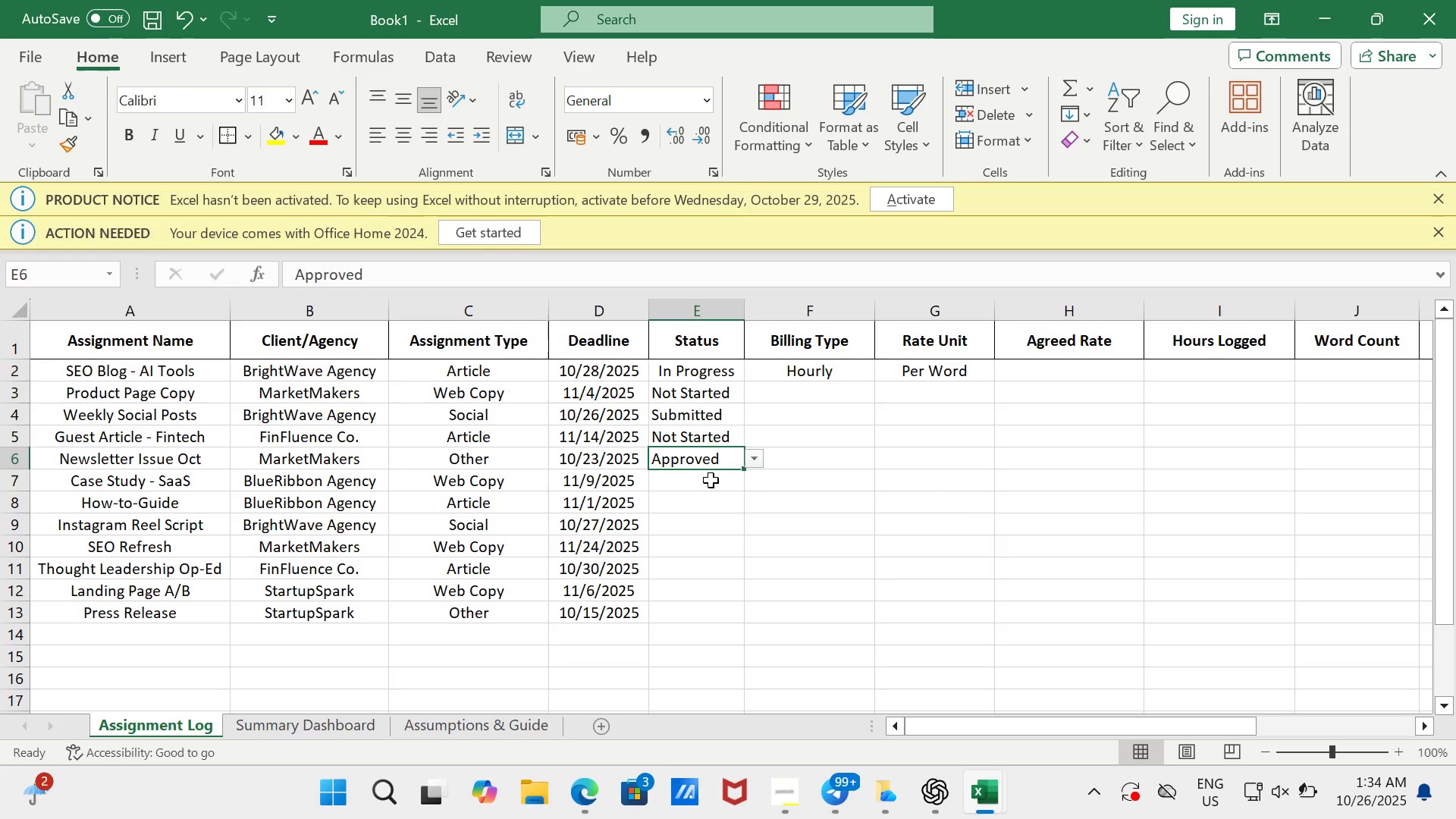 
left_click([711, 480])
 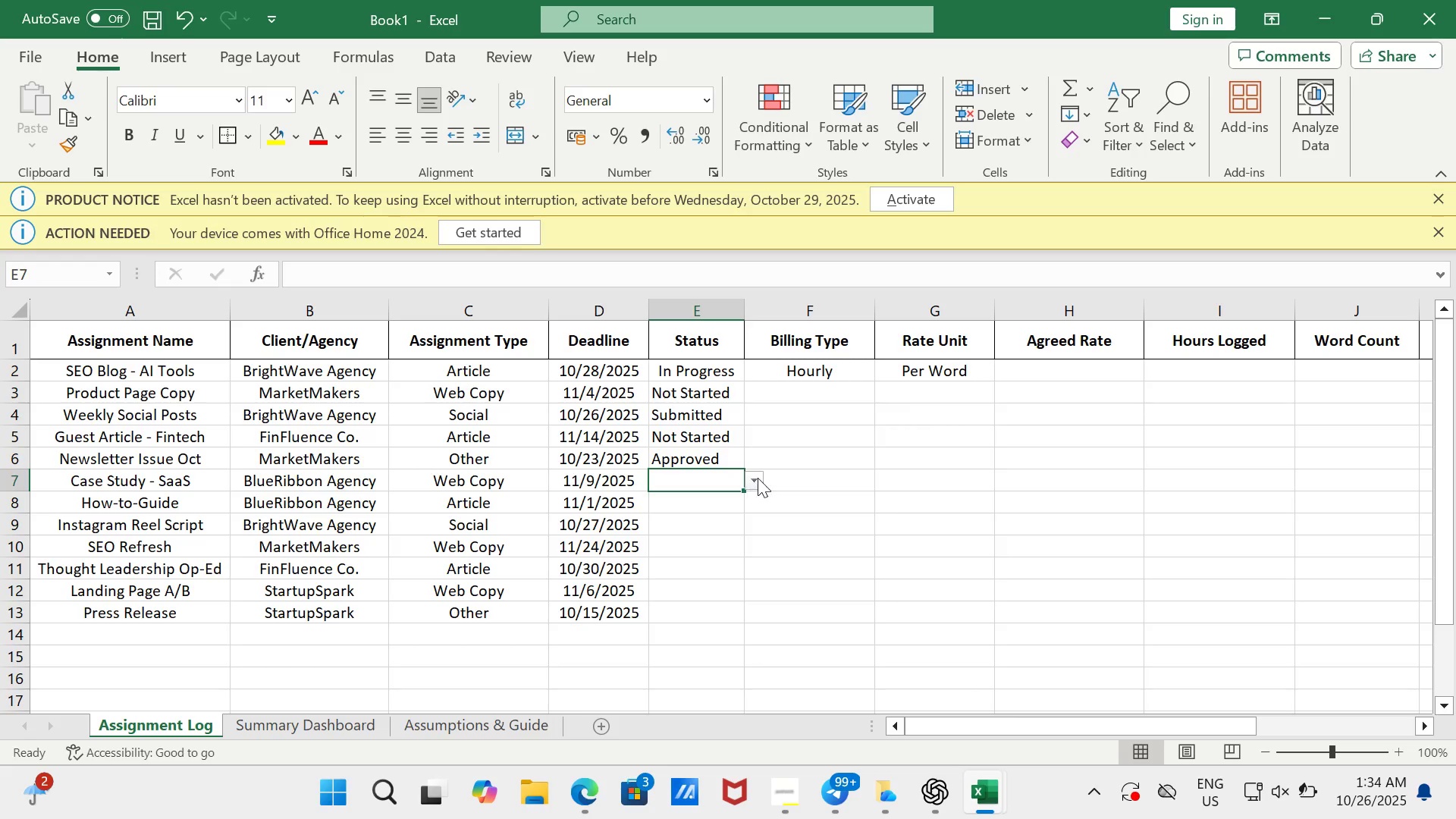 
left_click([726, 524])
 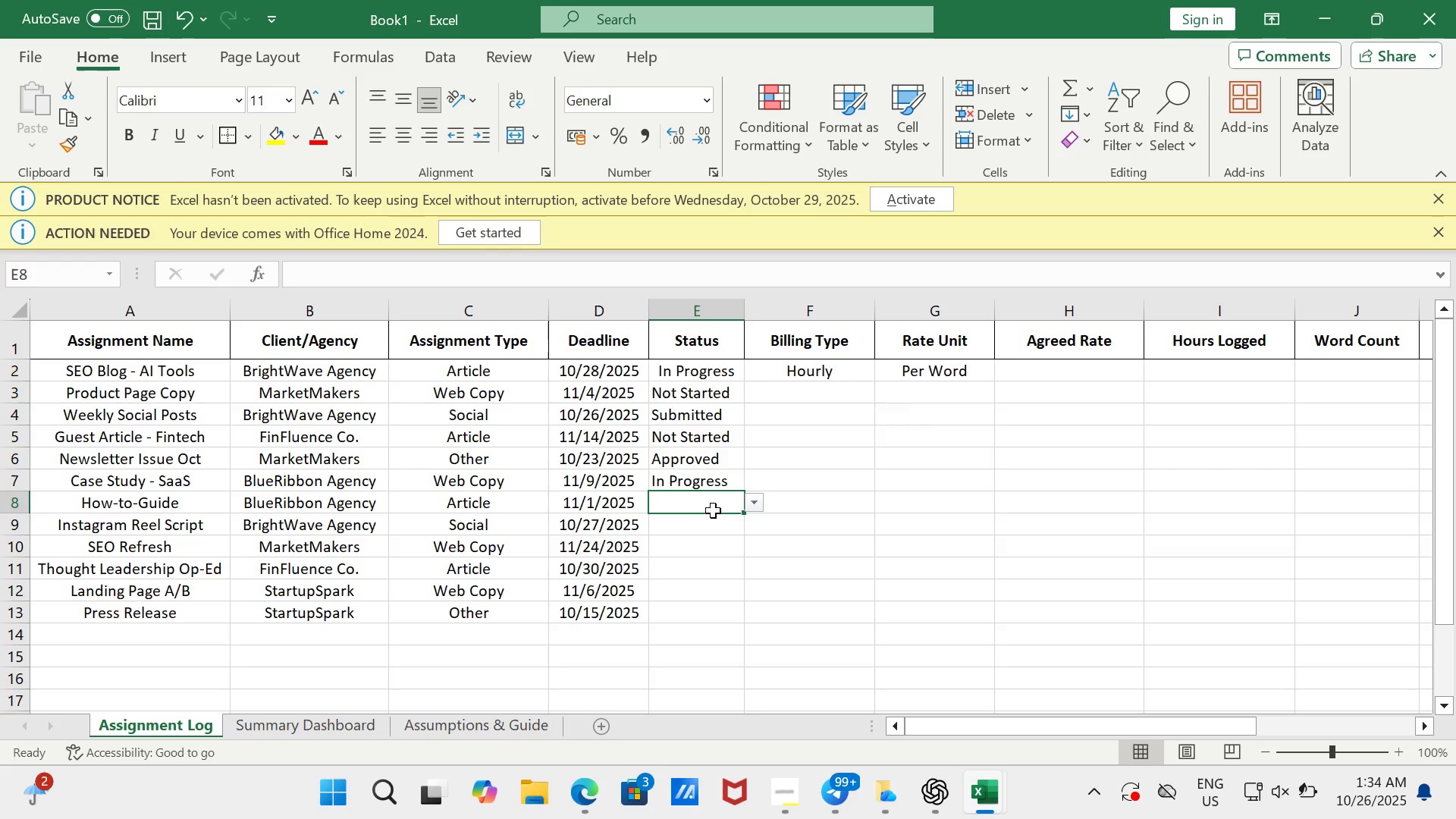 
left_click([713, 510])
 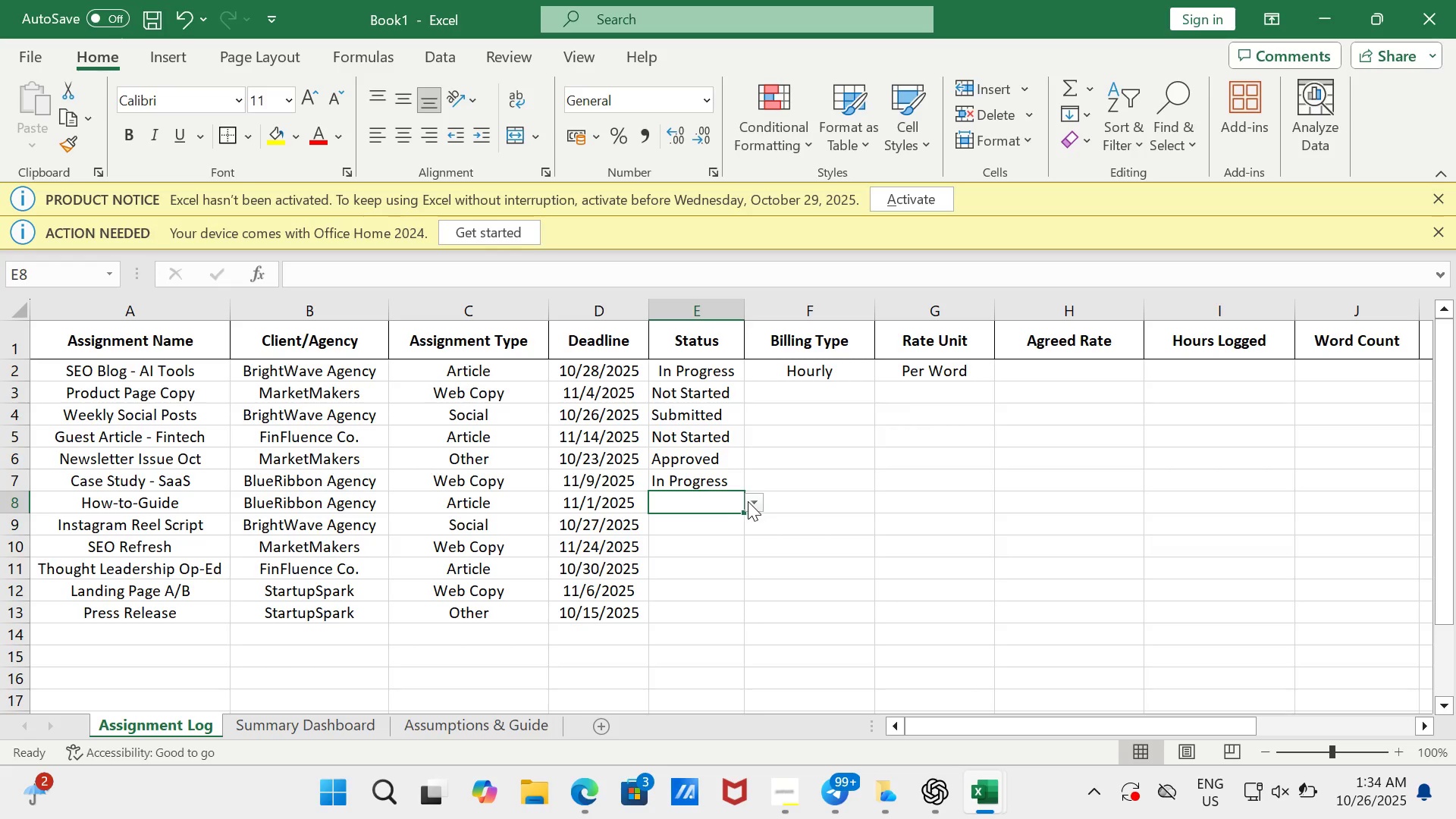 
left_click([750, 502])
 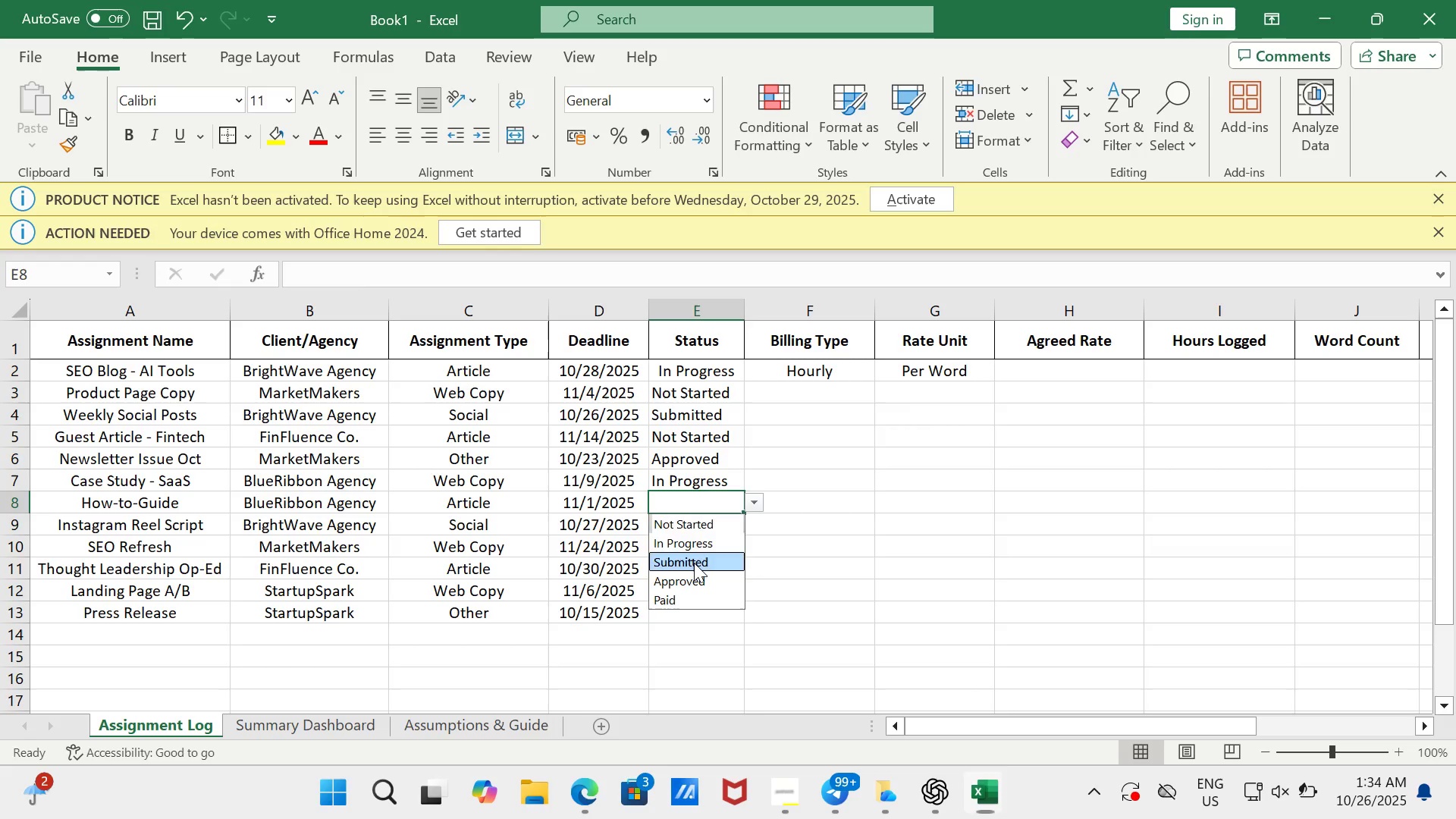 
left_click([694, 563])
 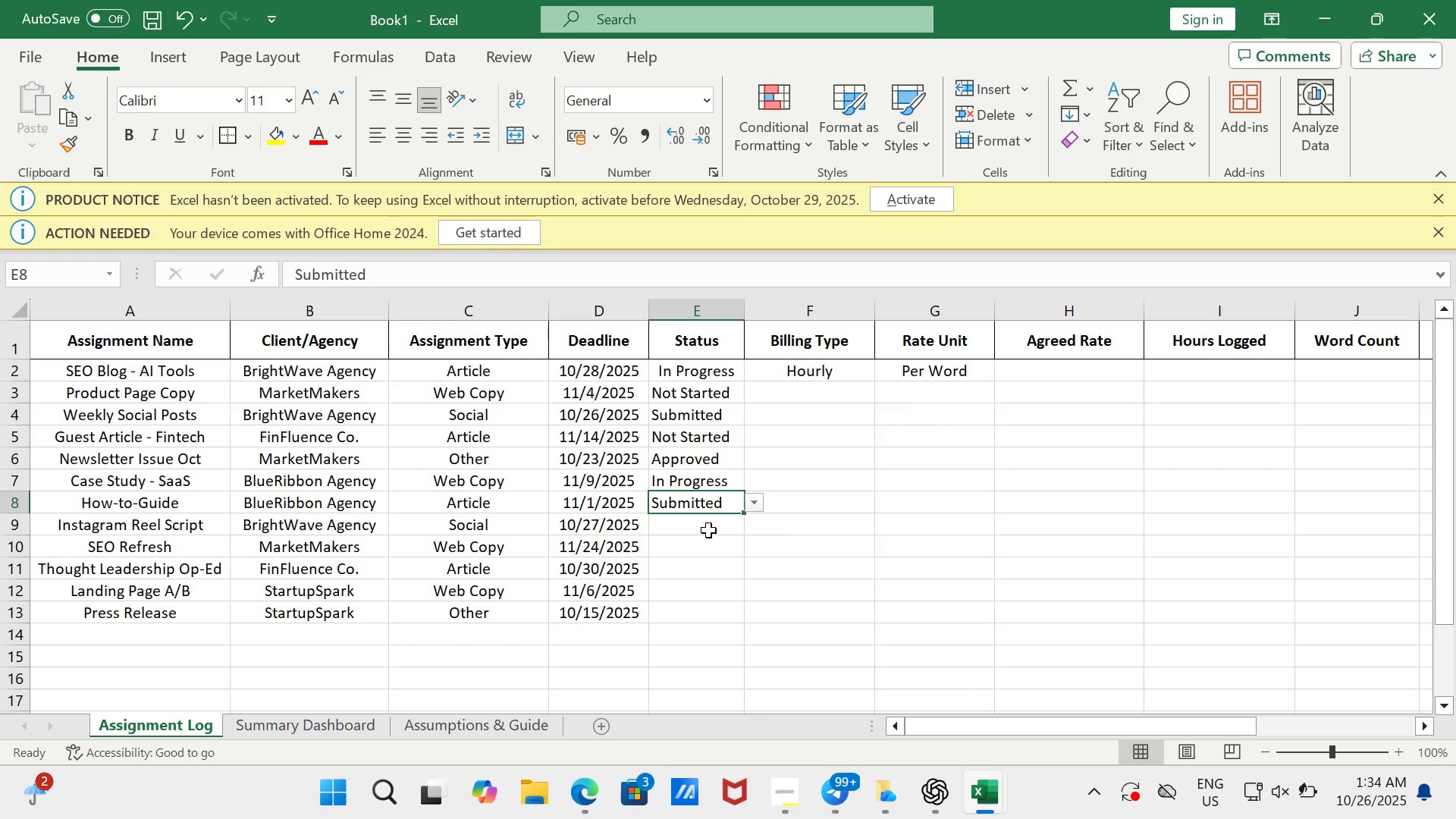 
left_click([708, 530])
 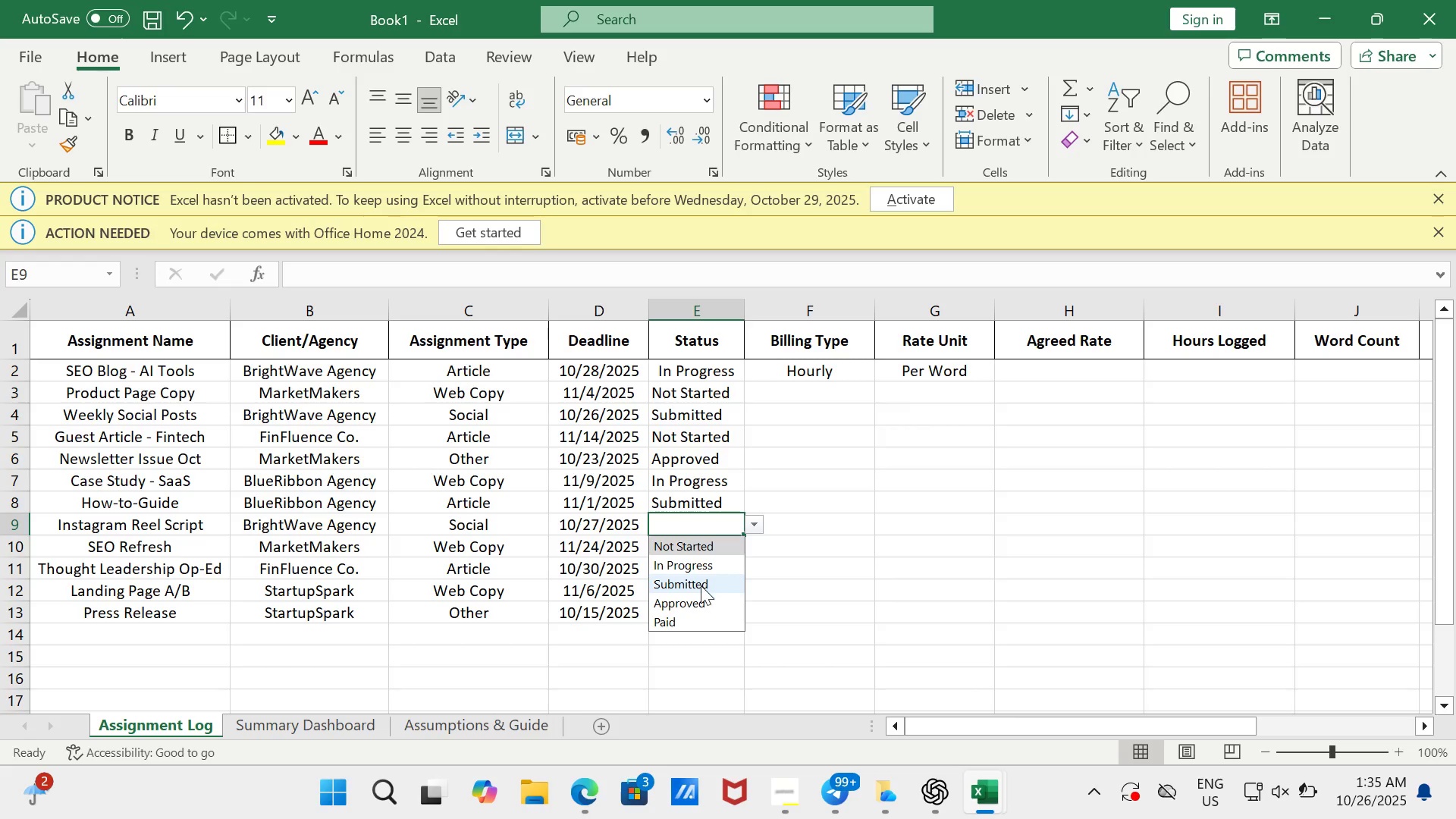 
left_click([691, 603])
 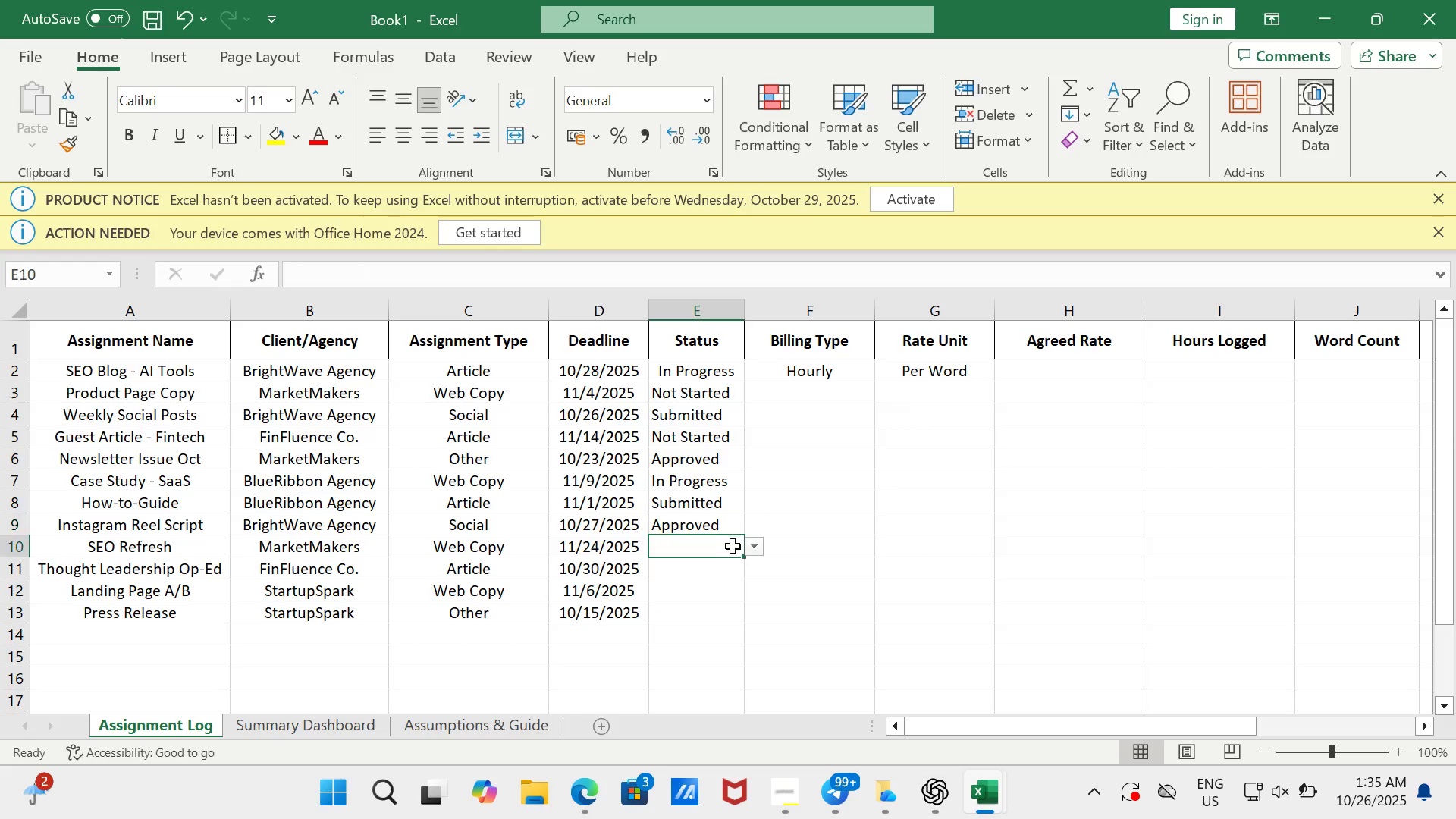 
left_click([733, 546])
 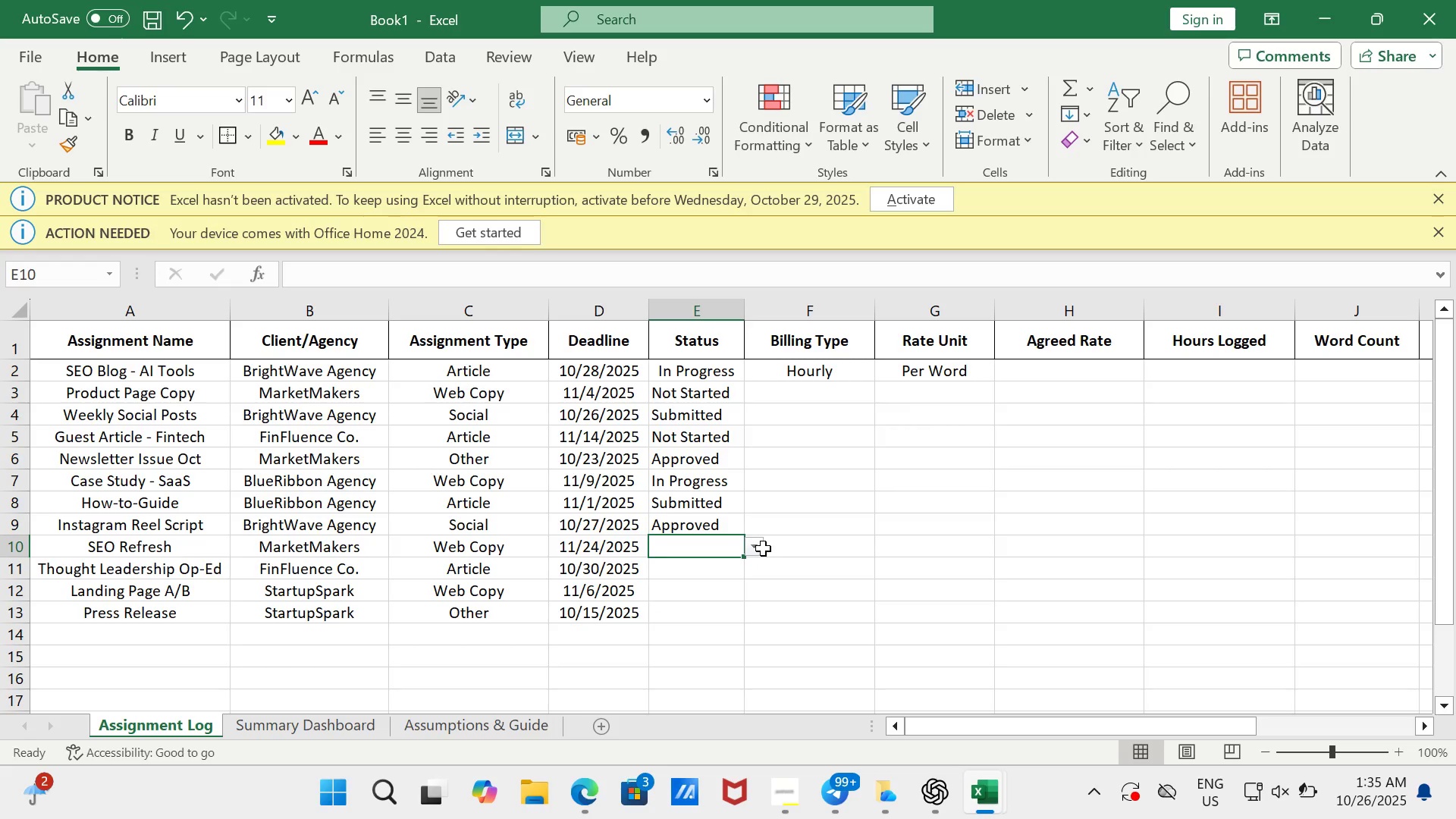 
left_click([758, 548])
 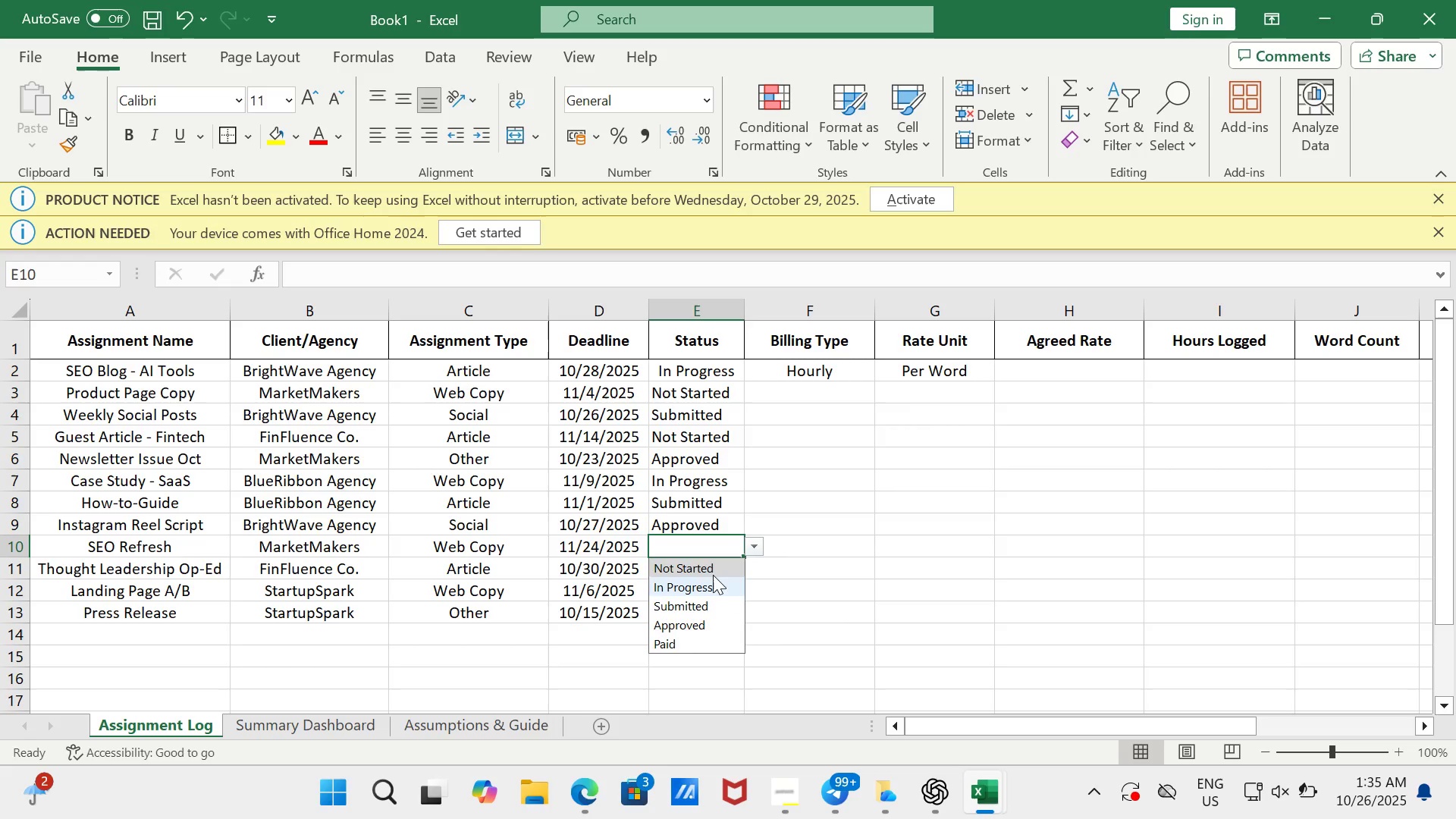 
left_click([714, 570])
 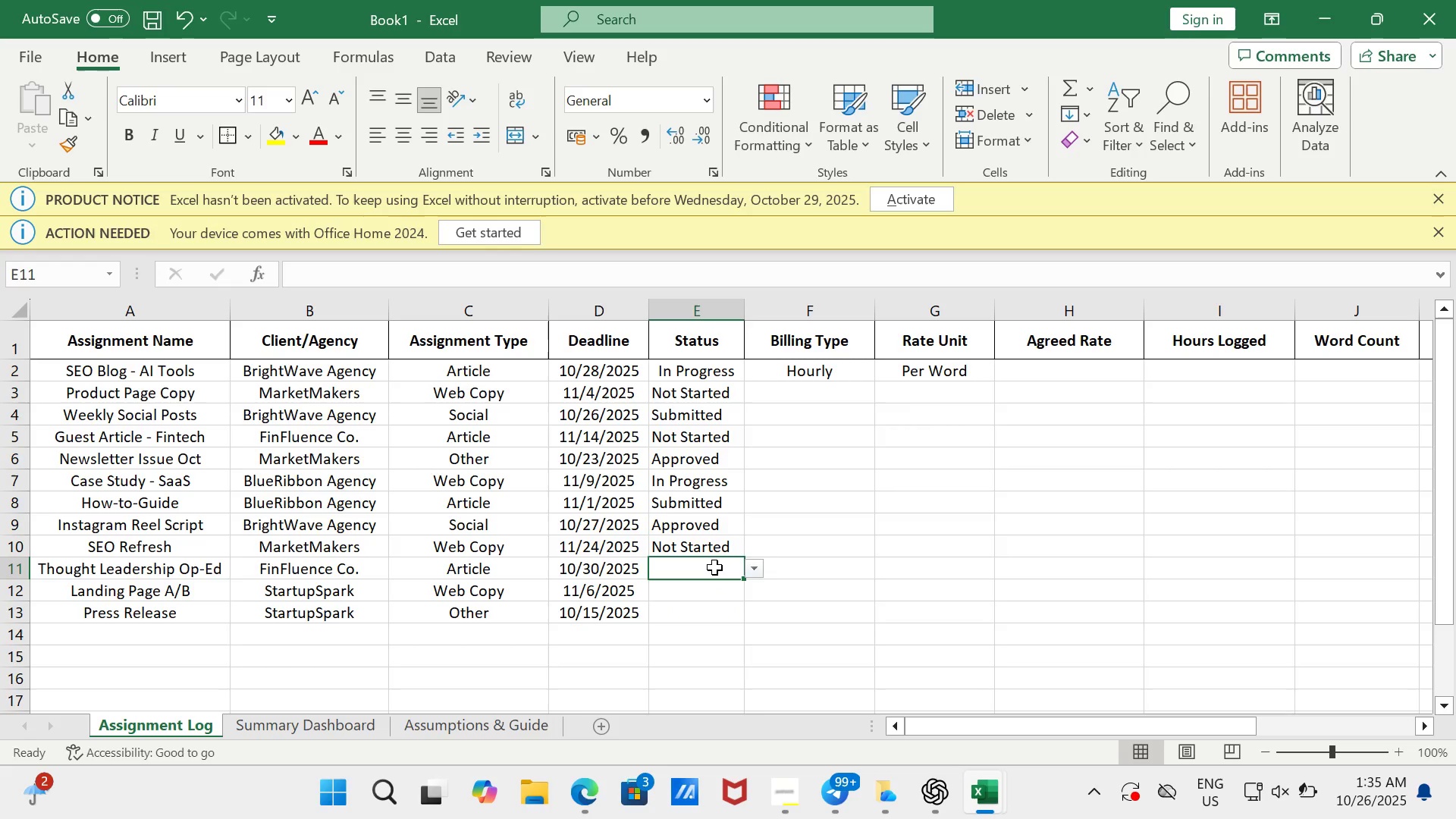 
left_click([714, 567])
 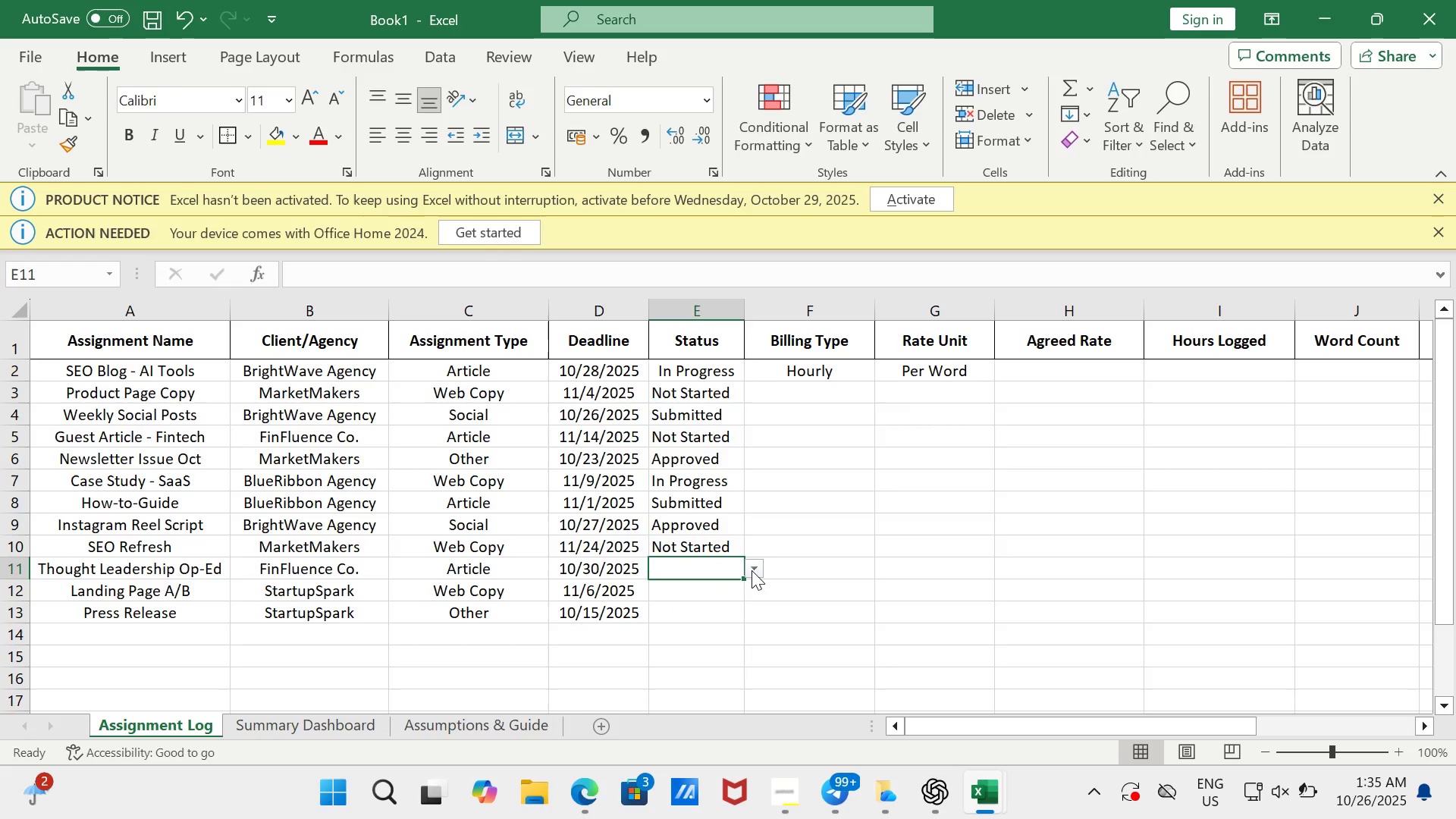 
left_click([755, 570])
 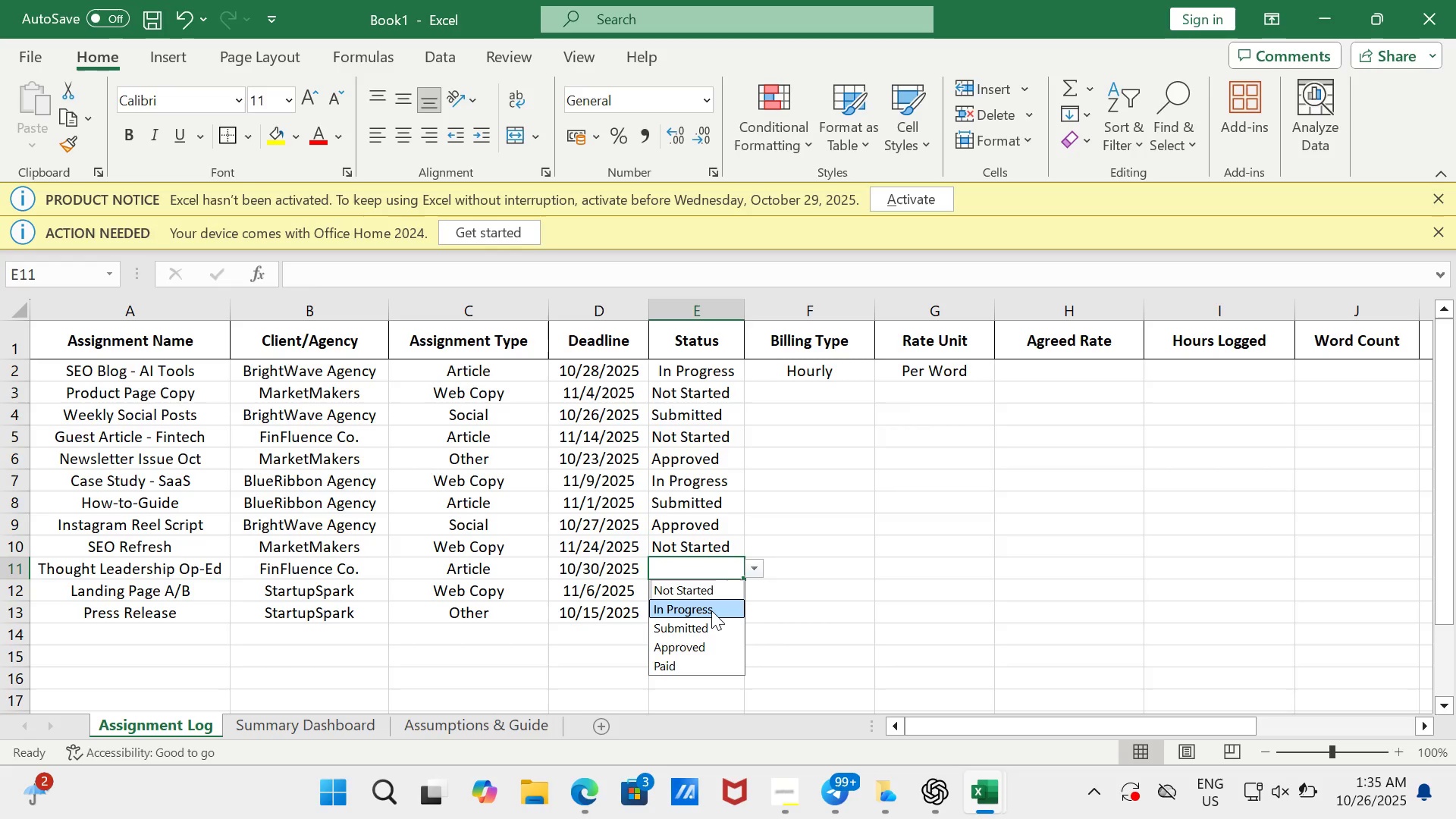 
left_click([711, 610])
 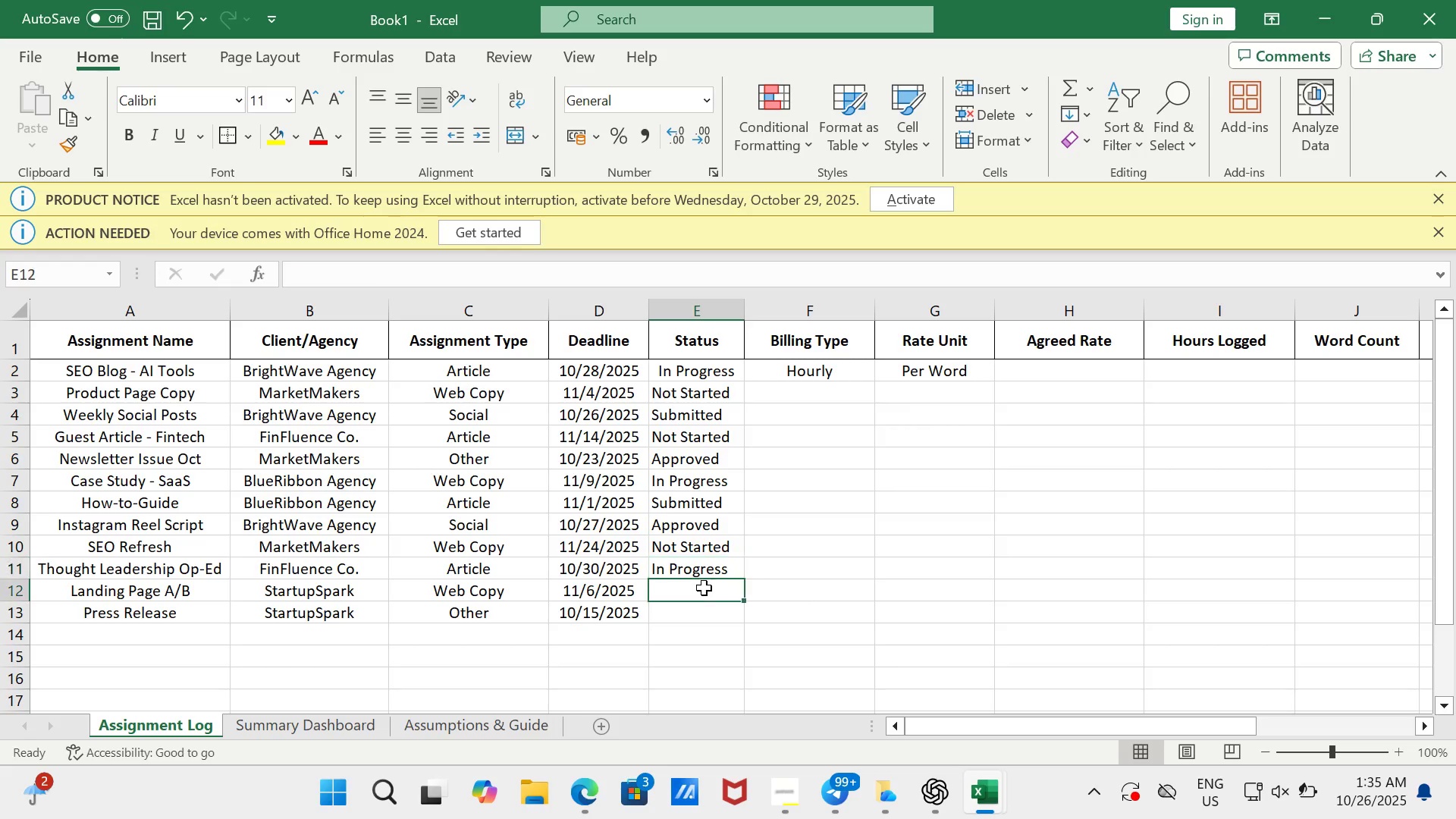 
left_click([704, 588])
 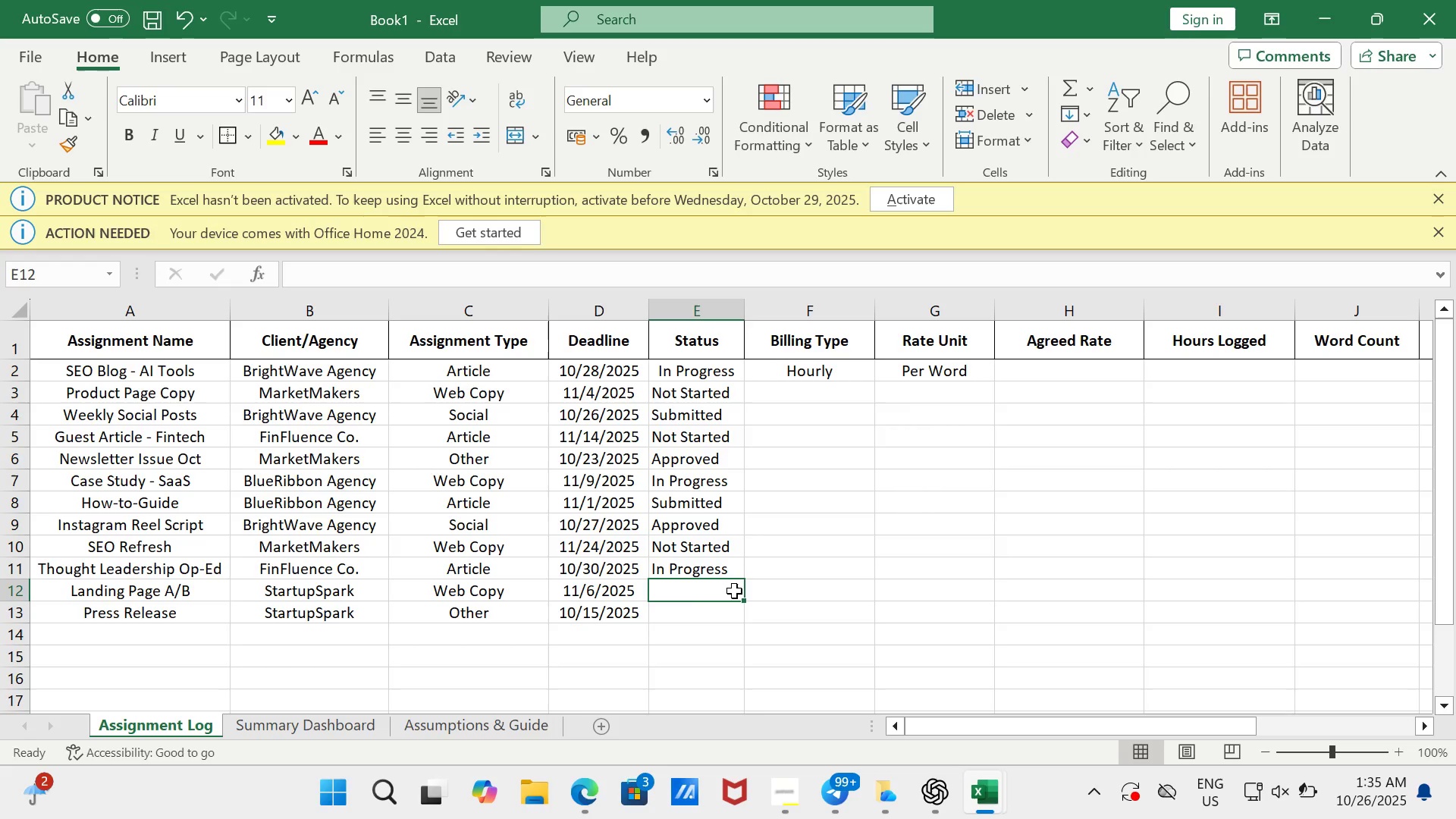 
left_click([732, 570])
 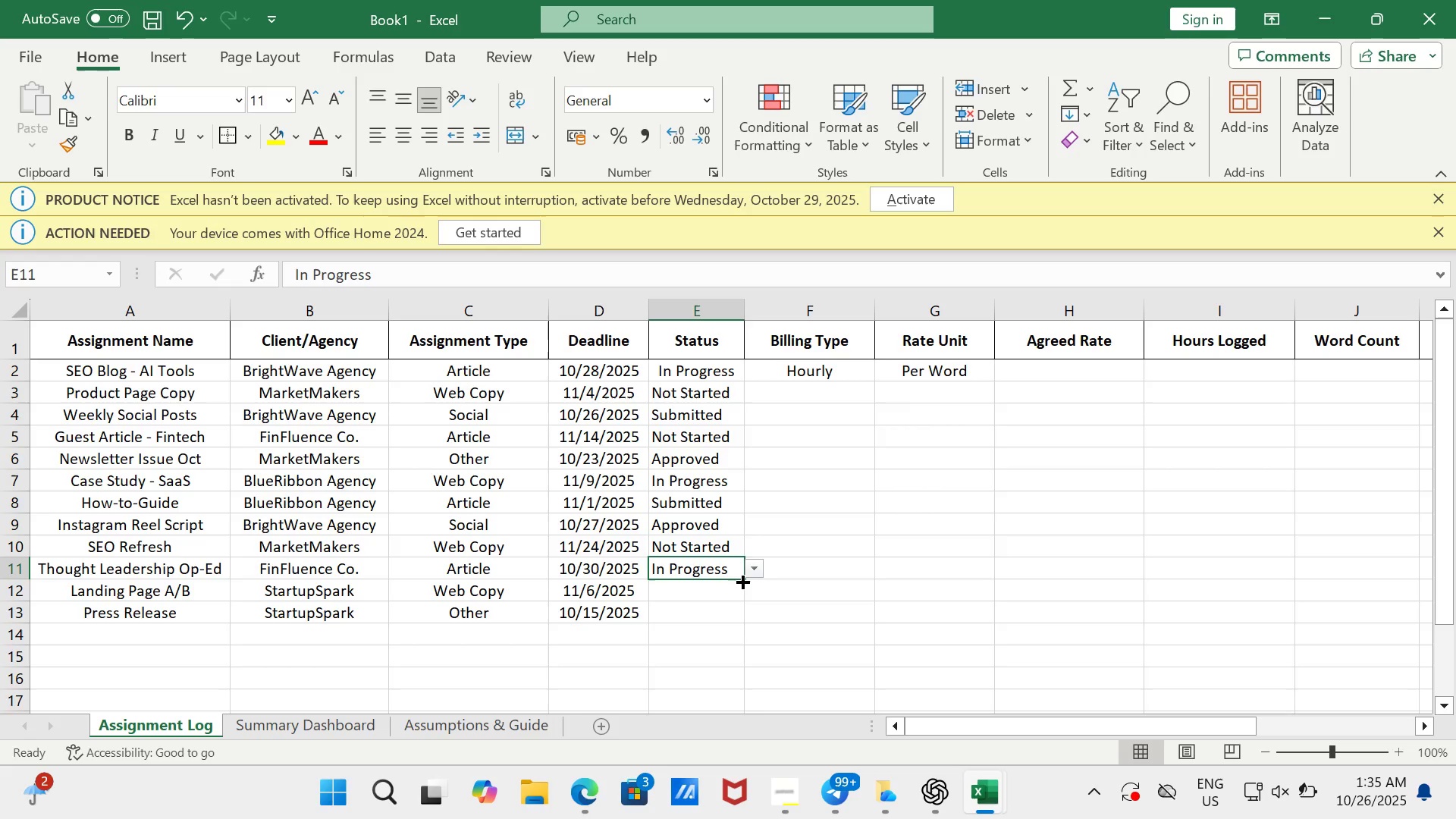 
left_click_drag(start_coordinate=[741, 580], to_coordinate=[740, 612])
 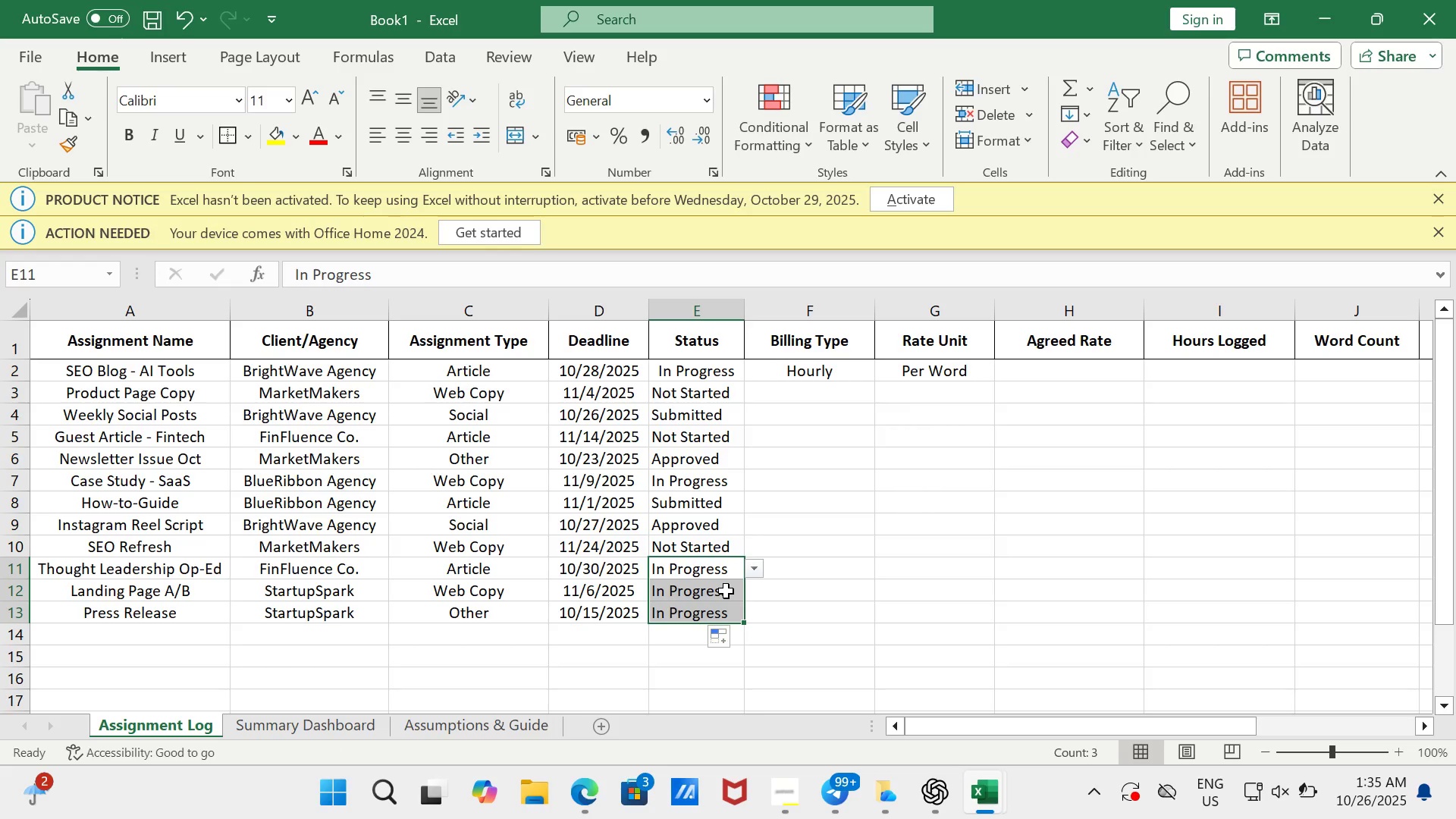 
left_click([726, 591])
 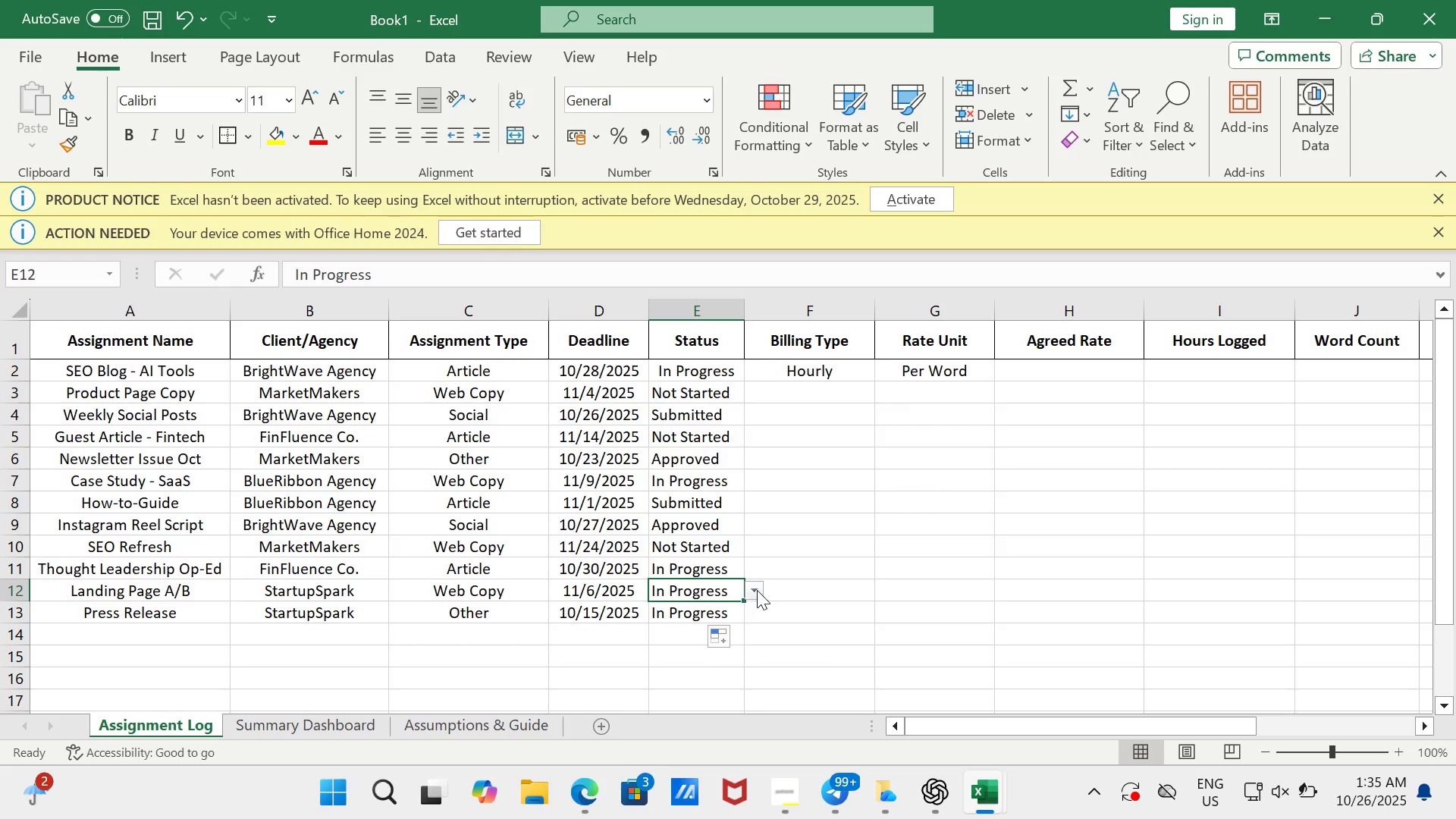 
left_click([757, 590])
 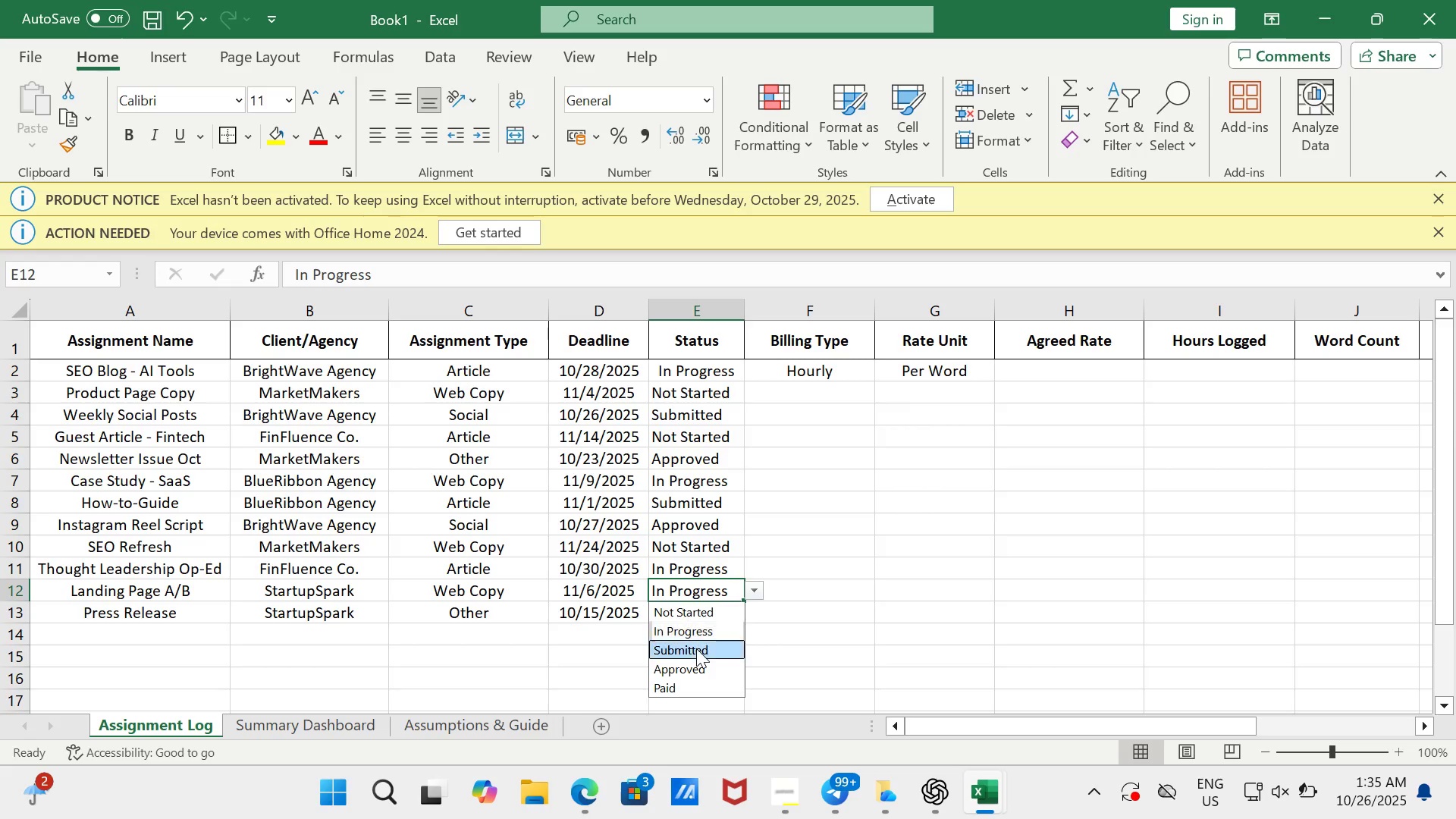 
left_click([711, 621])
 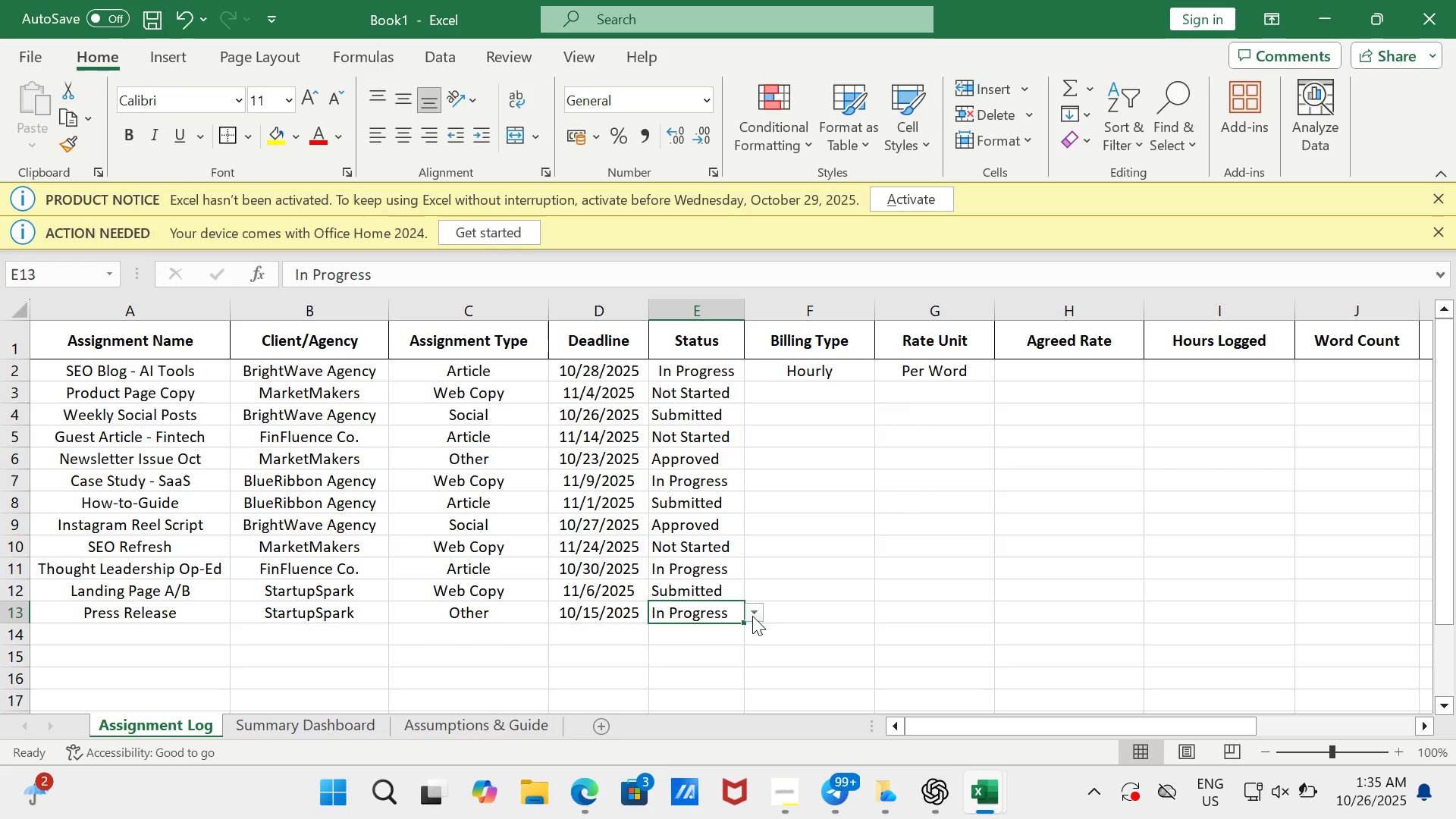 
left_click([755, 613])
 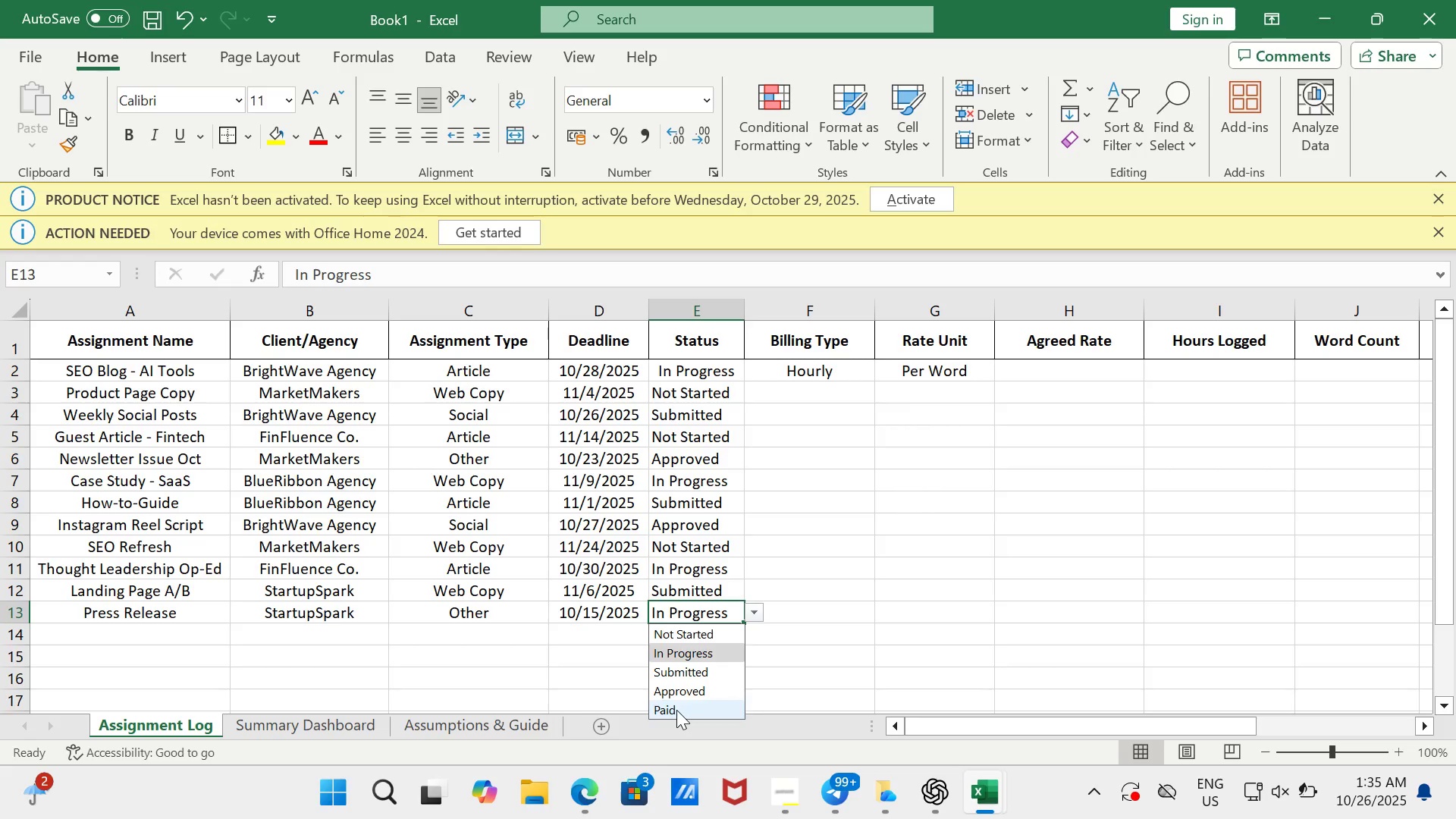 
left_click([676, 710])
 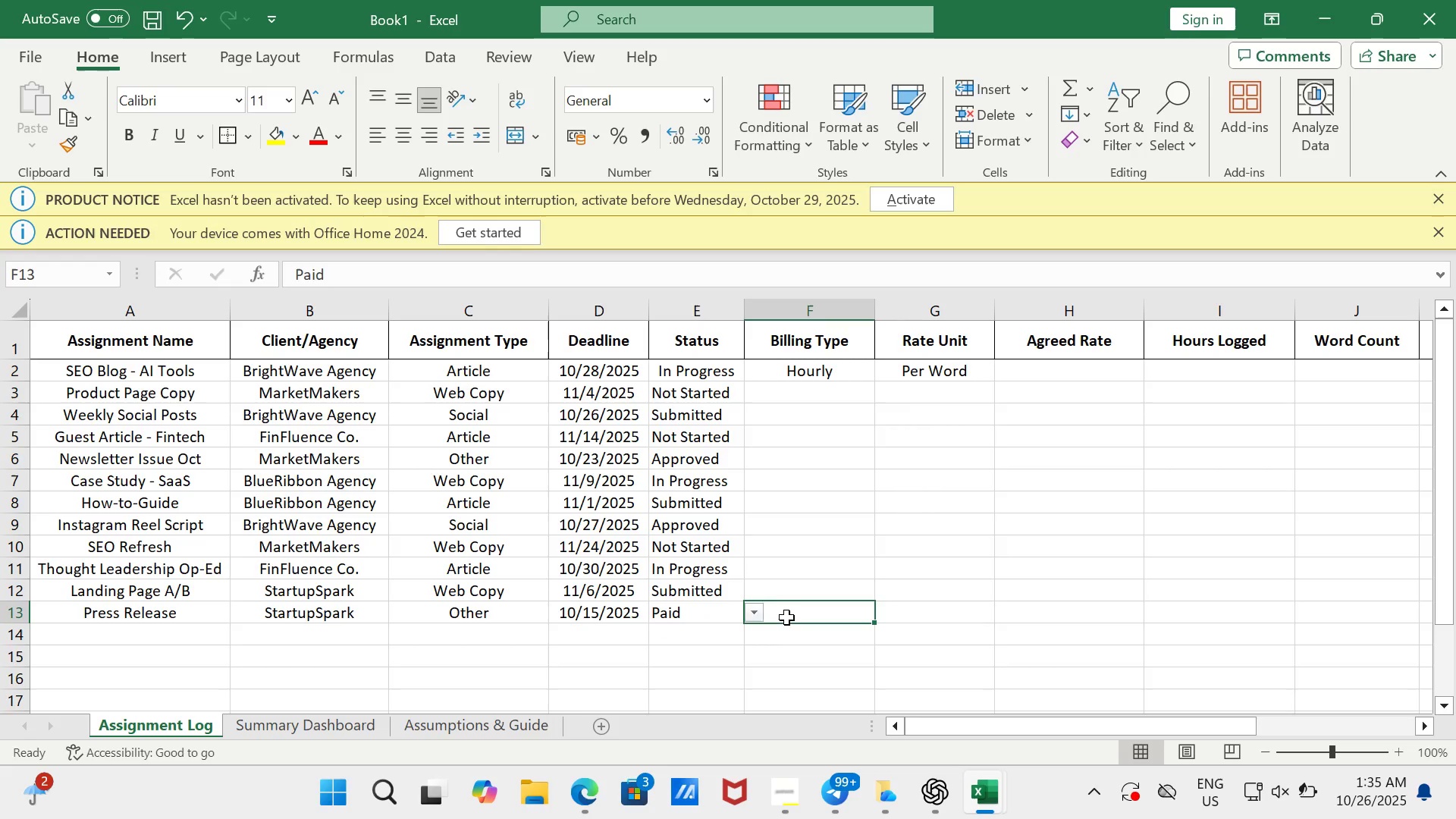 
left_click([786, 617])
 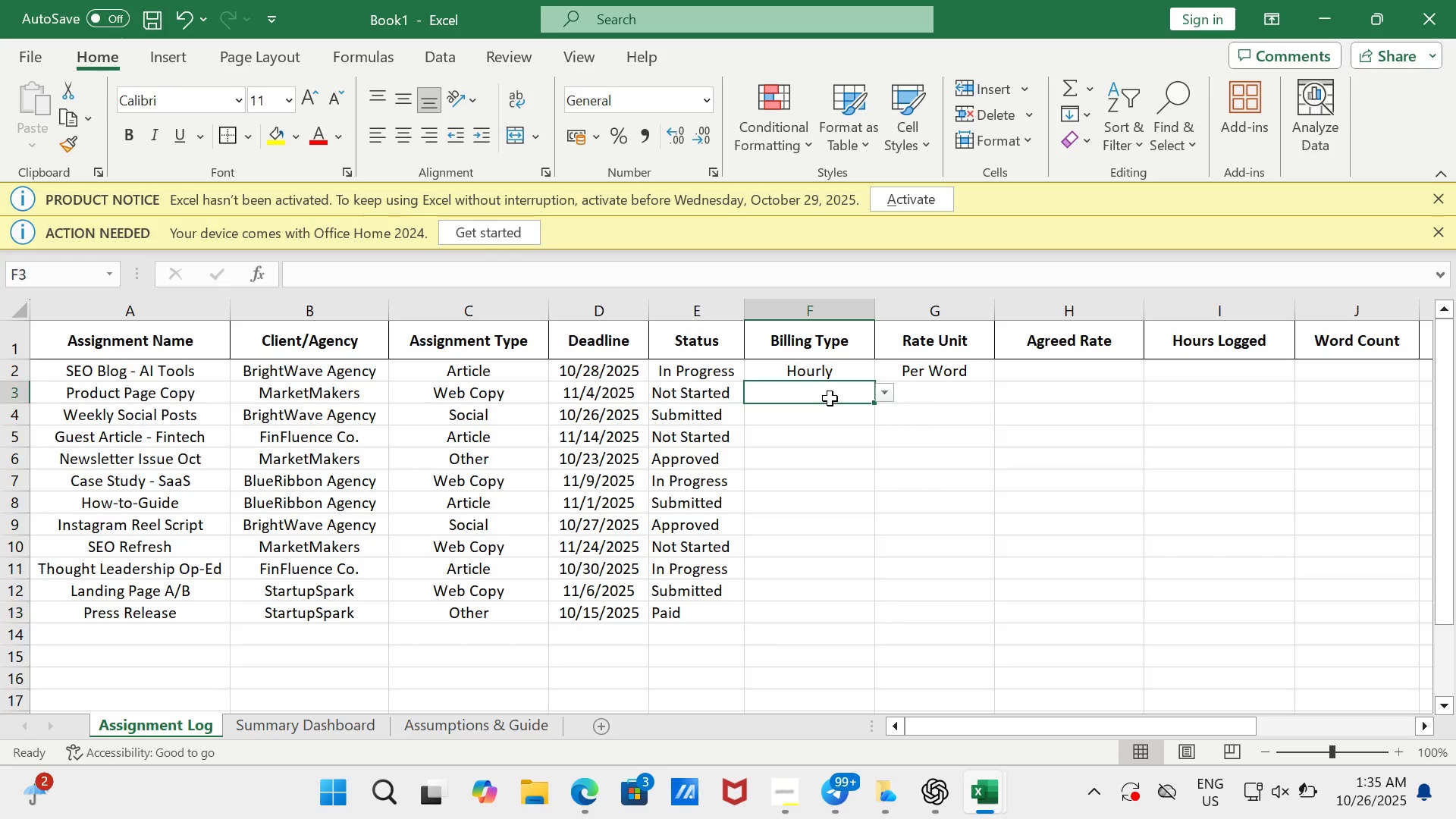 
left_click([830, 398])
 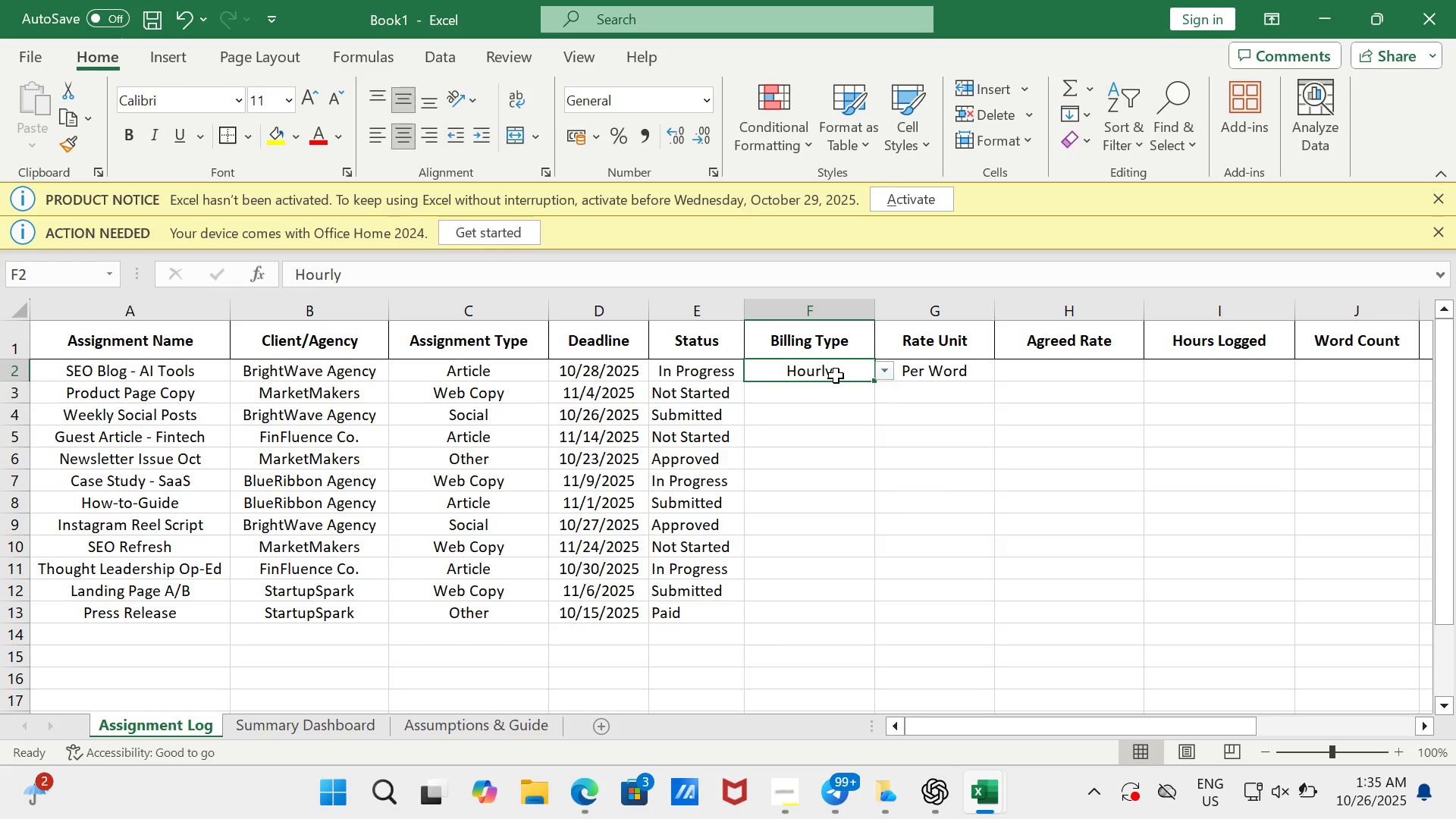 
left_click([836, 375])
 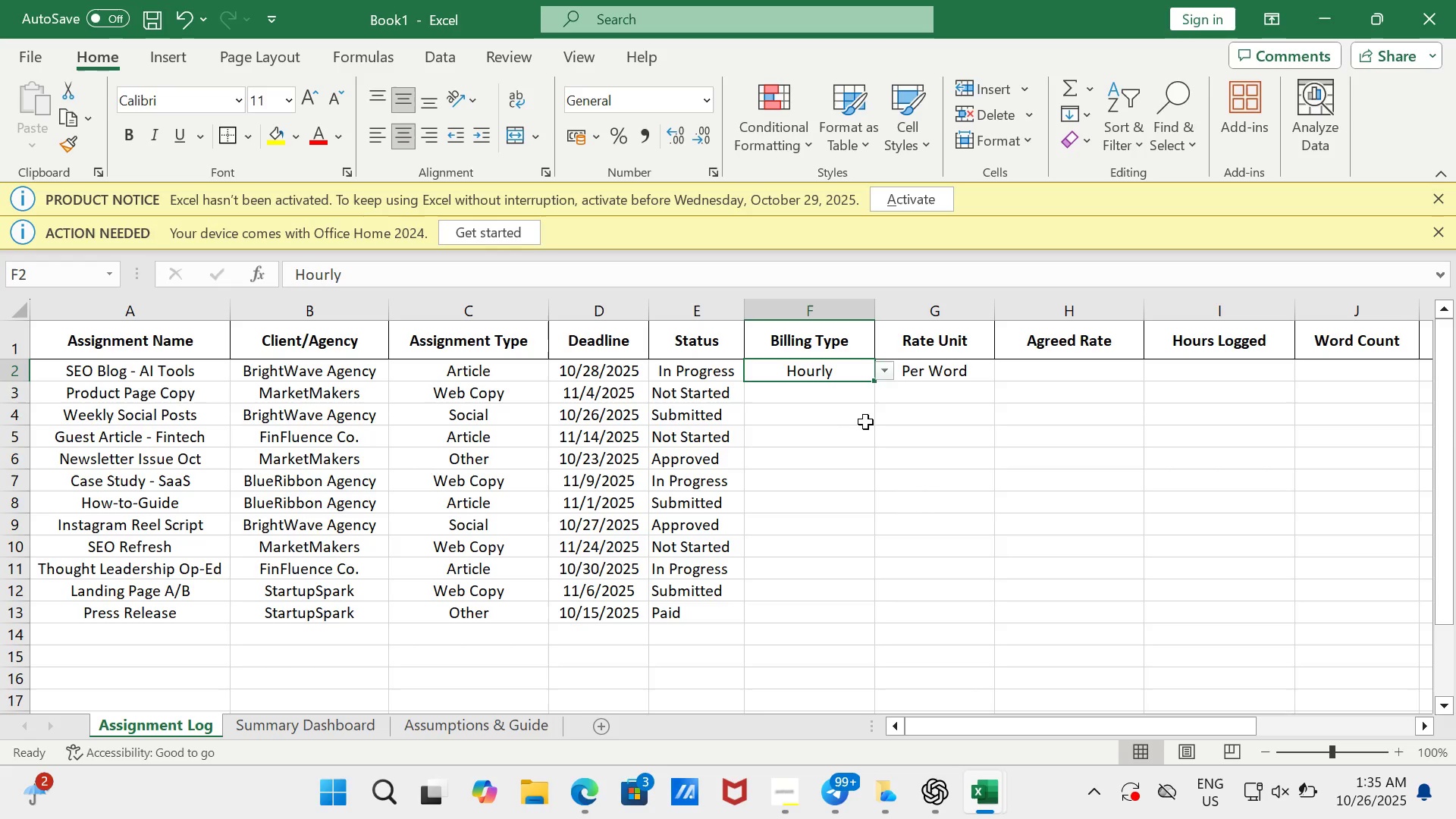 
wait(5.18)
 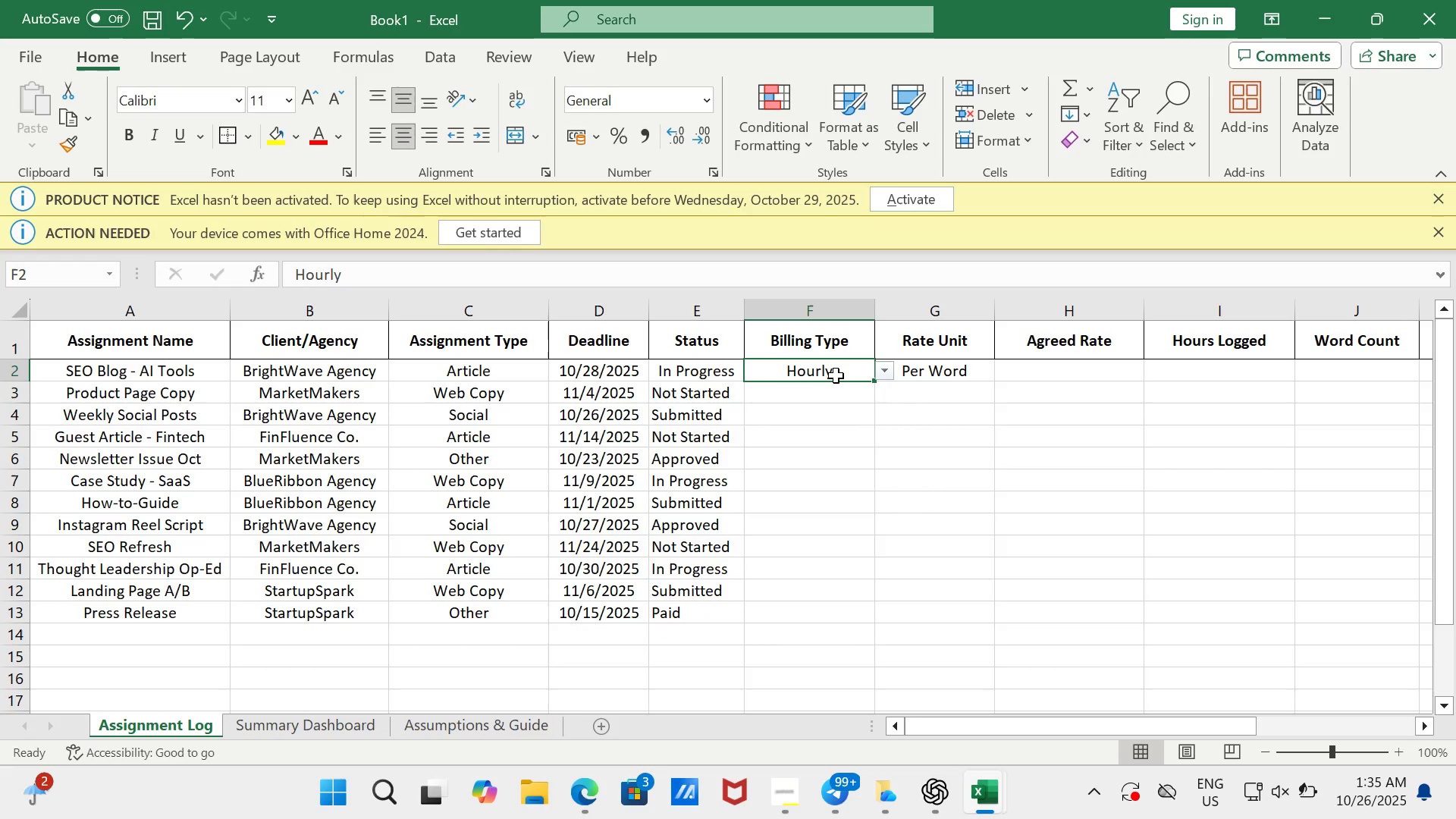 
left_click([883, 372])
 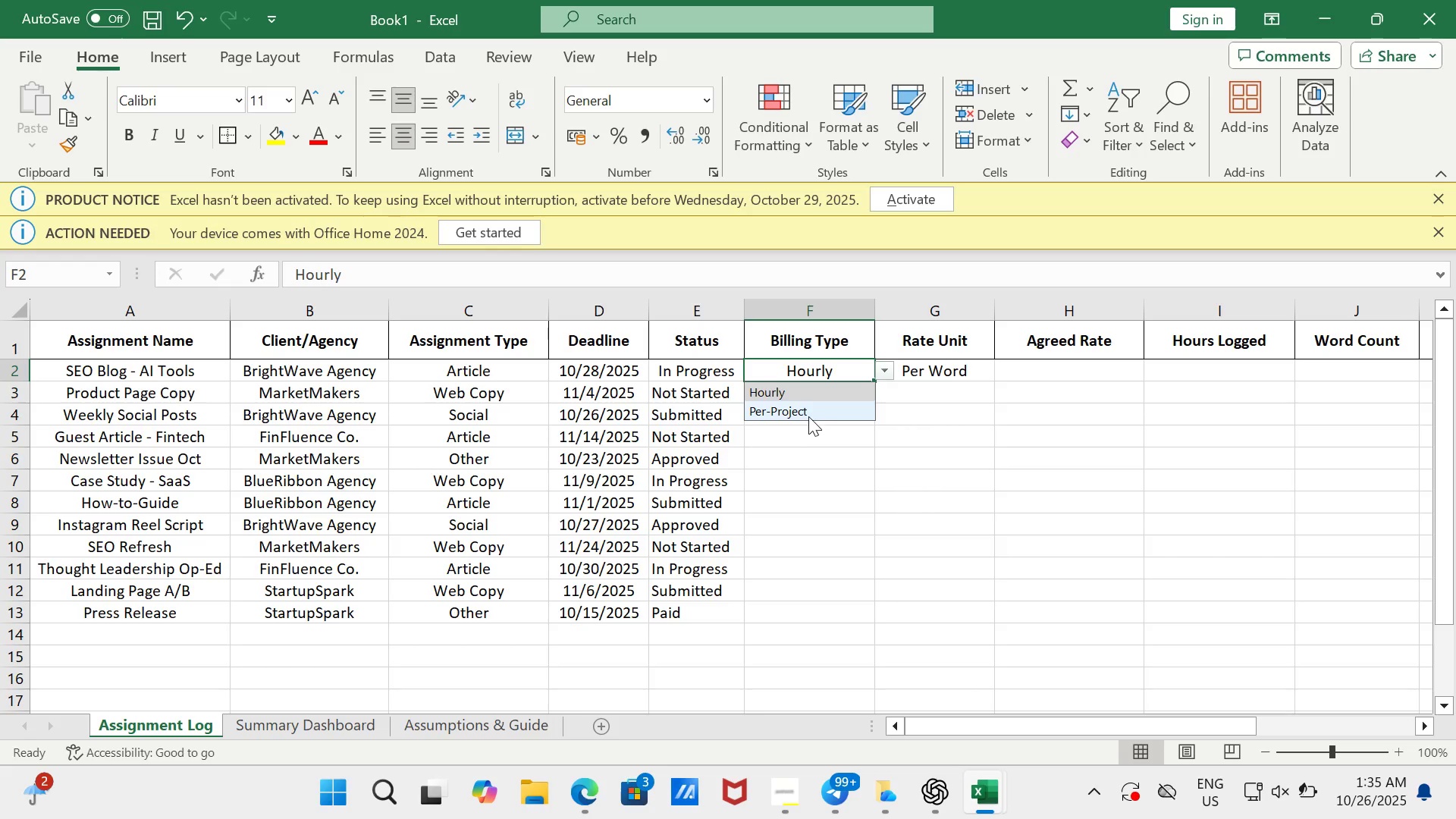 
left_click([808, 413])
 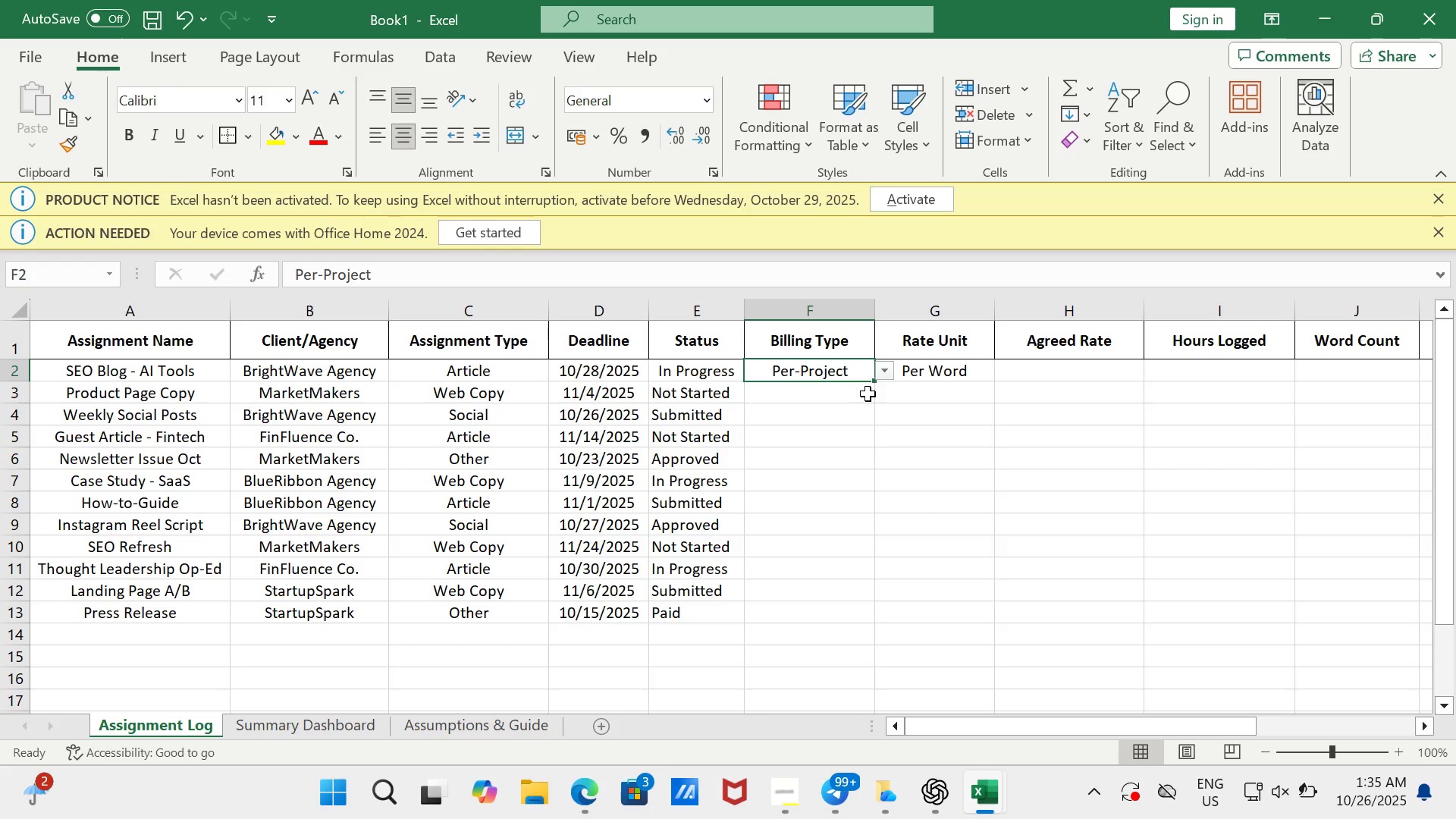 
left_click([868, 394])
 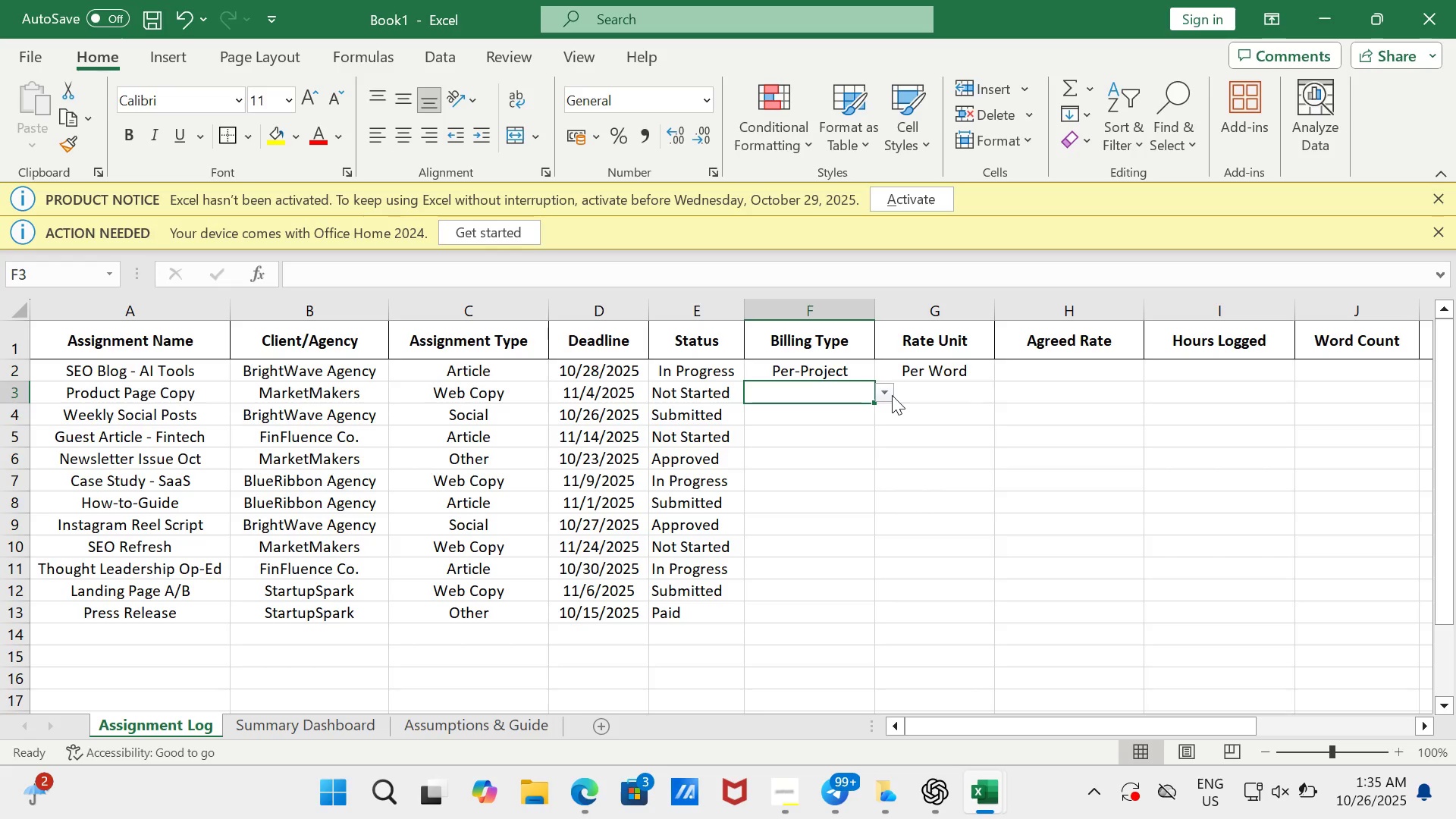 
left_click([892, 395])
 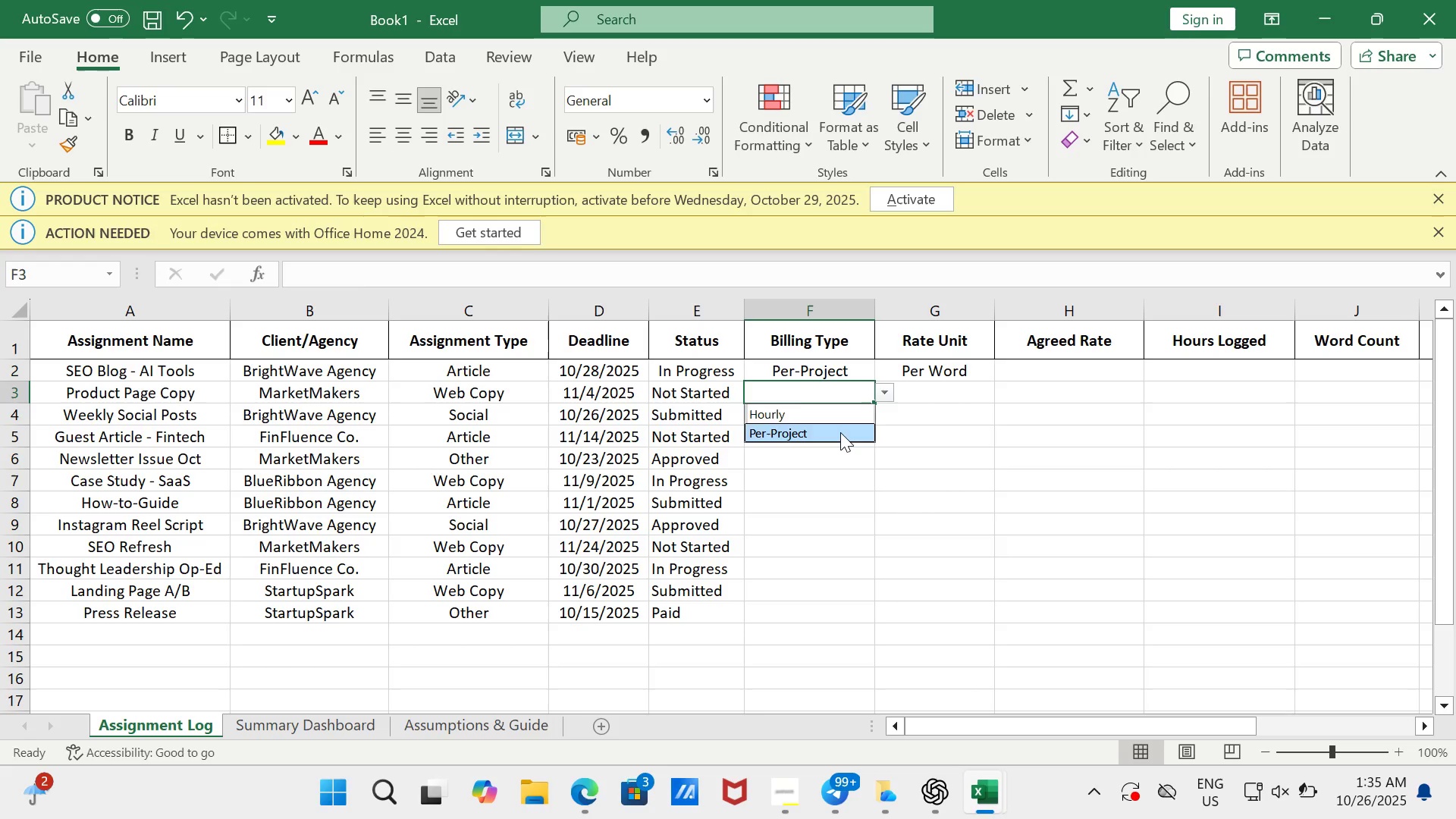 
left_click([840, 432])
 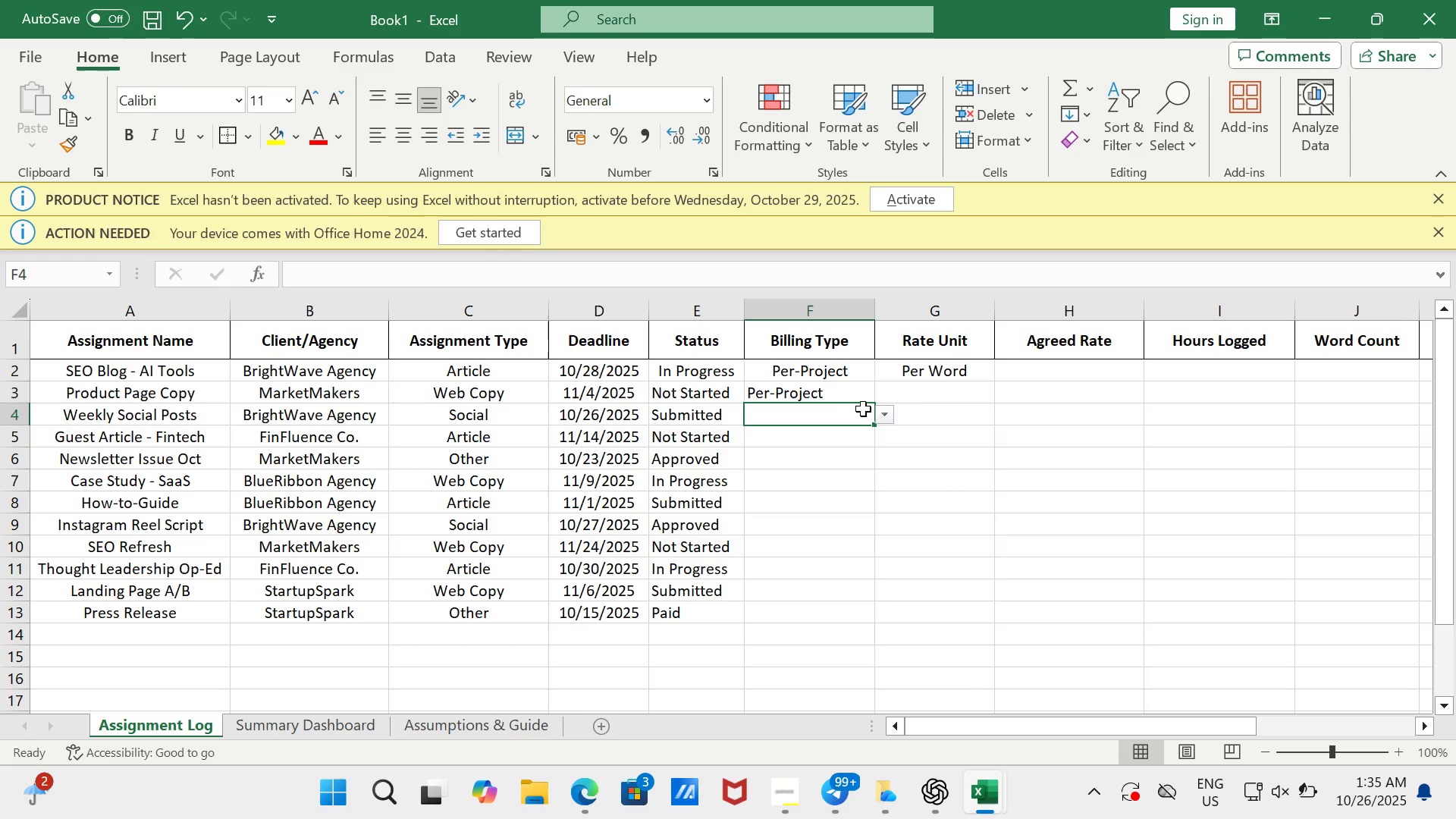 
left_click([863, 409])
 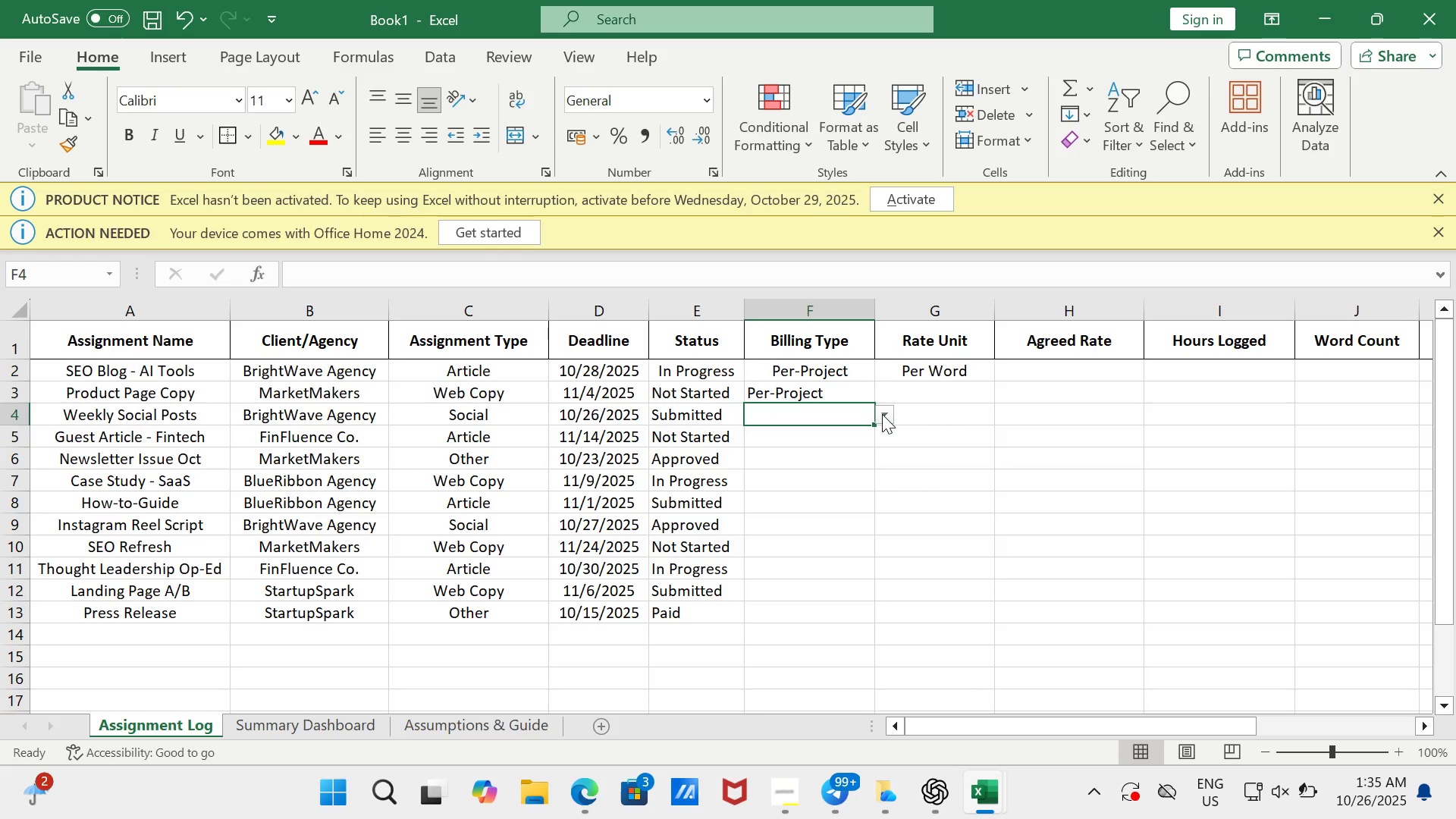 
left_click([883, 414])
 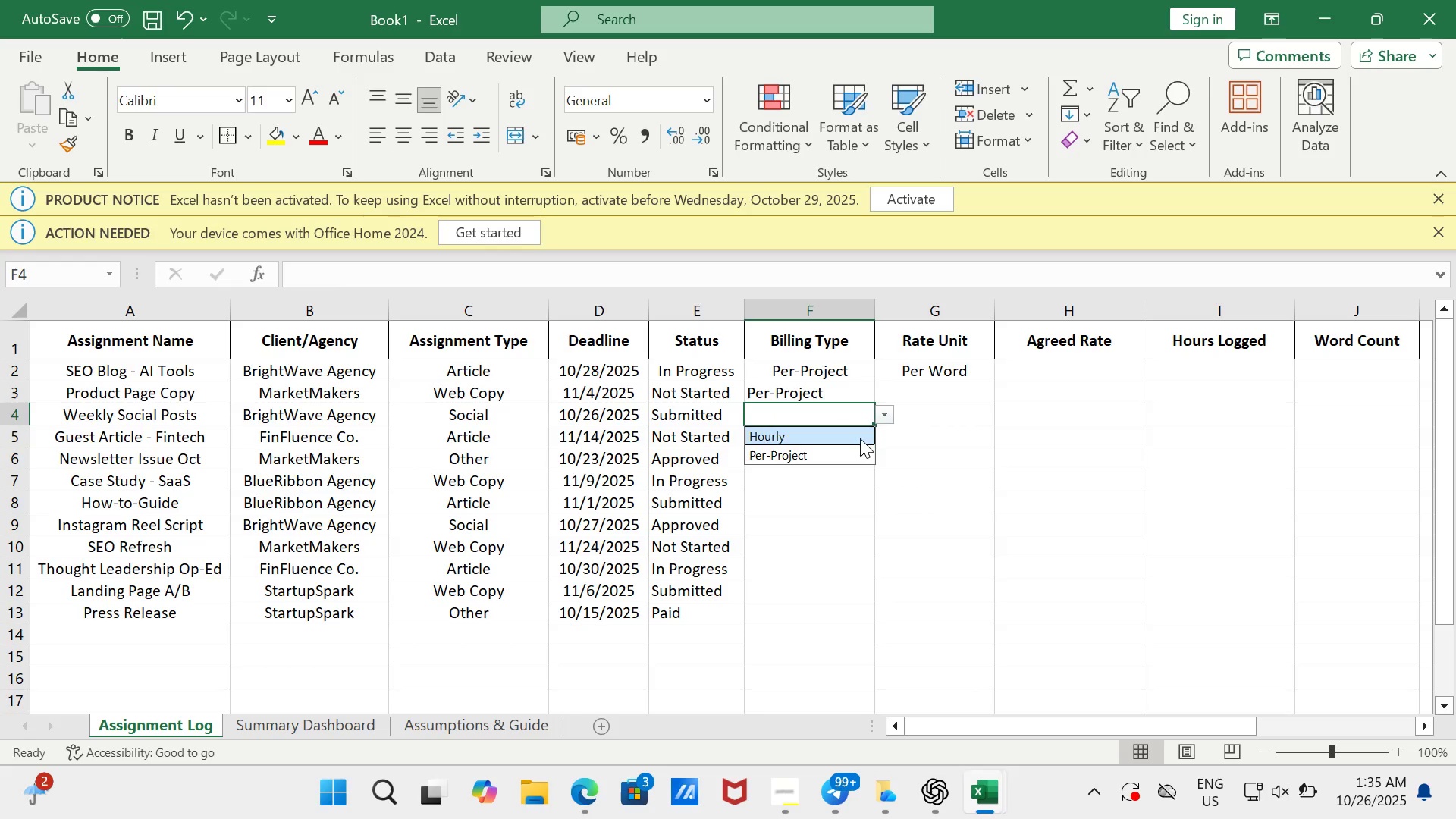 
left_click([860, 438])
 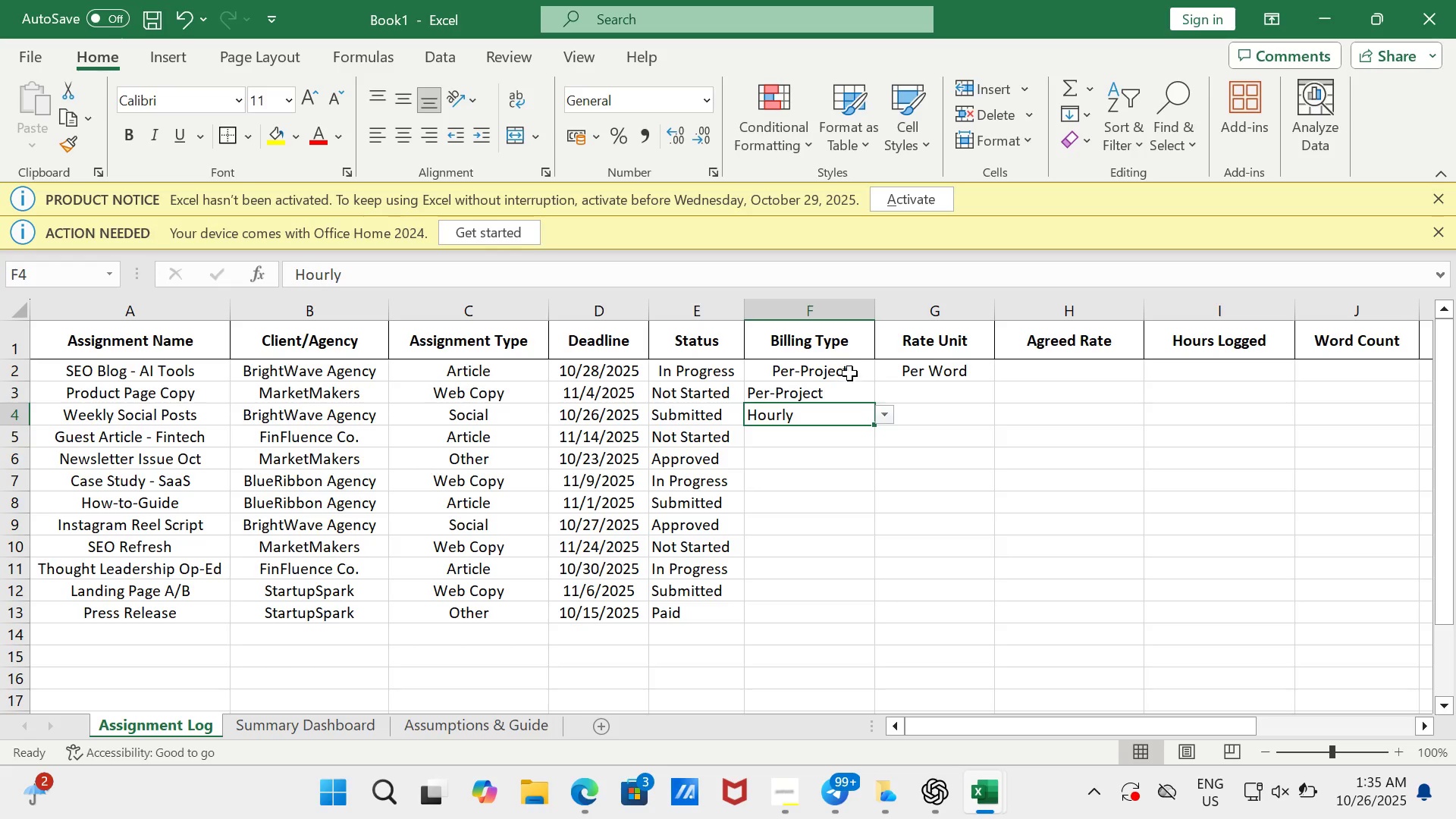 
left_click_drag(start_coordinate=[849, 370], to_coordinate=[836, 616])
 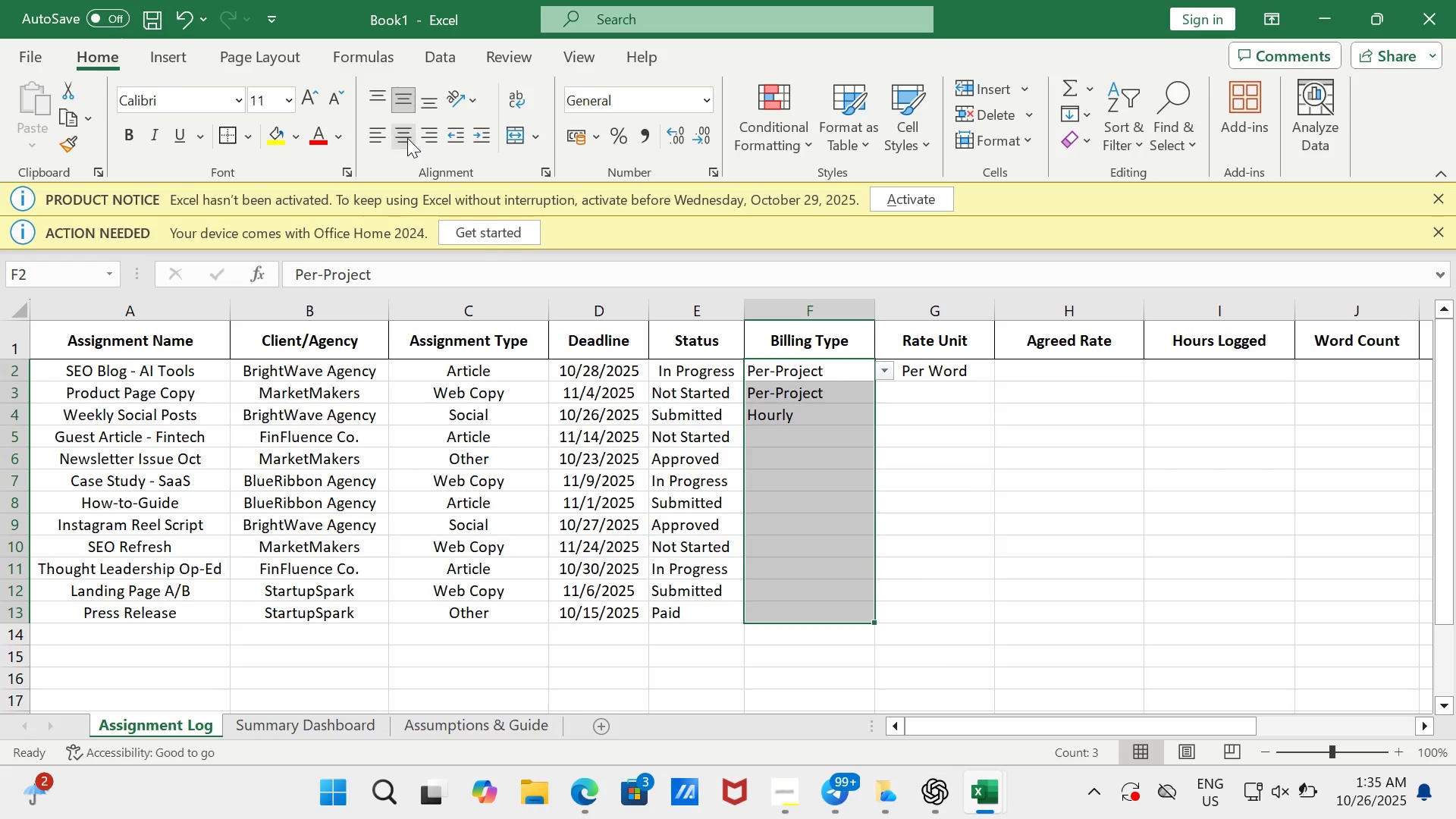 
double_click([407, 138])
 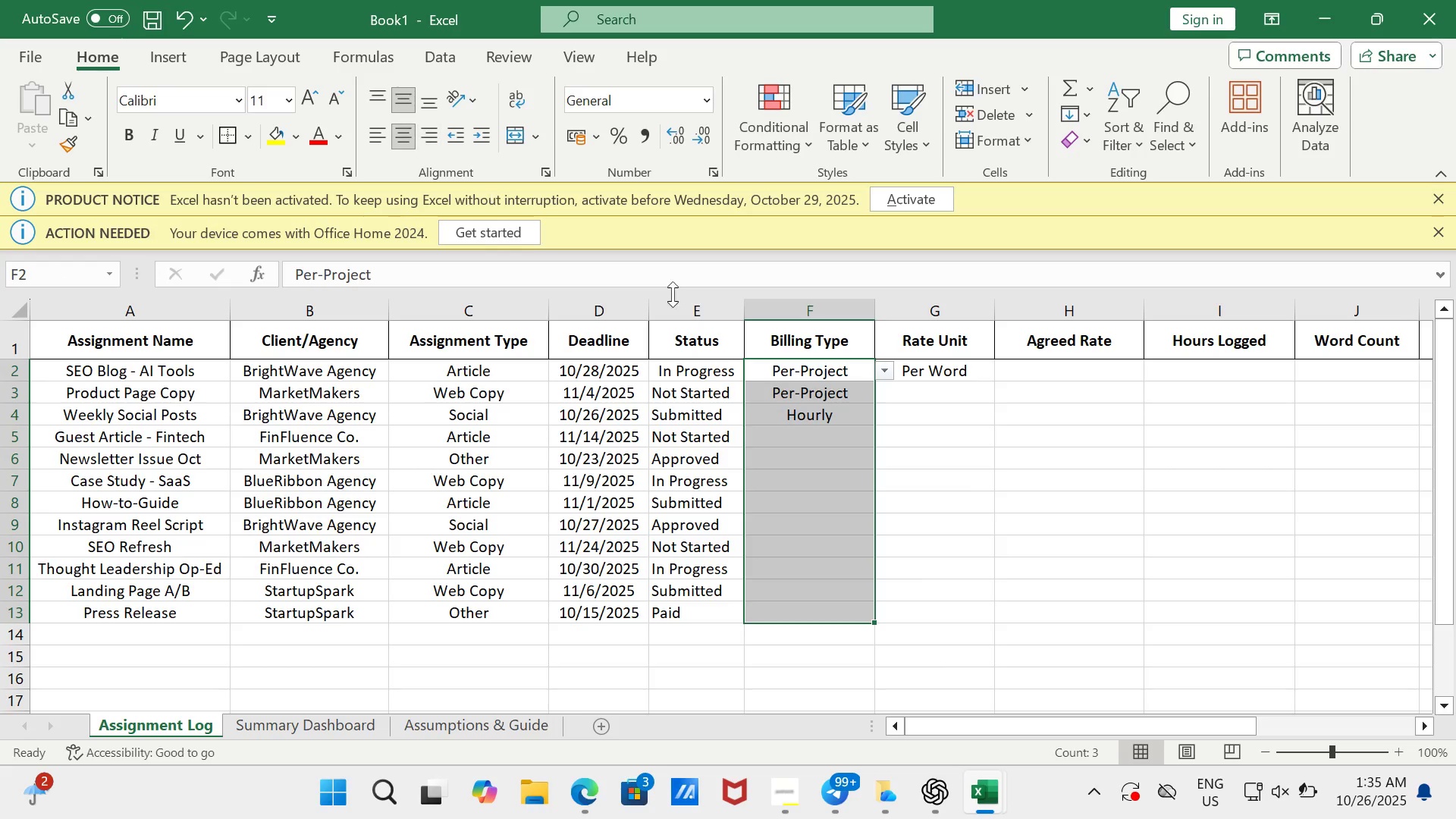 
left_click_drag(start_coordinate=[733, 375], to_coordinate=[706, 616])
 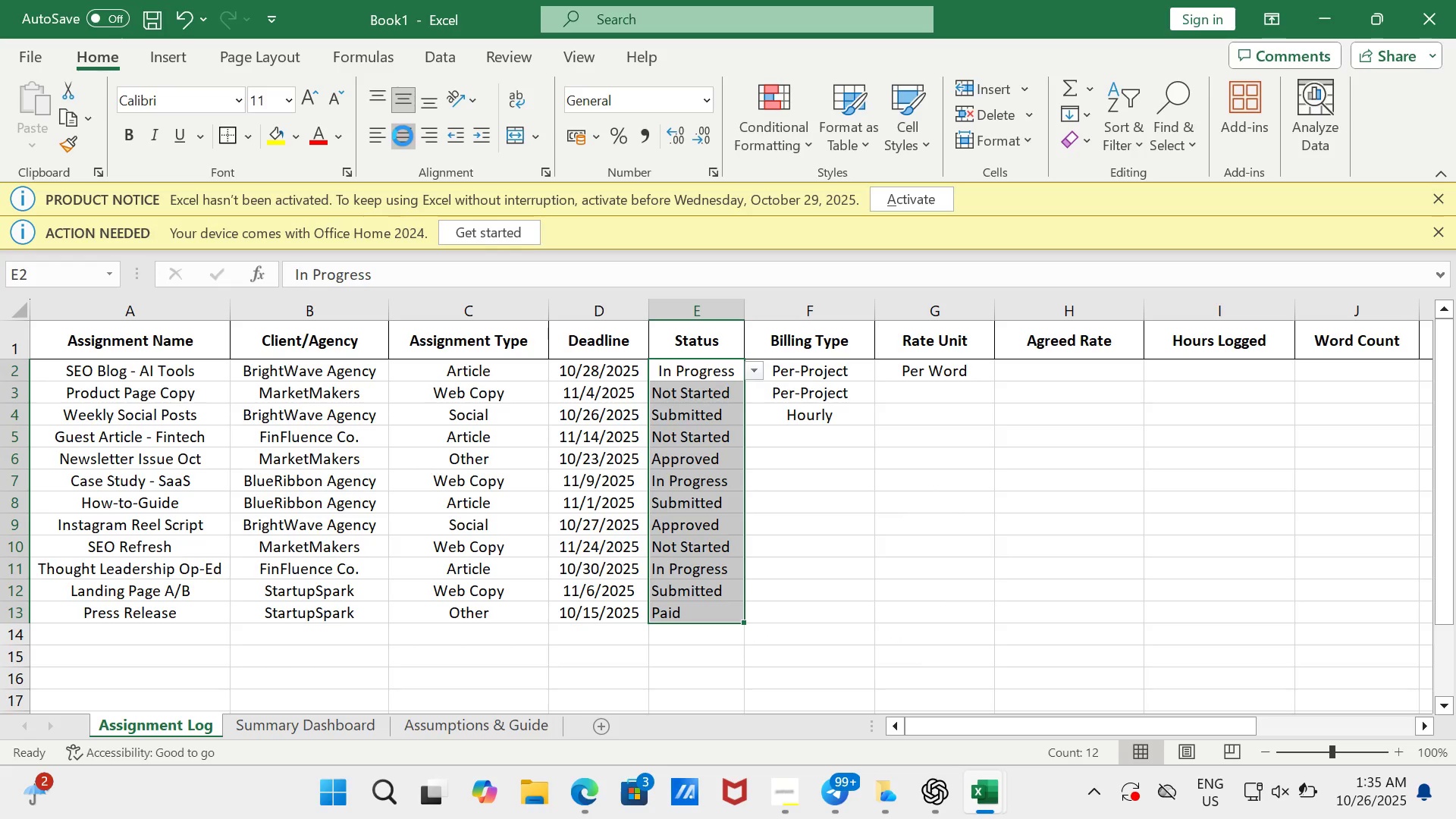 
double_click([403, 136])
 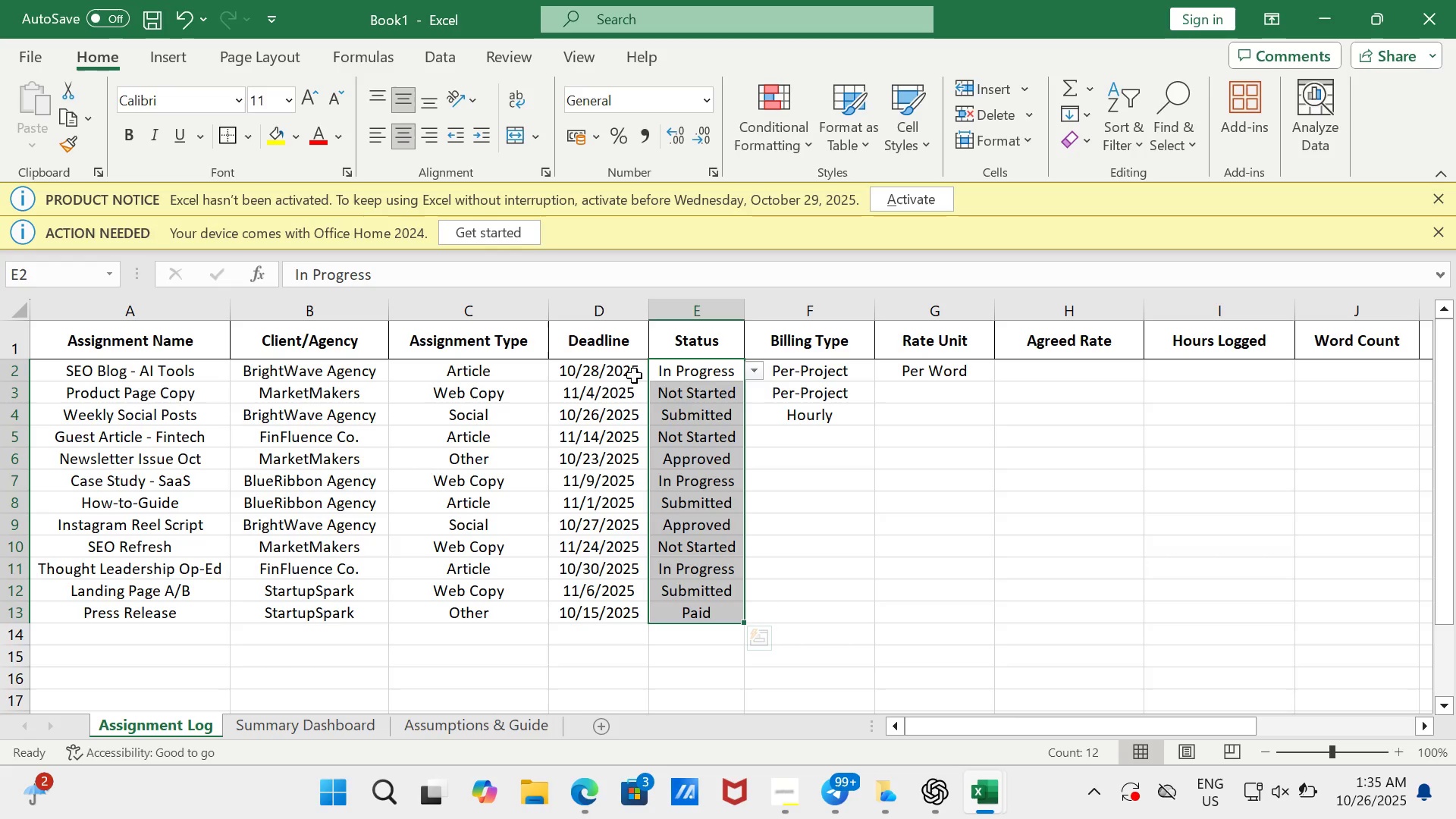 
left_click([634, 375])
 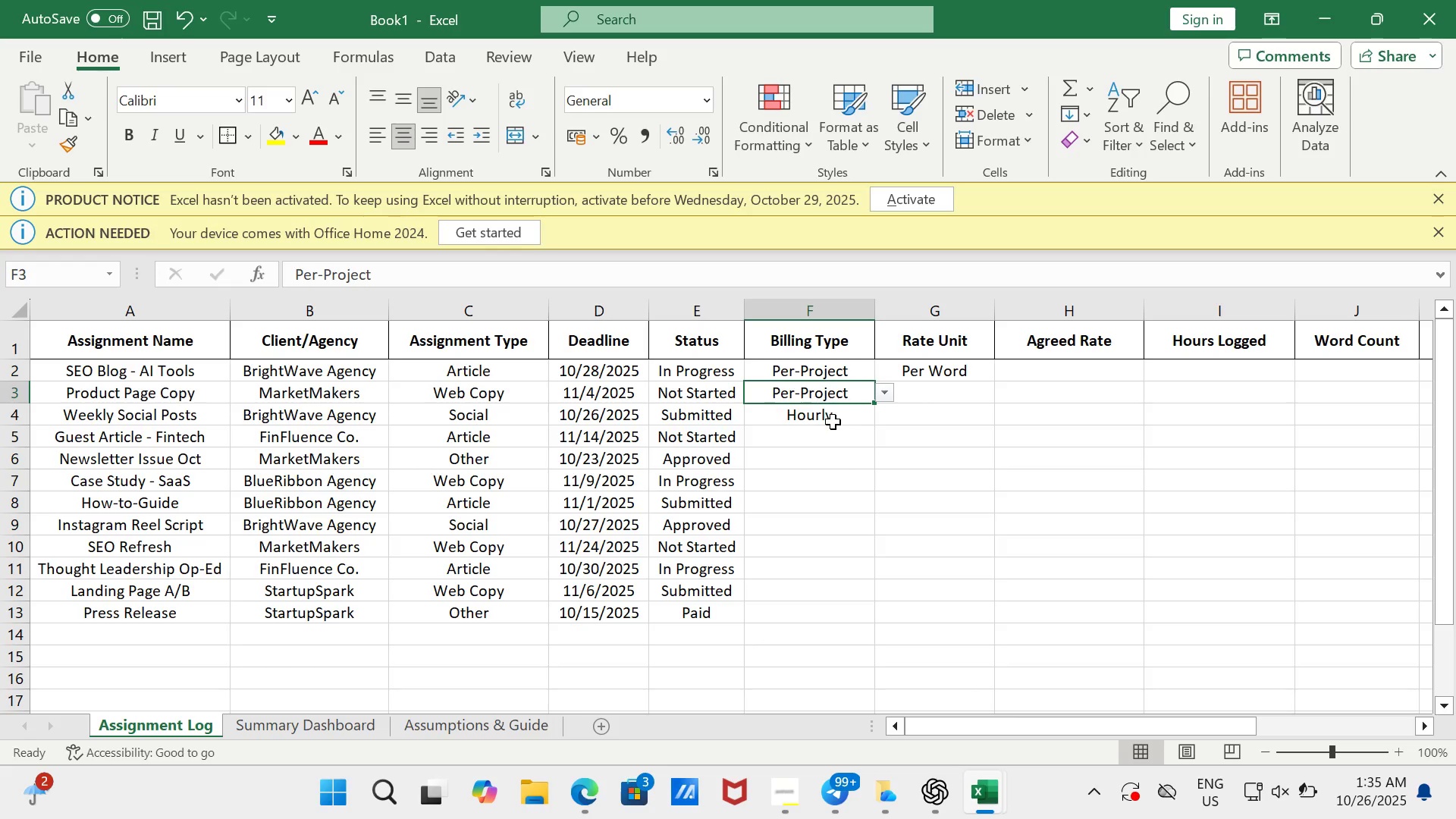 
double_click([832, 426])
 